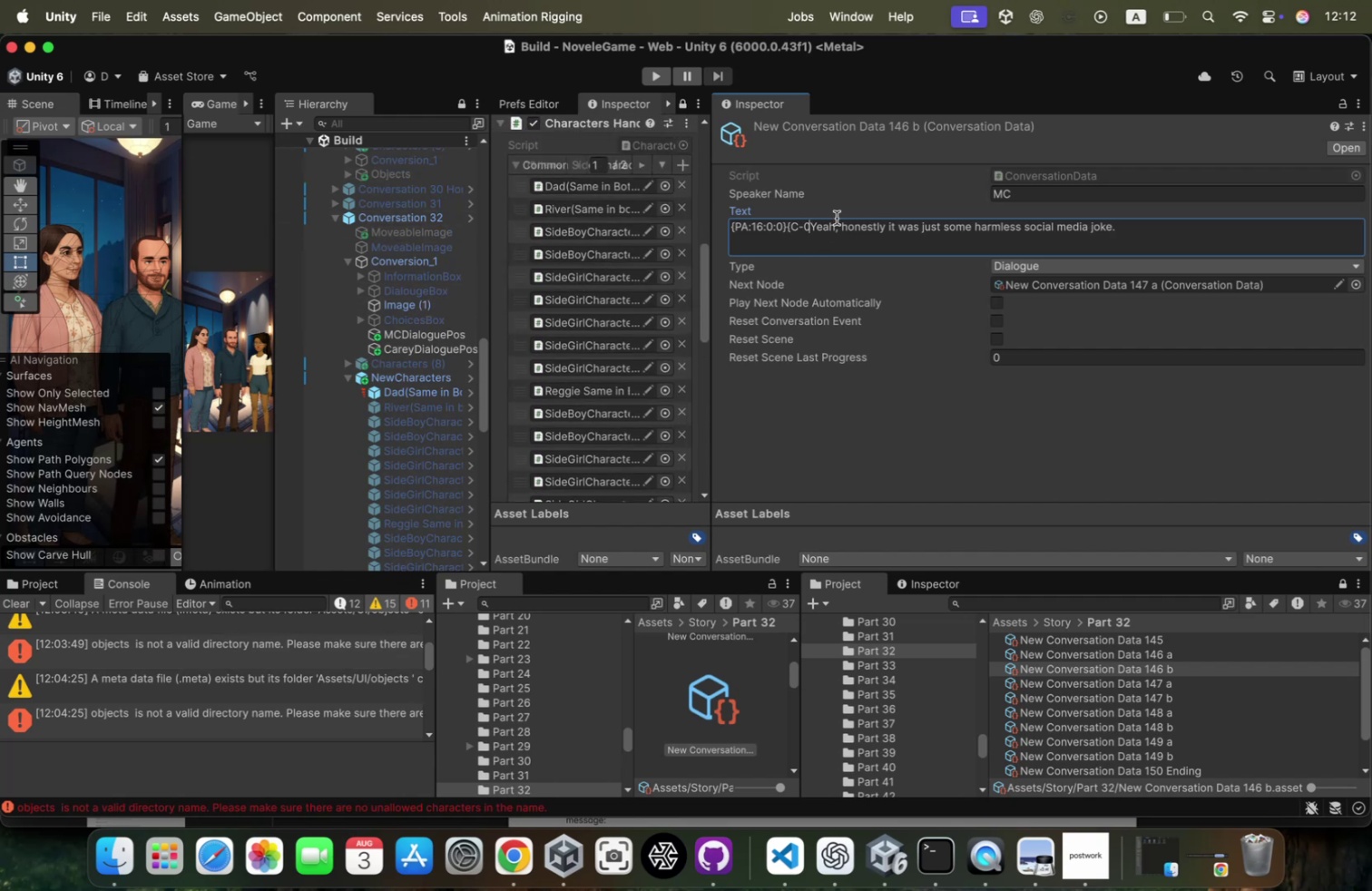 
key(Backspace)
 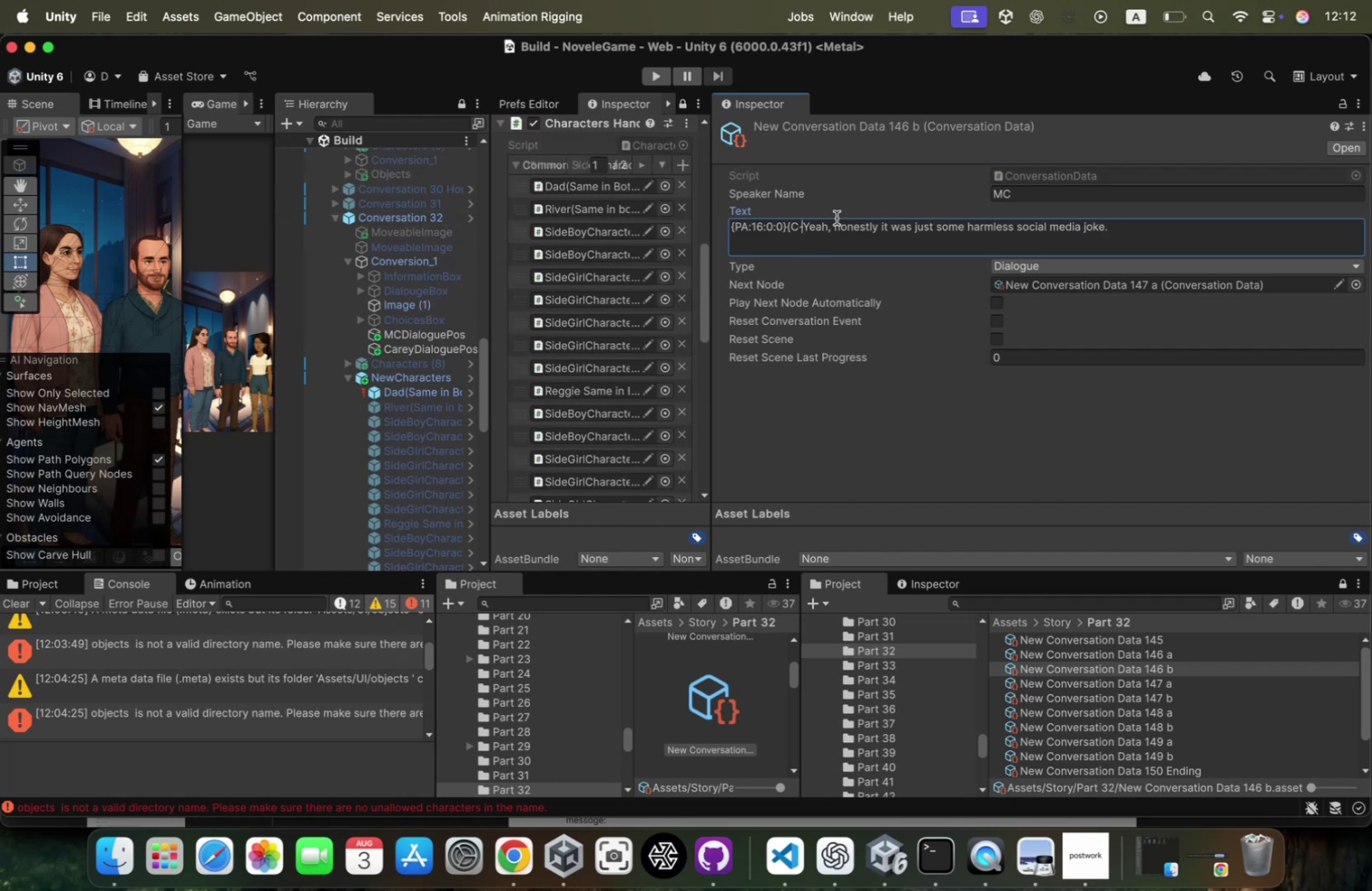 
key(Backspace)
 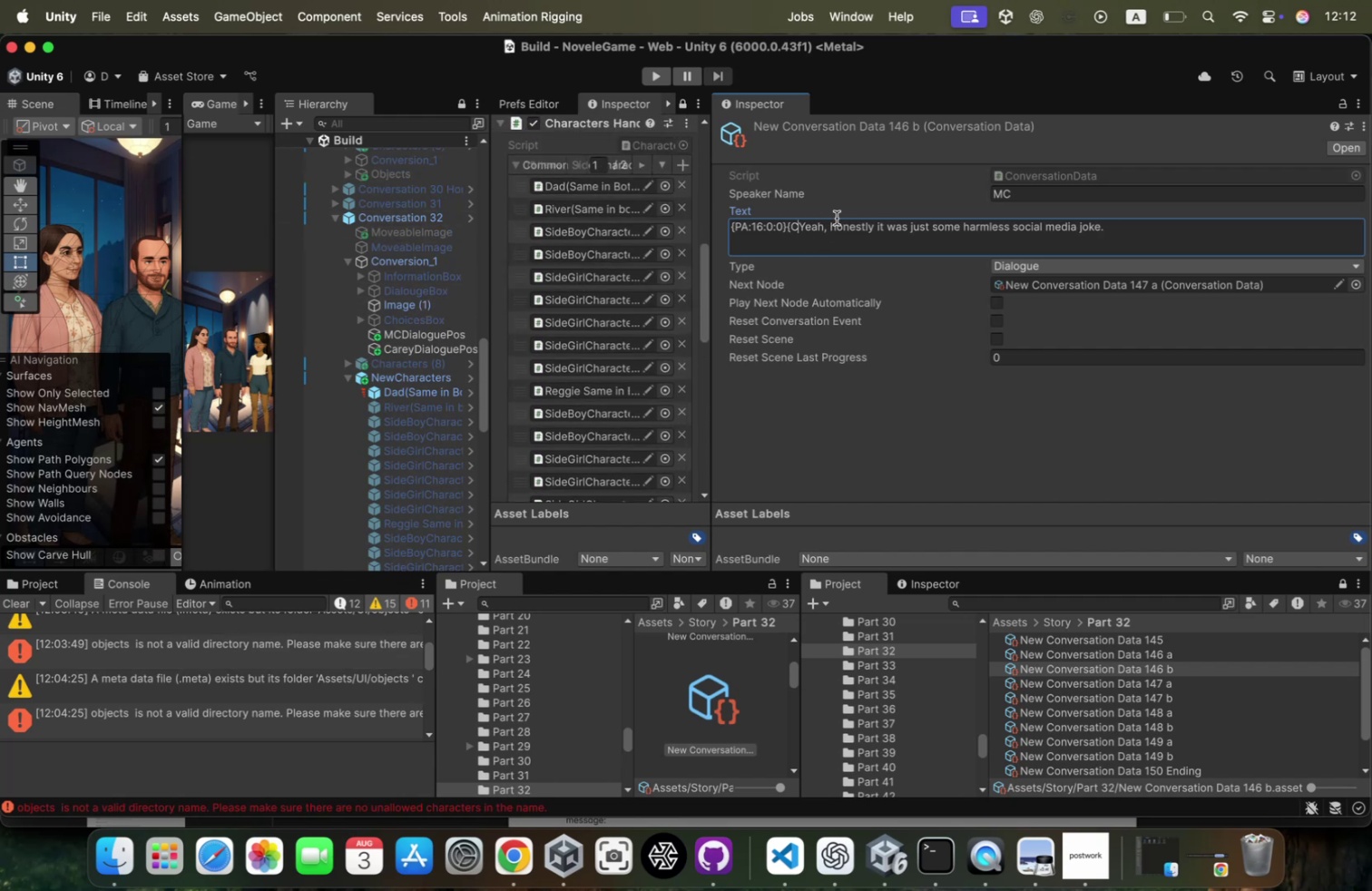 
key(0)
 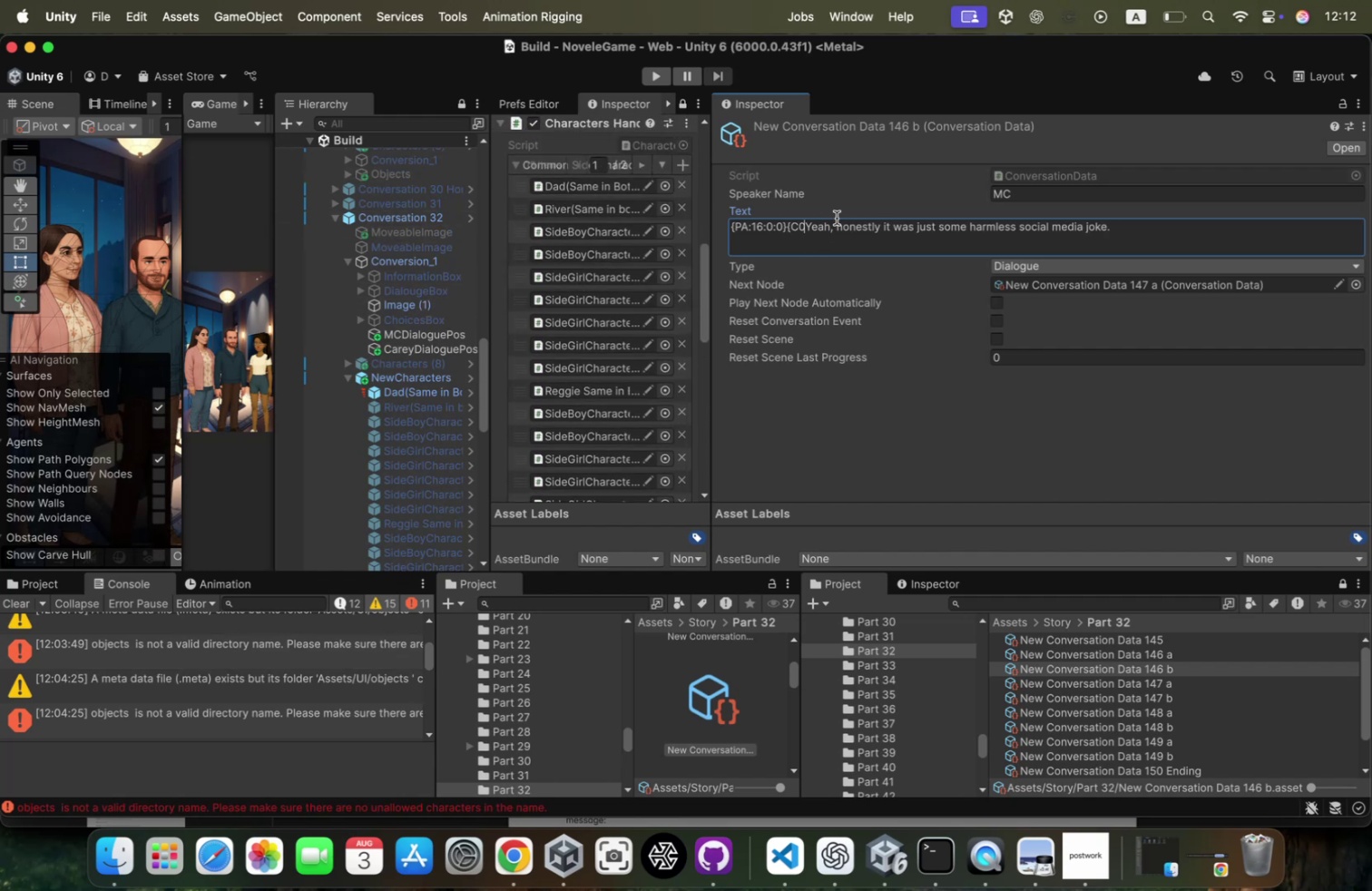 
key(Shift+ShiftRight)
 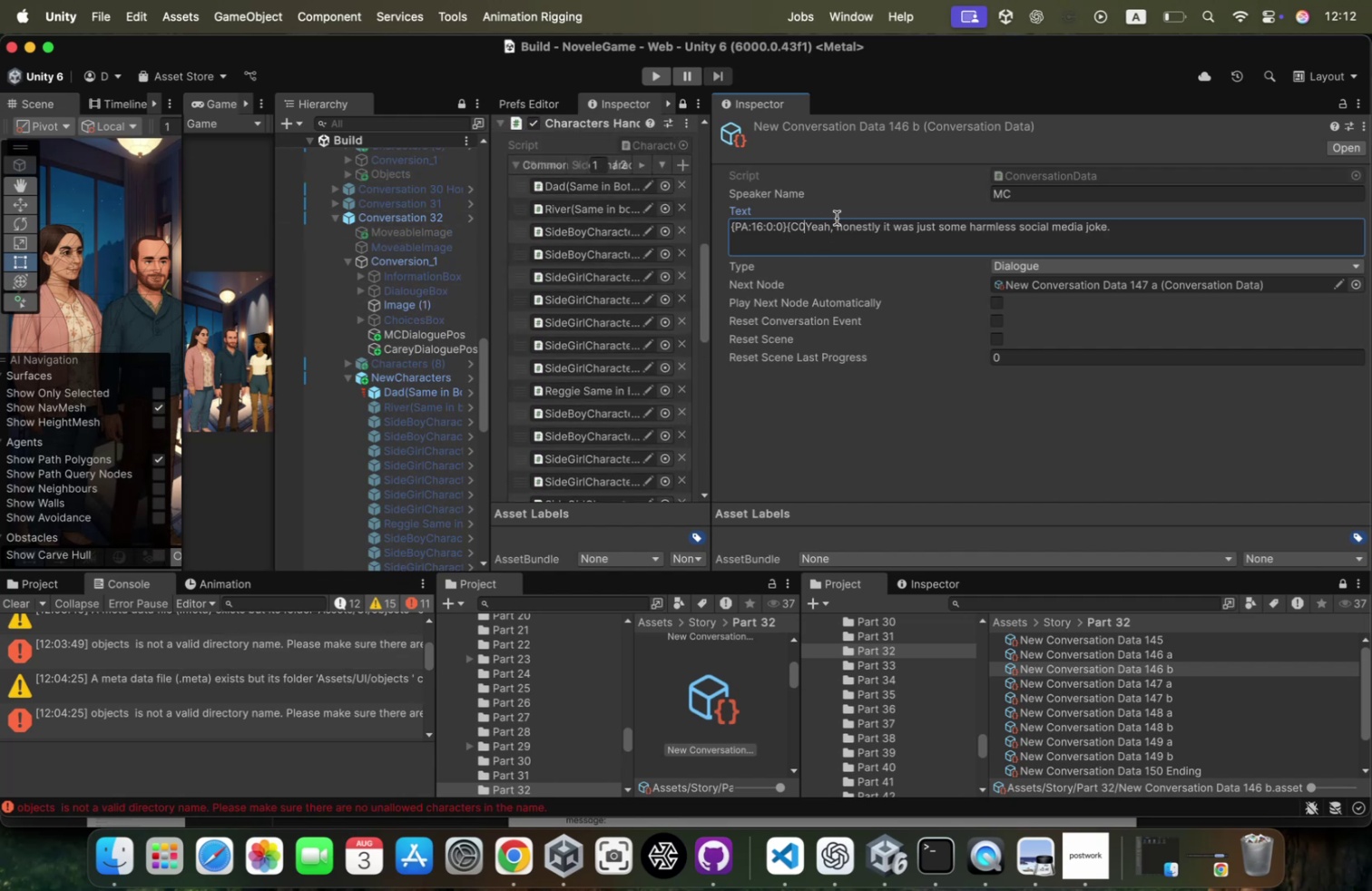 
key(Shift+Semicolon)
 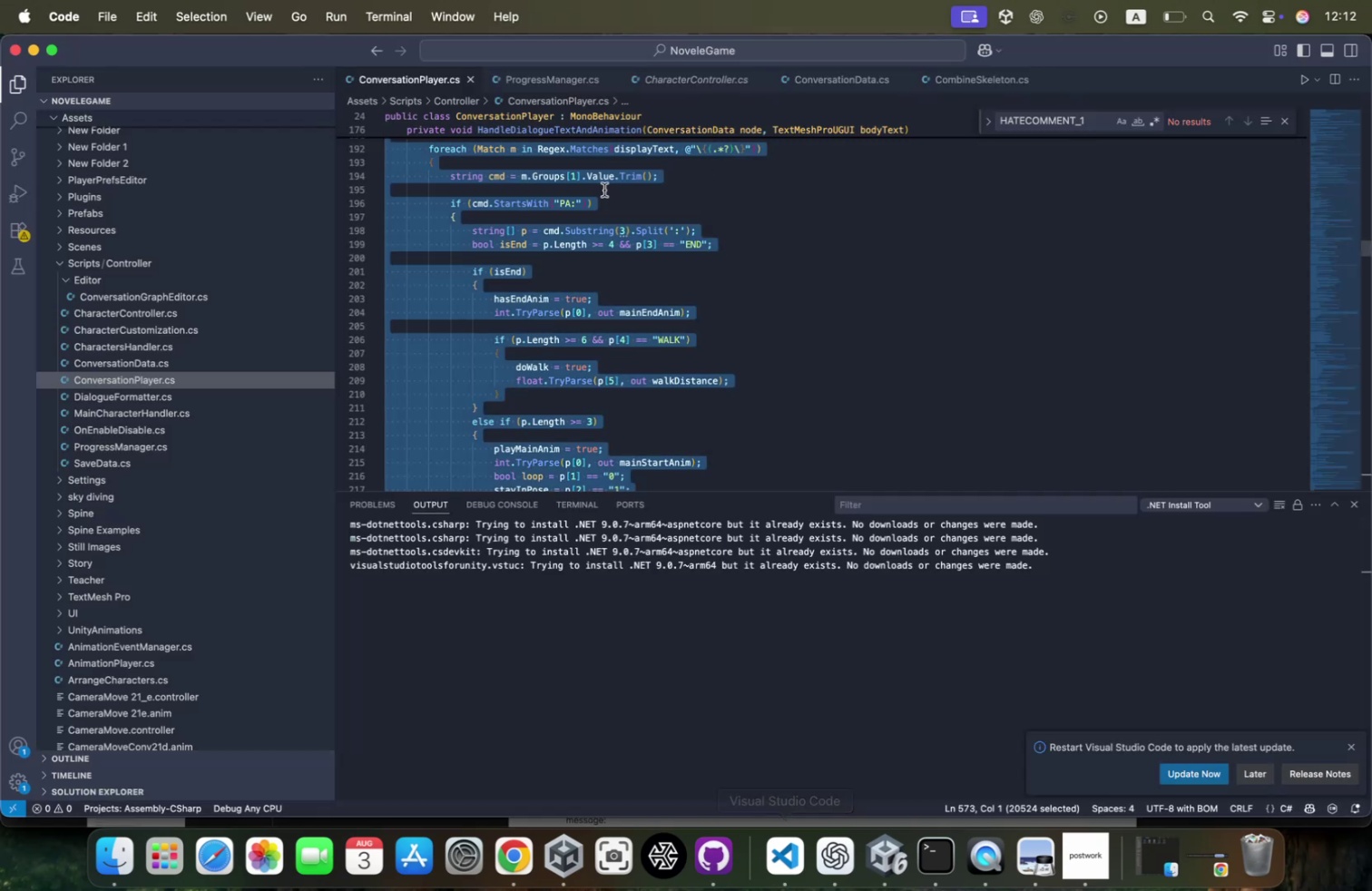 
scroll: coordinate [666, 321], scroll_direction: down, amount: 442.0
 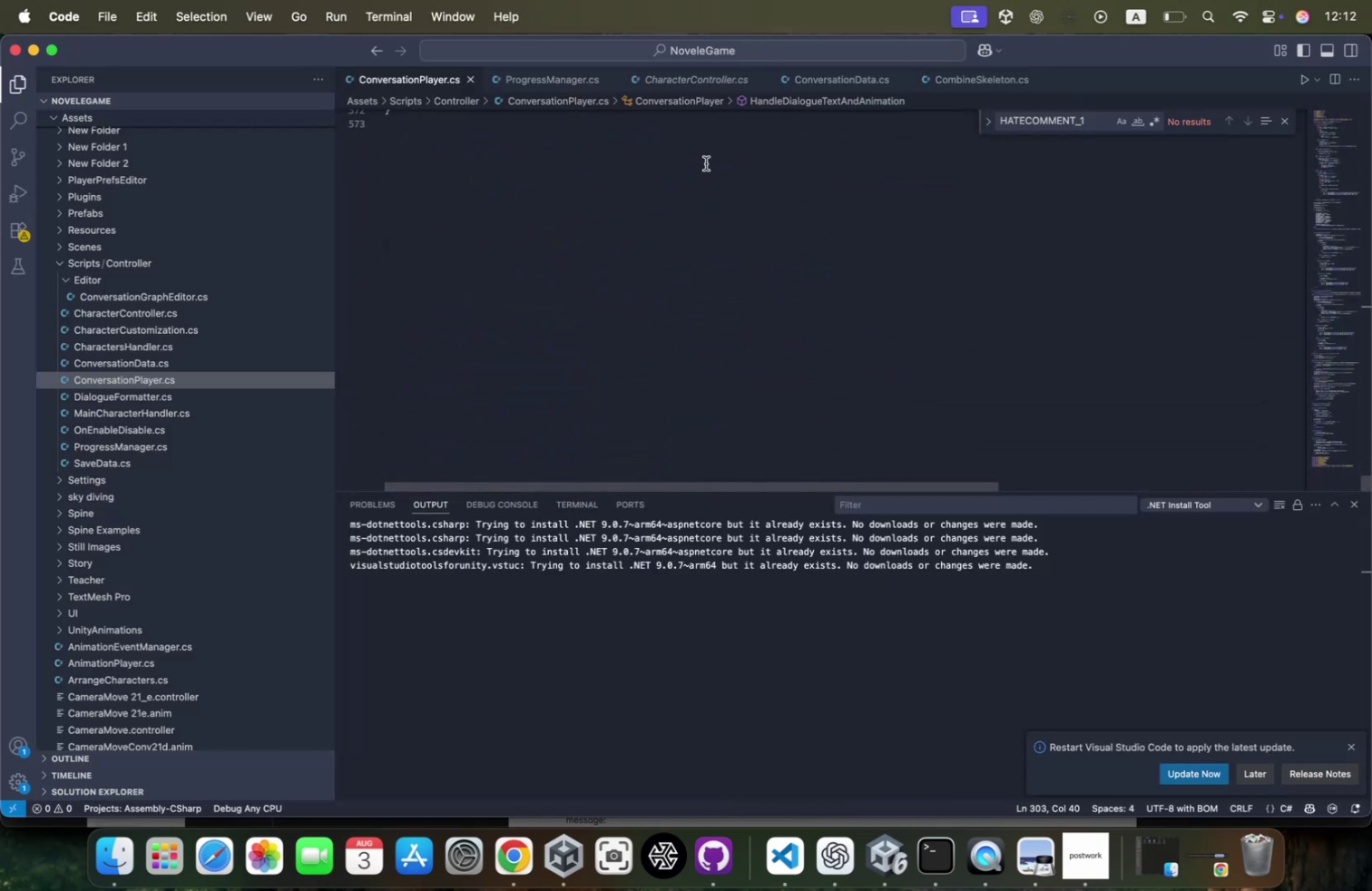 
left_click([666, 323])
 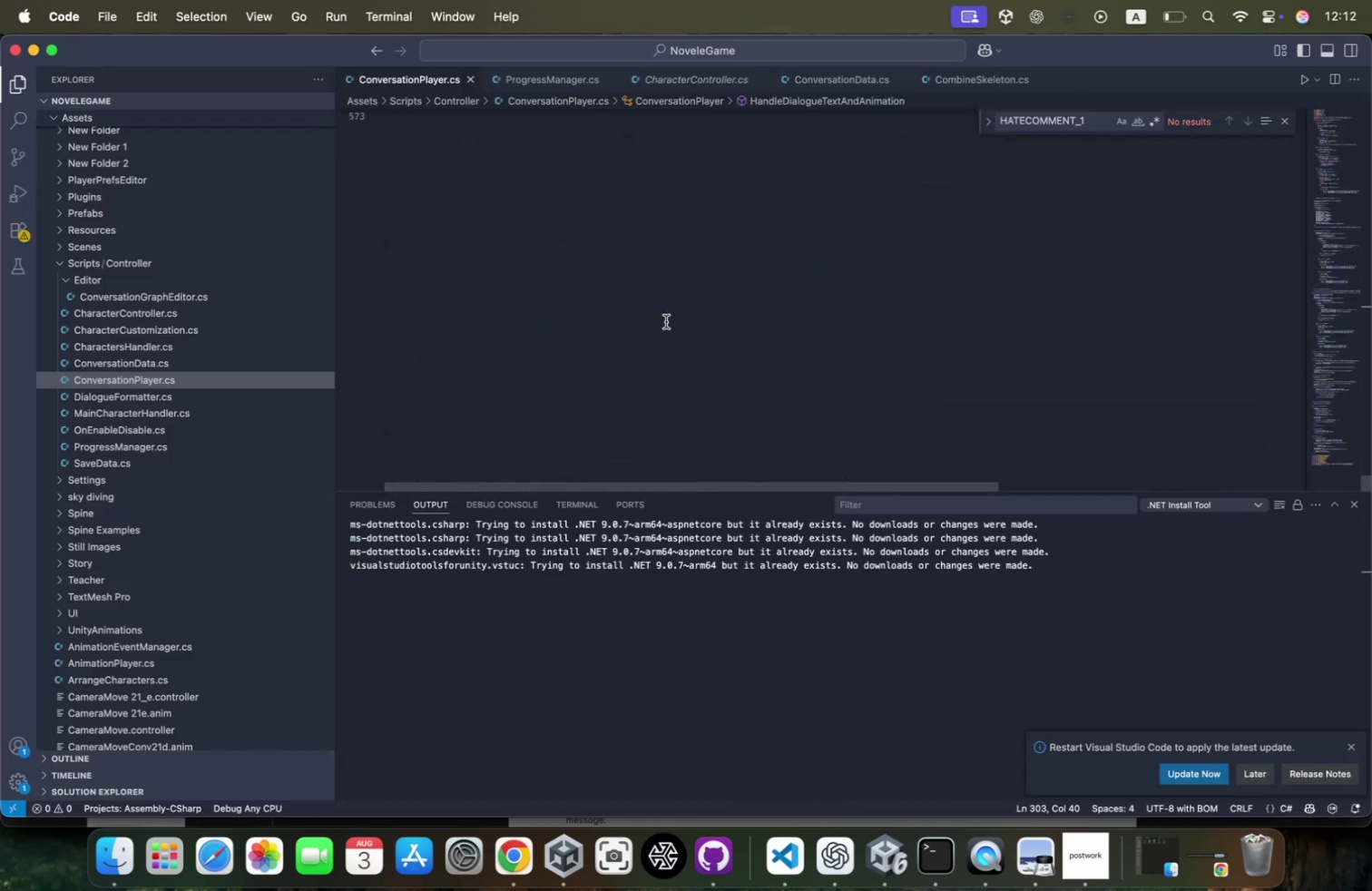 
scroll: coordinate [692, 240], scroll_direction: up, amount: 42.0
 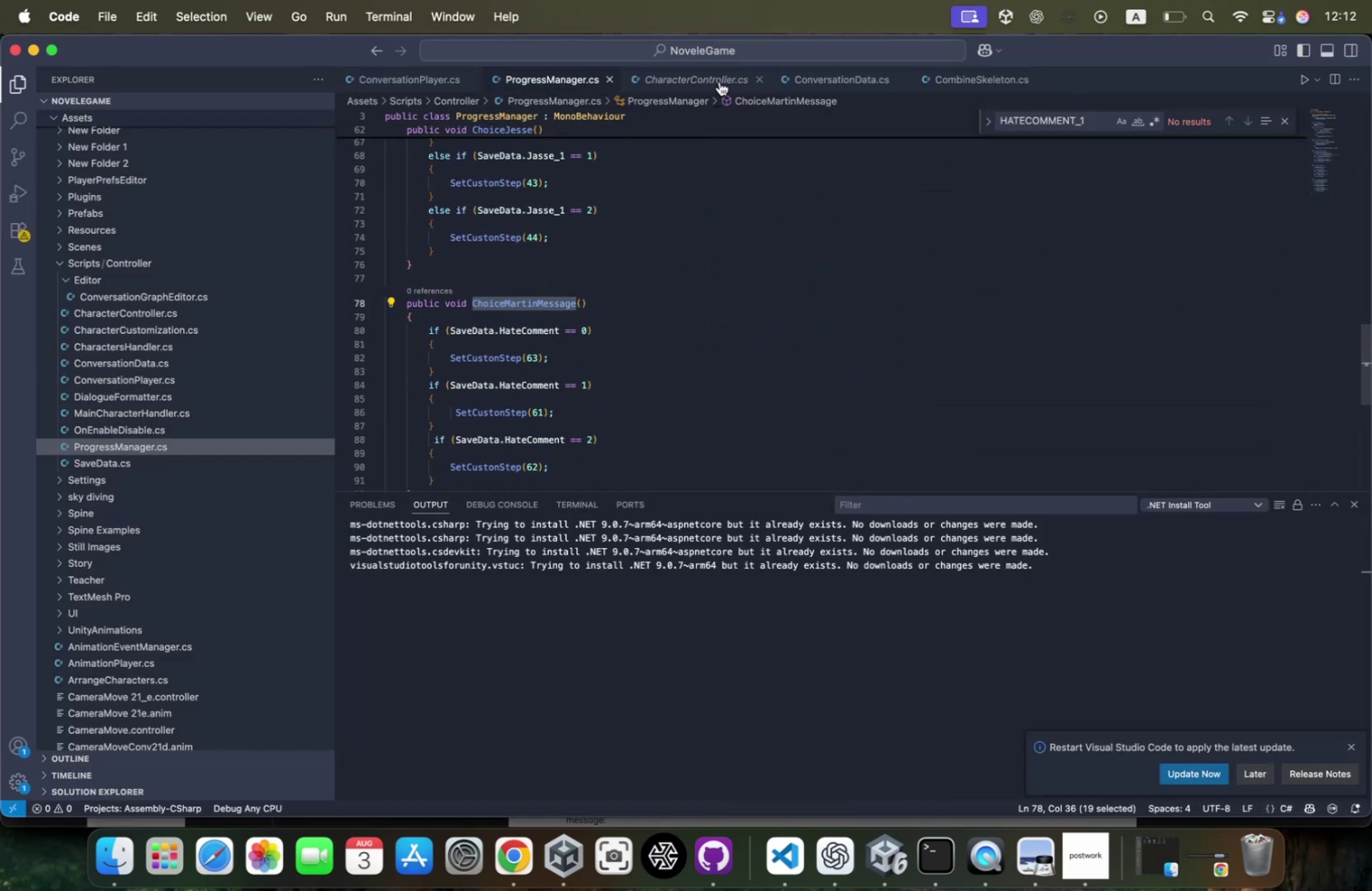 
left_click([720, 81])
 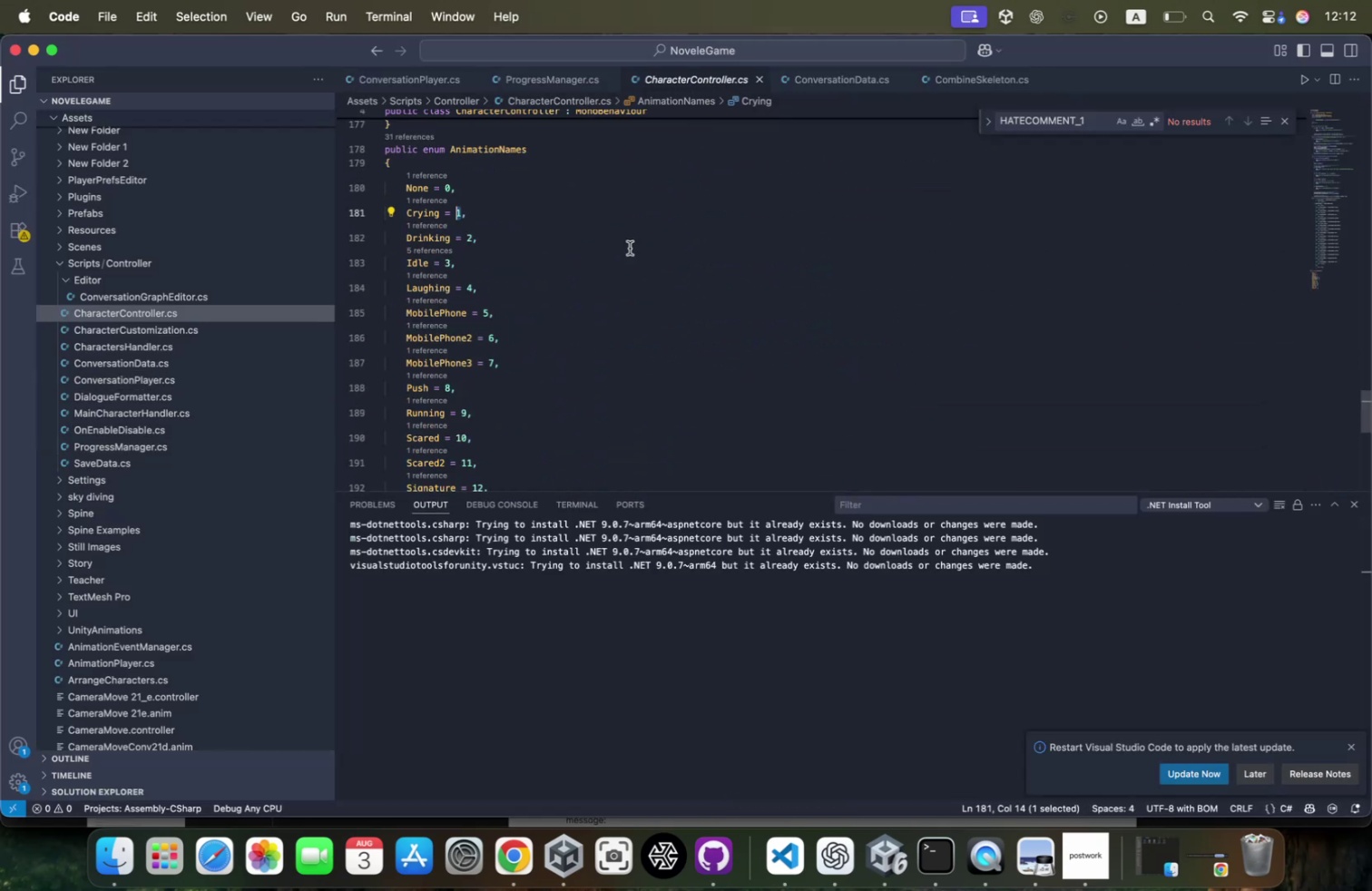 
scroll: coordinate [482, 365], scroll_direction: down, amount: 15.0
 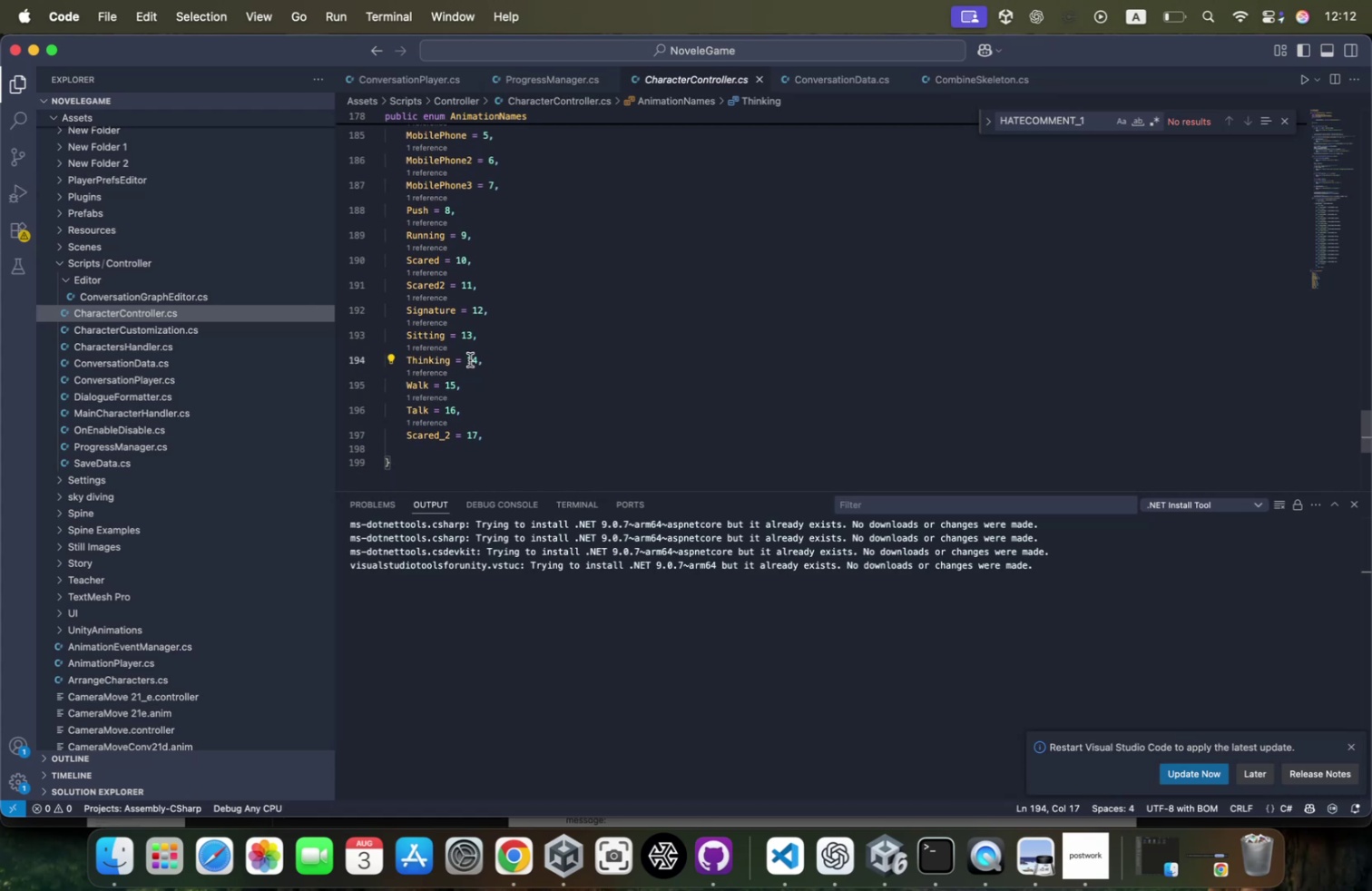 
key(Meta+CommandLeft)
 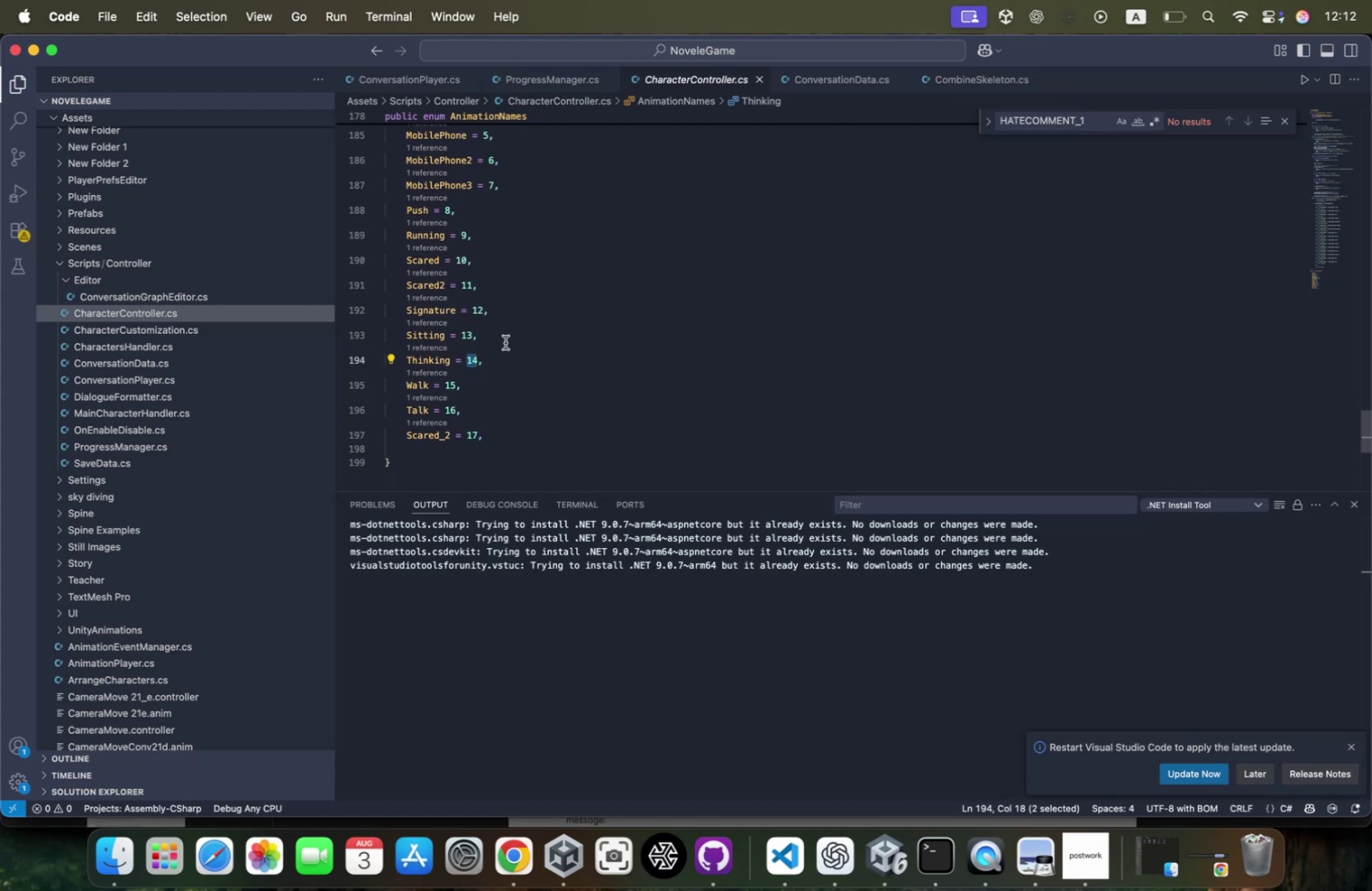 
key(Meta+C)
 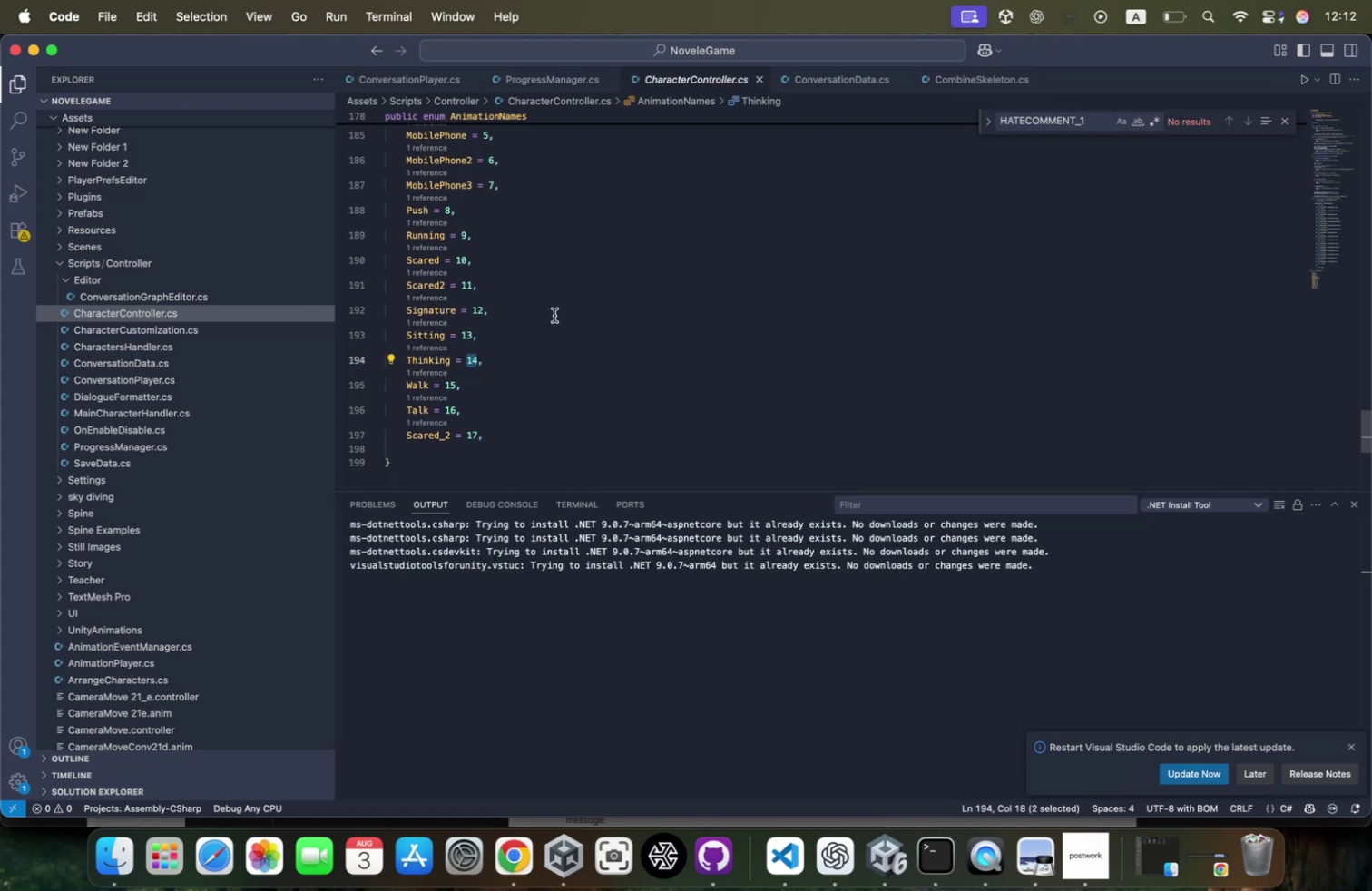 
key(Meta+CommandLeft)
 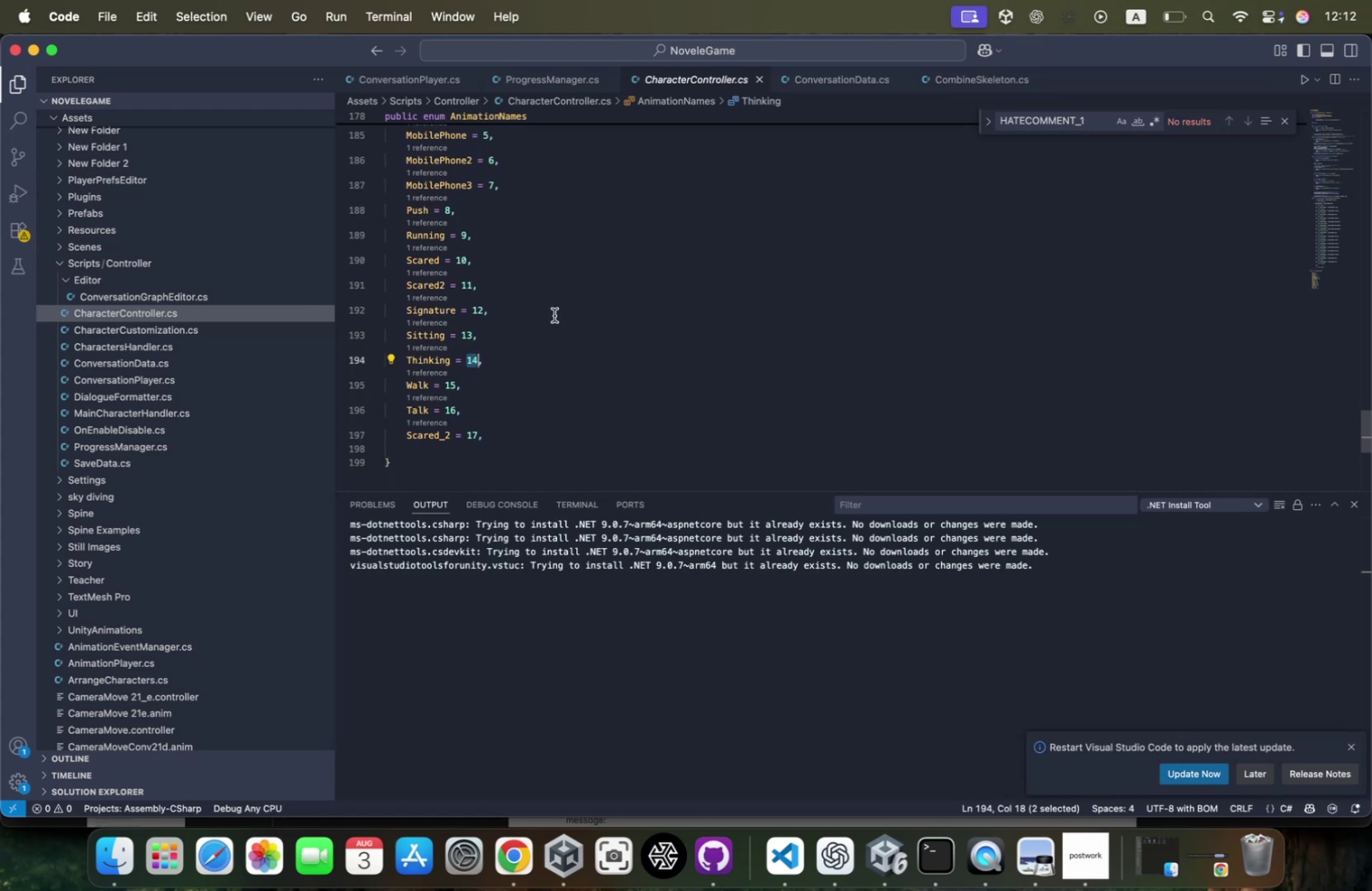 
hold_key(key=CommandLeft, duration=0.34)
 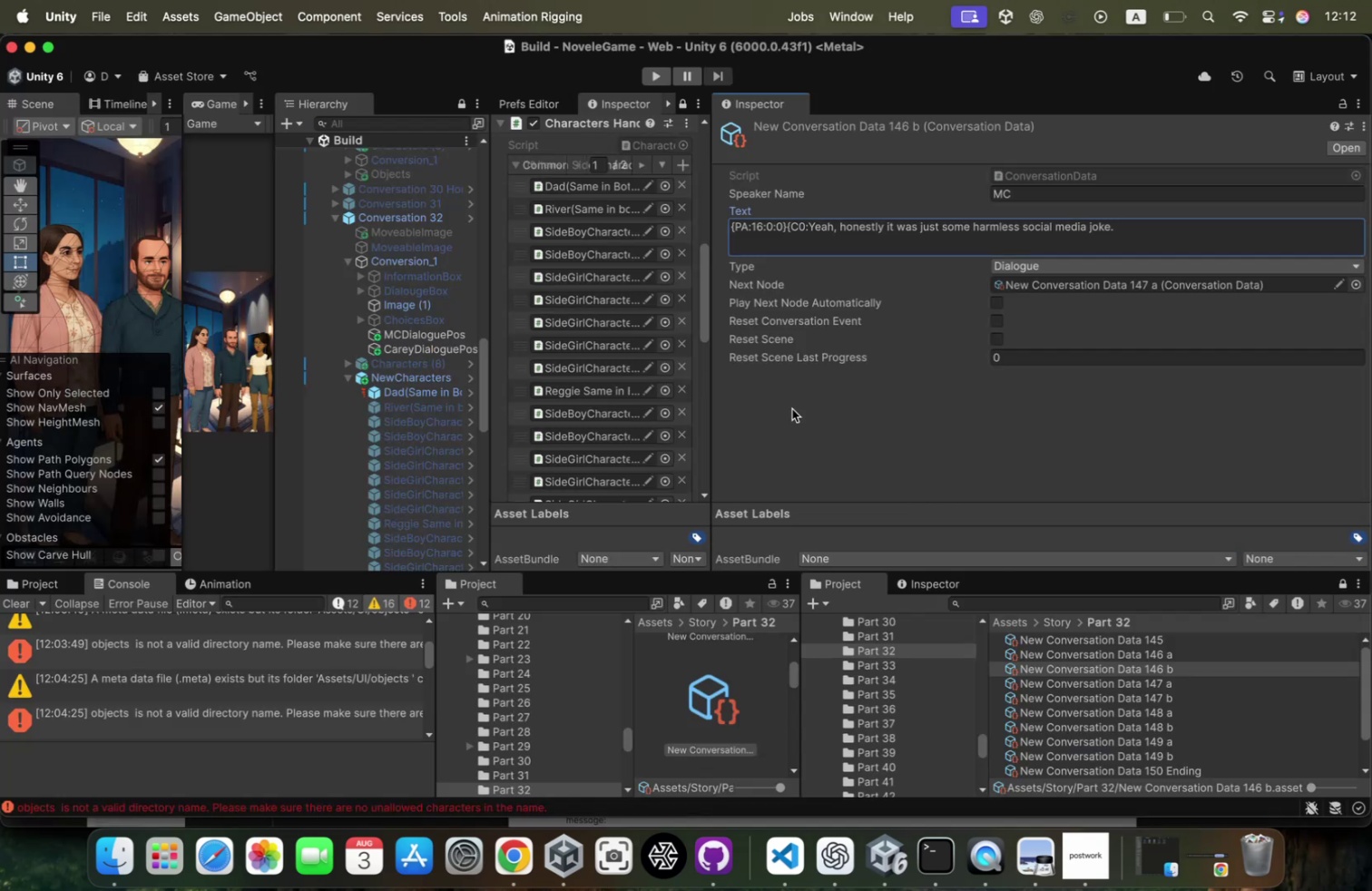 
hold_key(key=Tab, duration=0.35)
 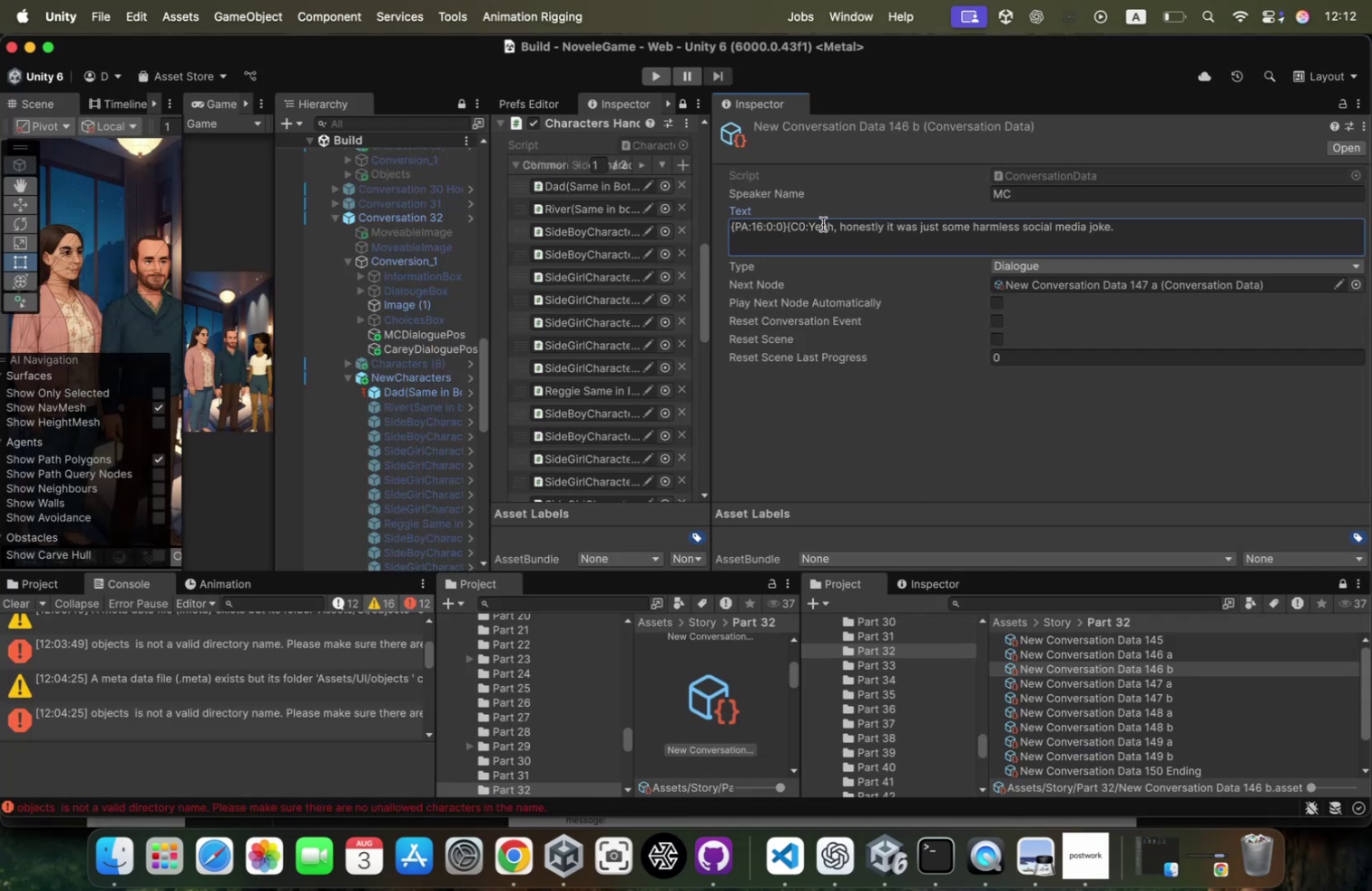 
left_click([812, 229])
 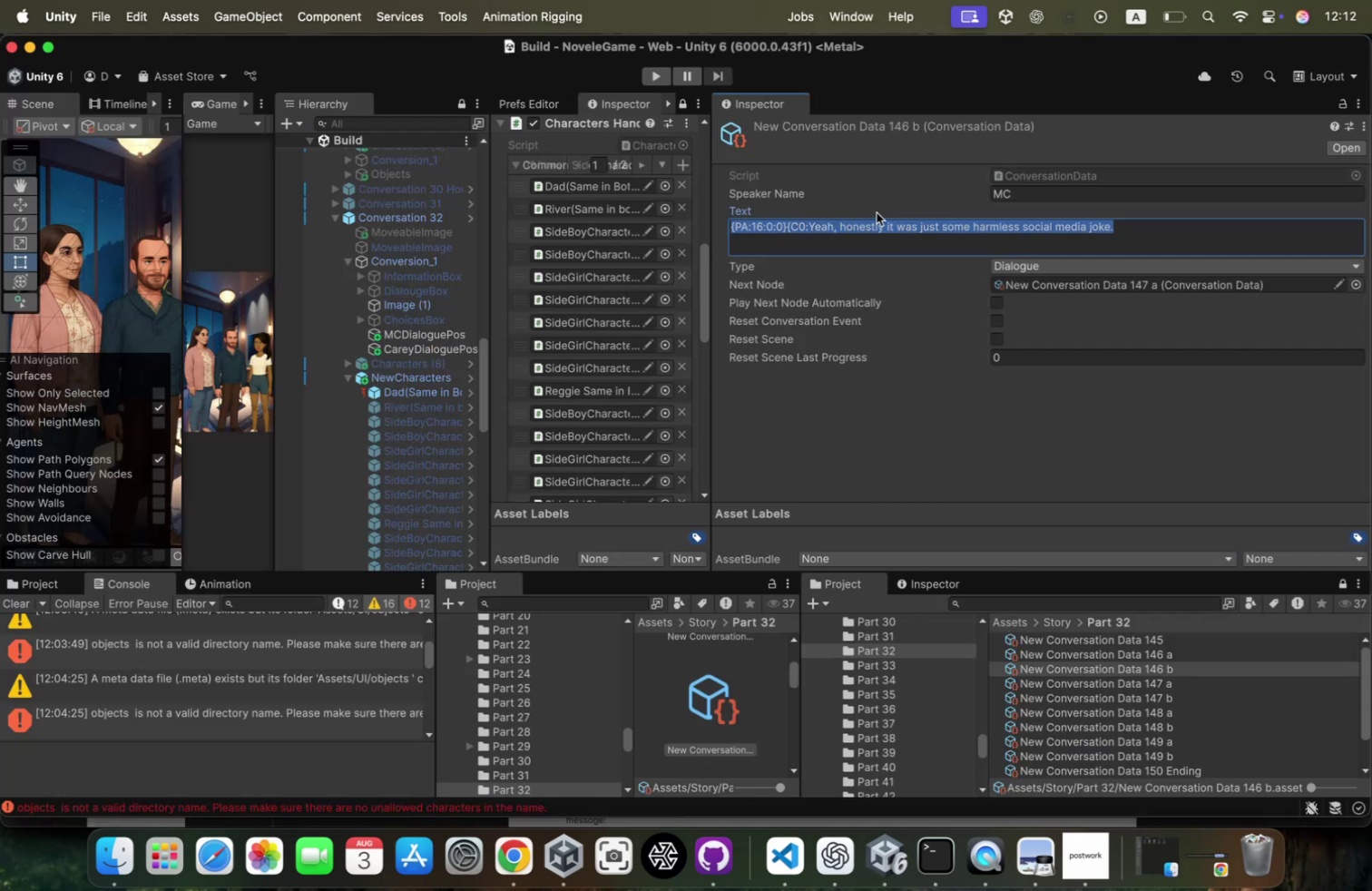 
left_click([809, 223])
 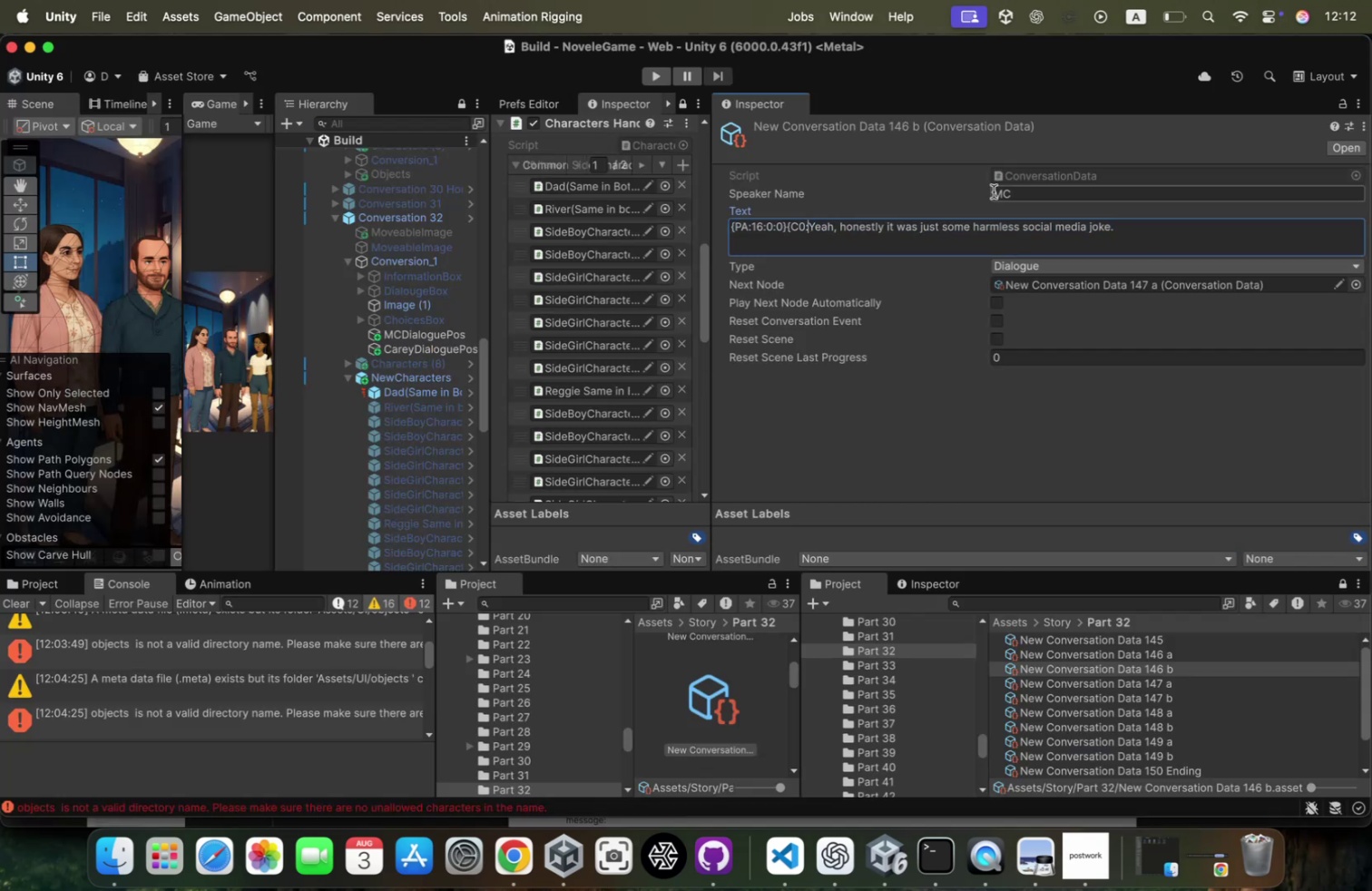 
key(Meta+CommandLeft)
 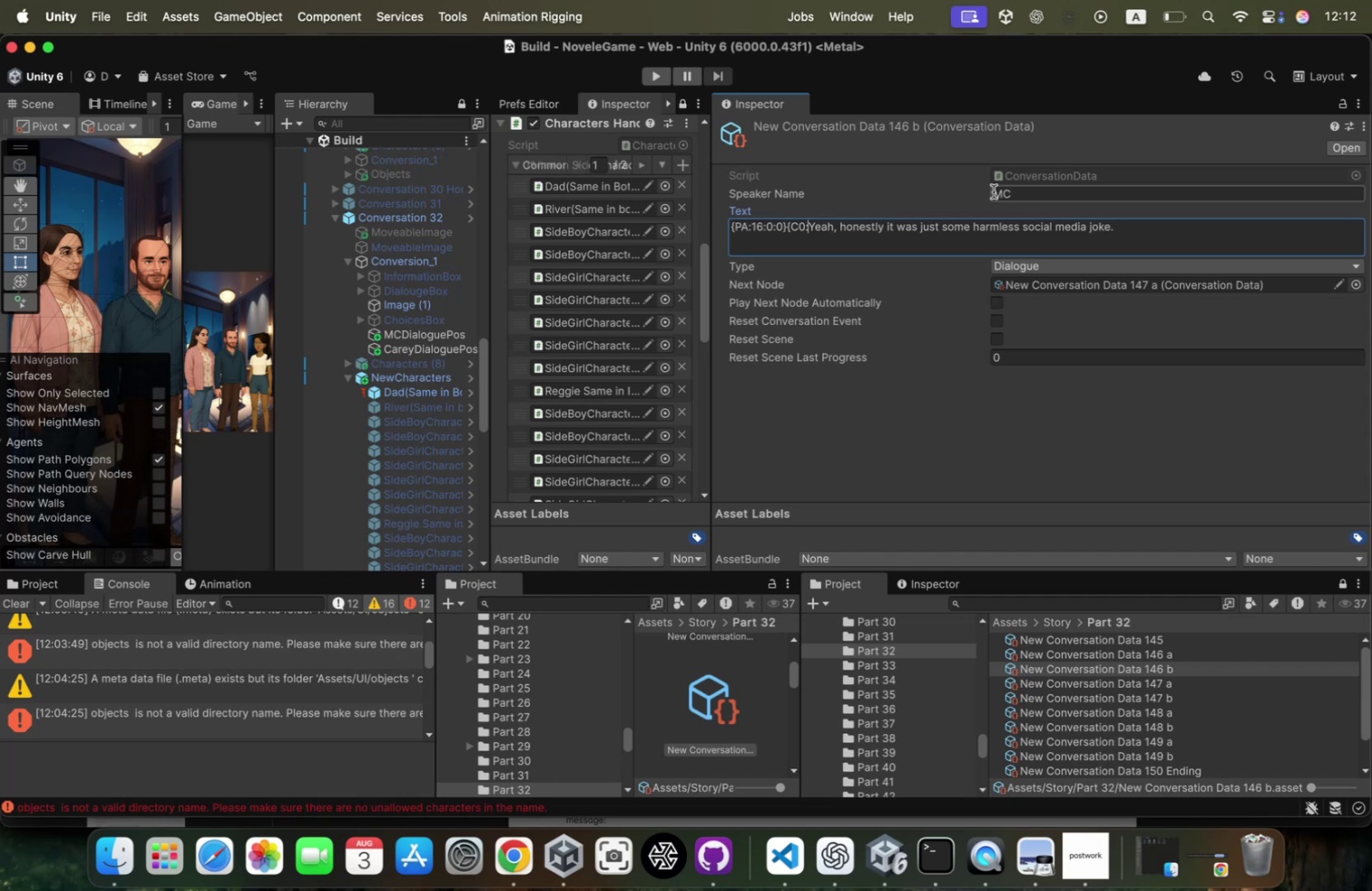 
key(Meta+V)
 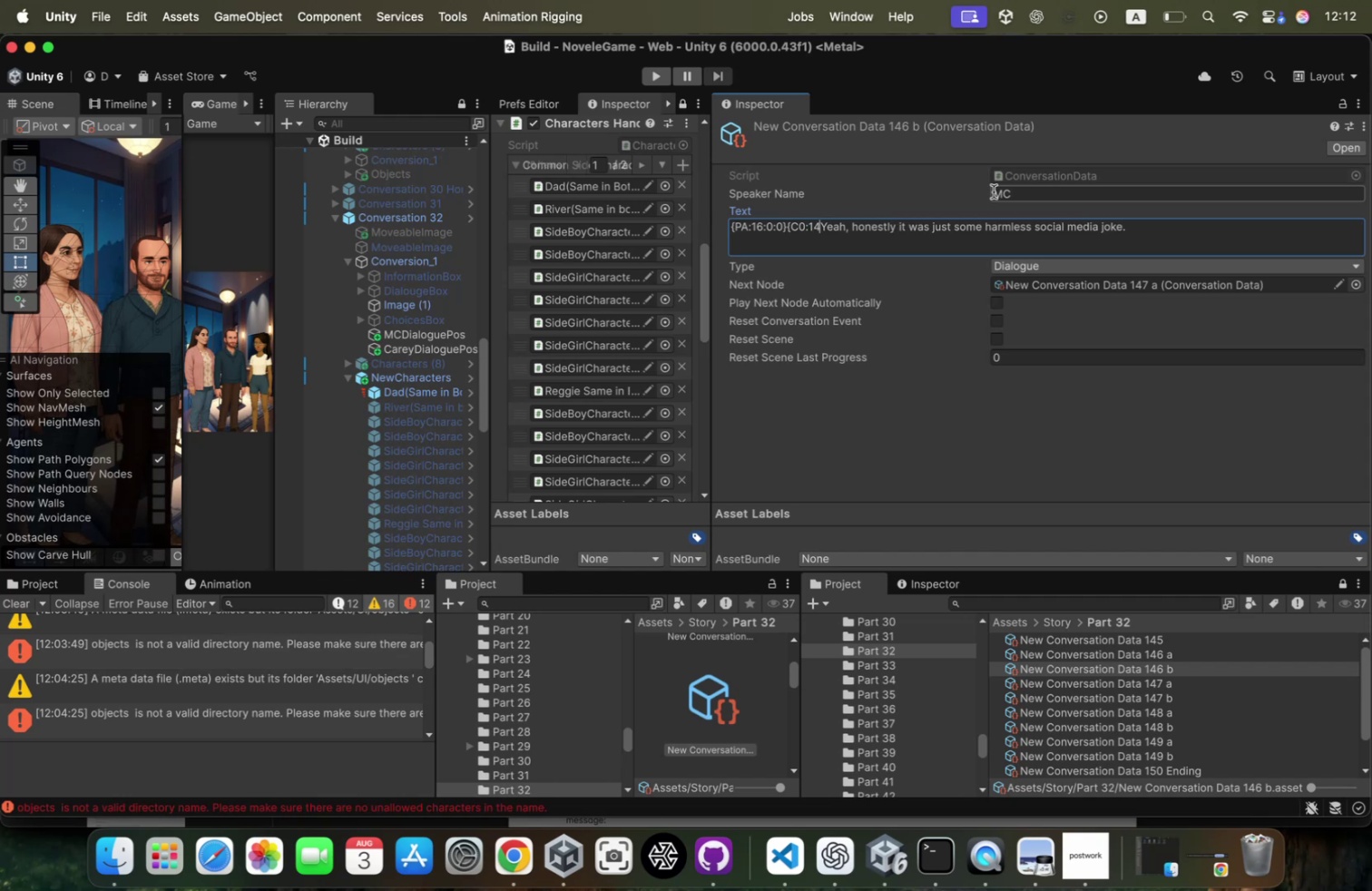 
key(Shift+ShiftRight)
 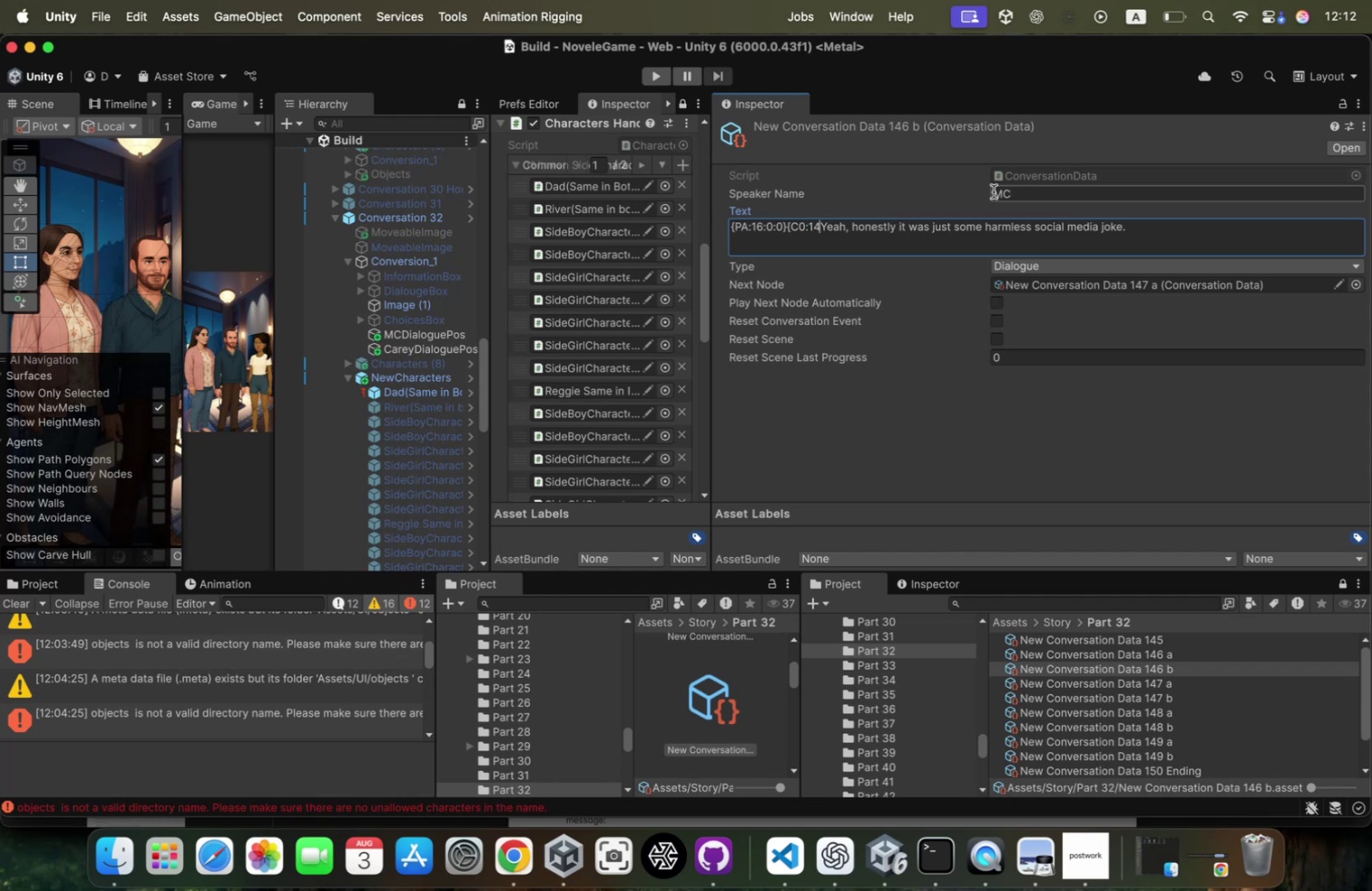 
key(Shift+Semicolon)
 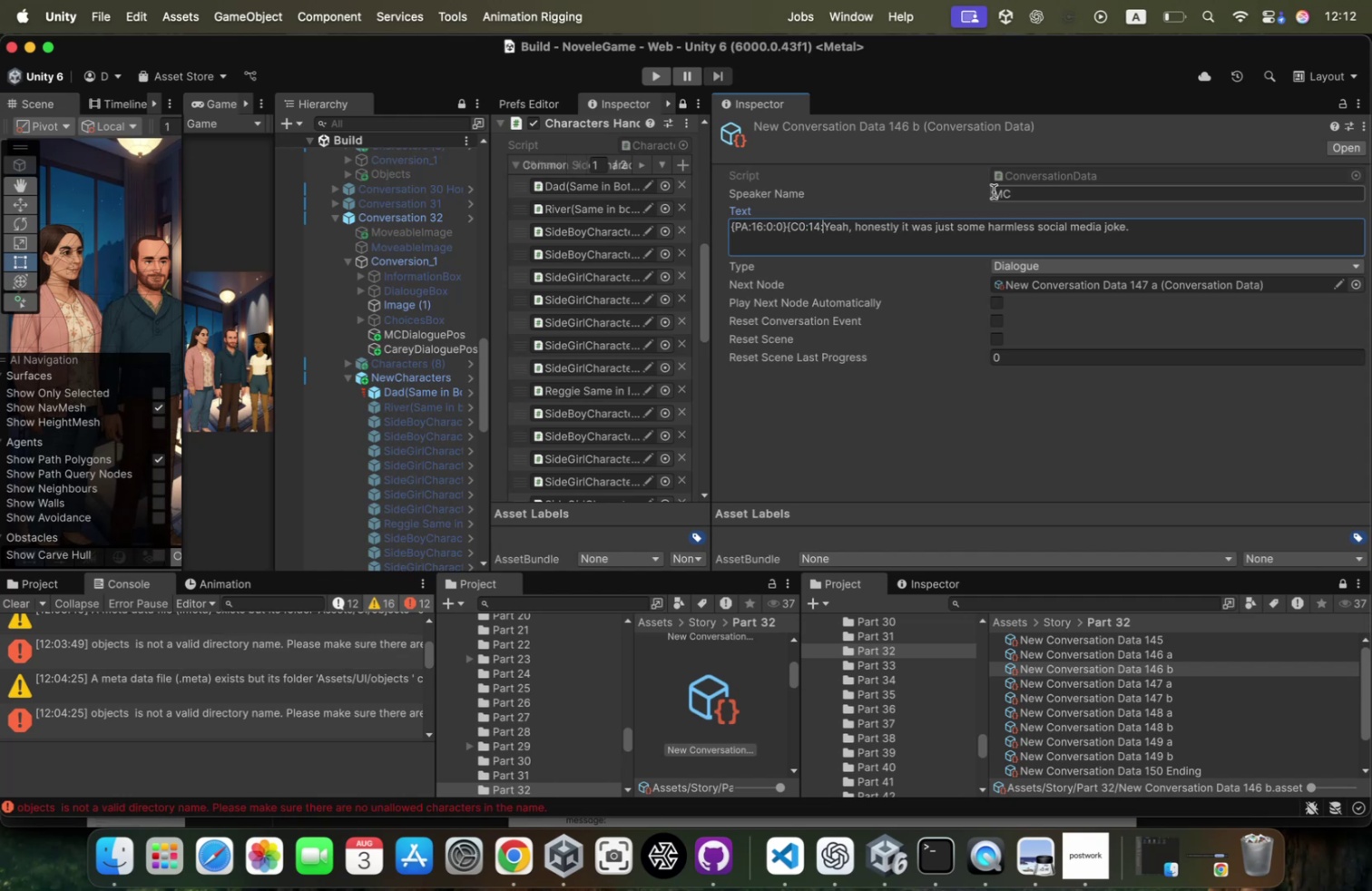 
key(0)
 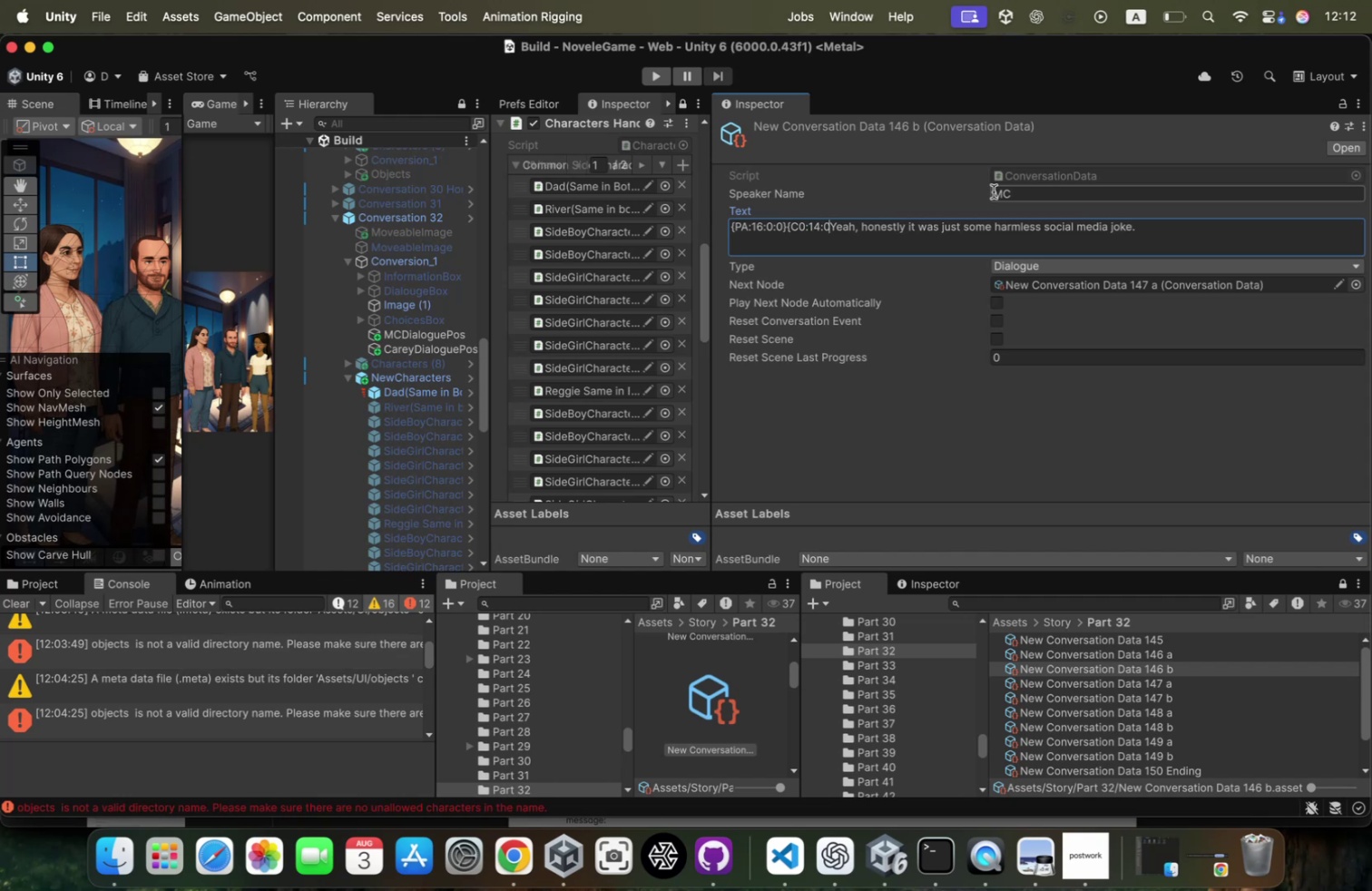 
key(Shift+ShiftRight)
 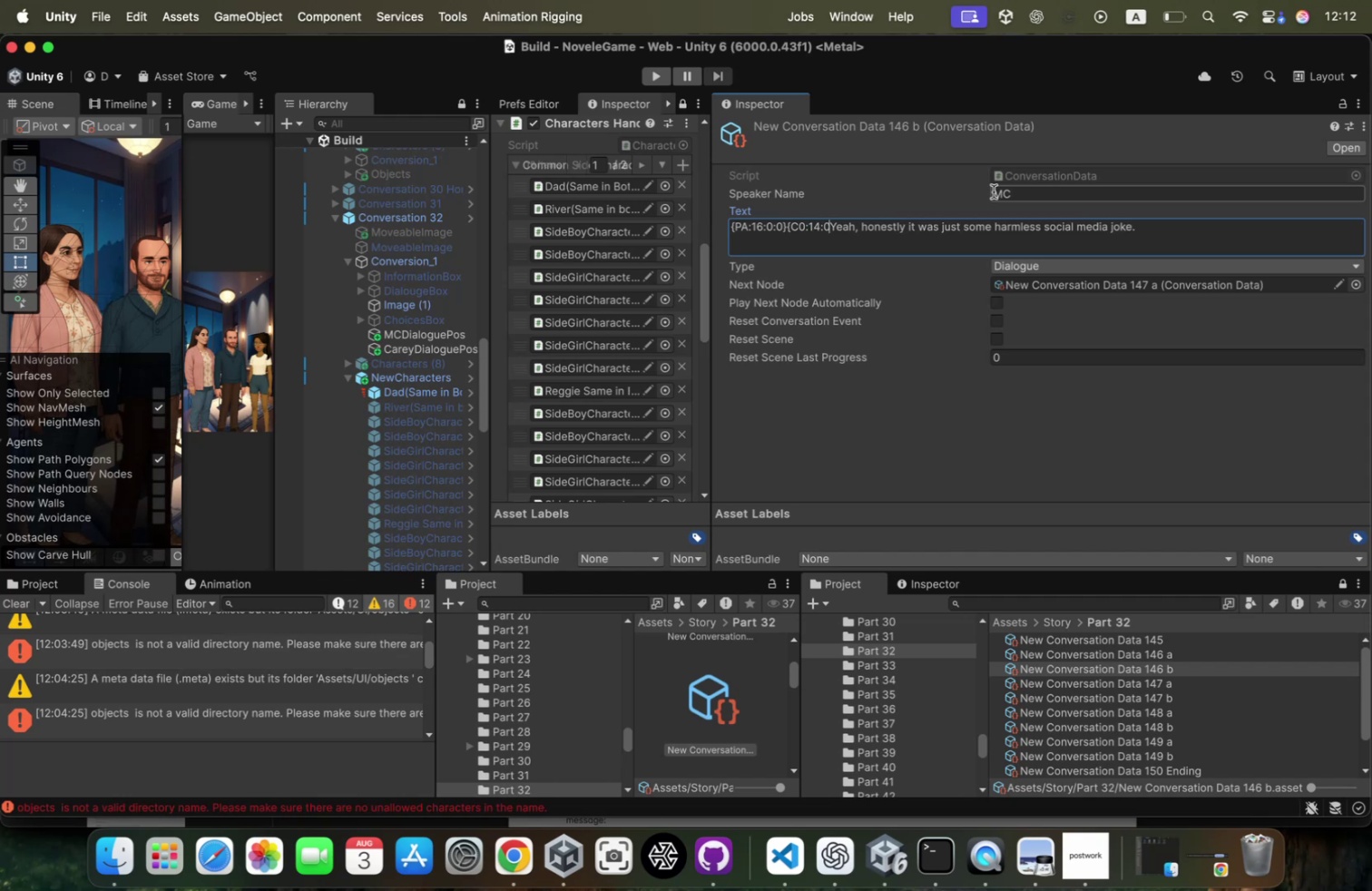 
key(Shift+Semicolon)
 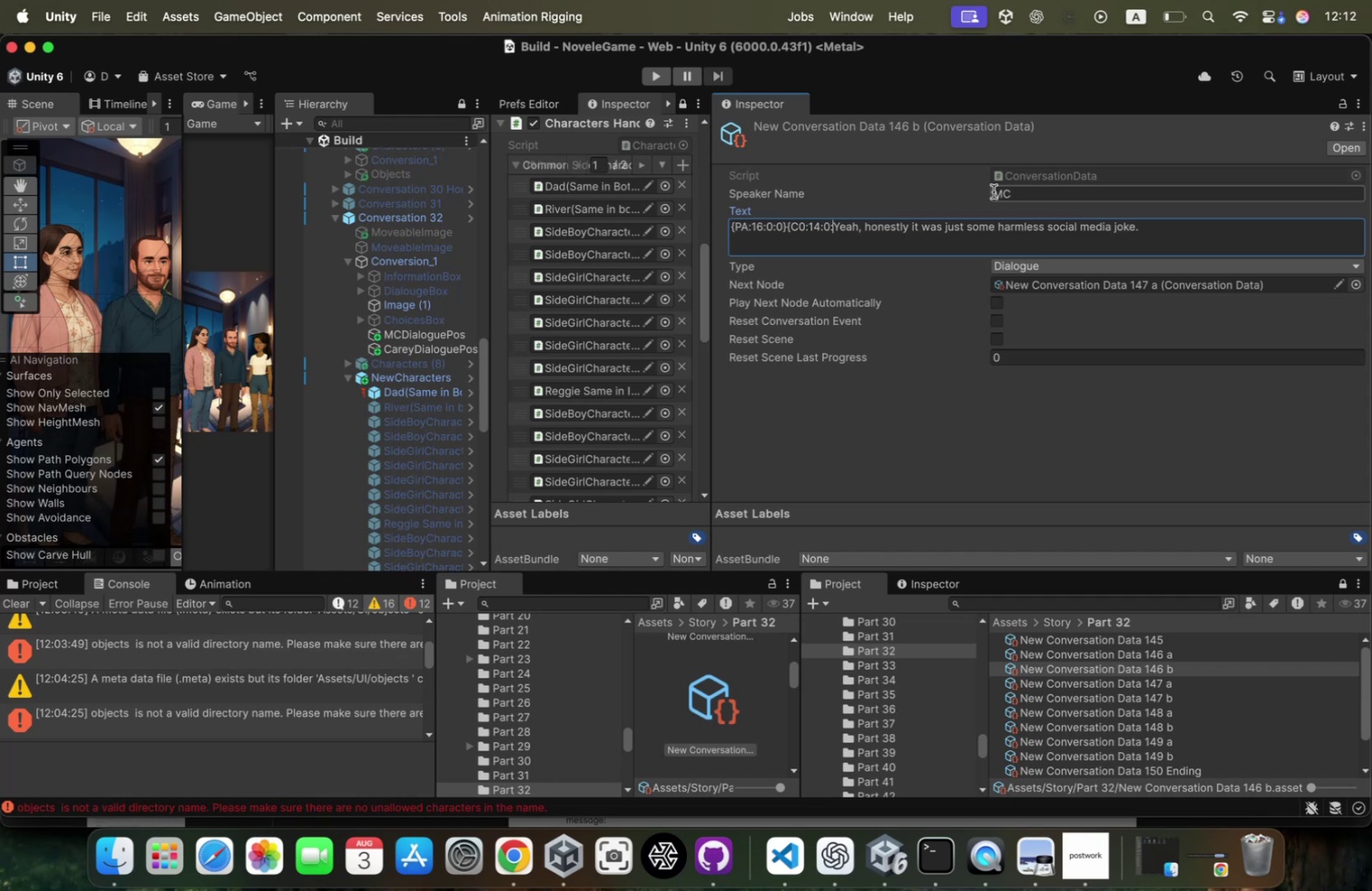 
key(1)
 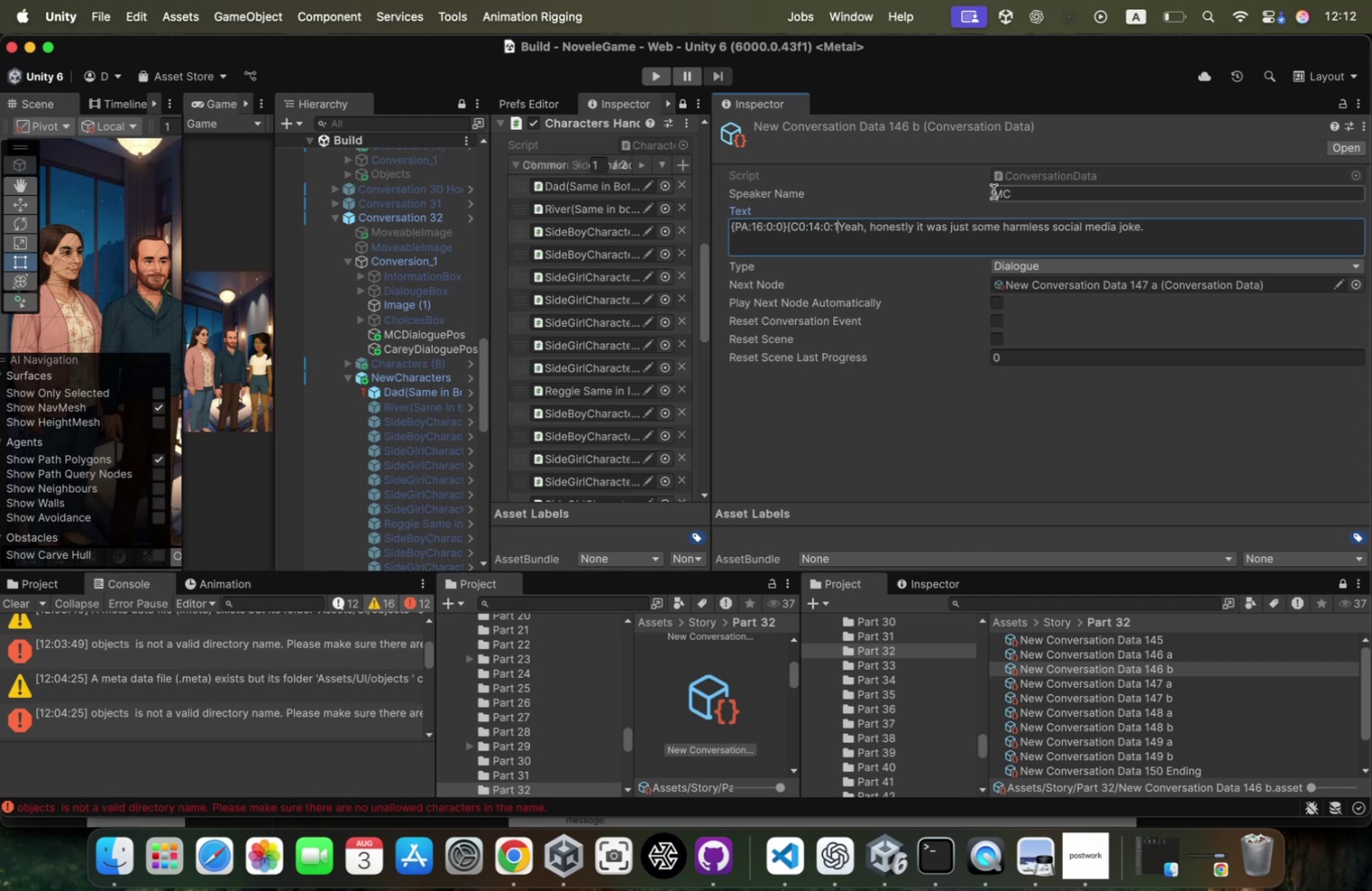 
key(Shift+BracketRight)
 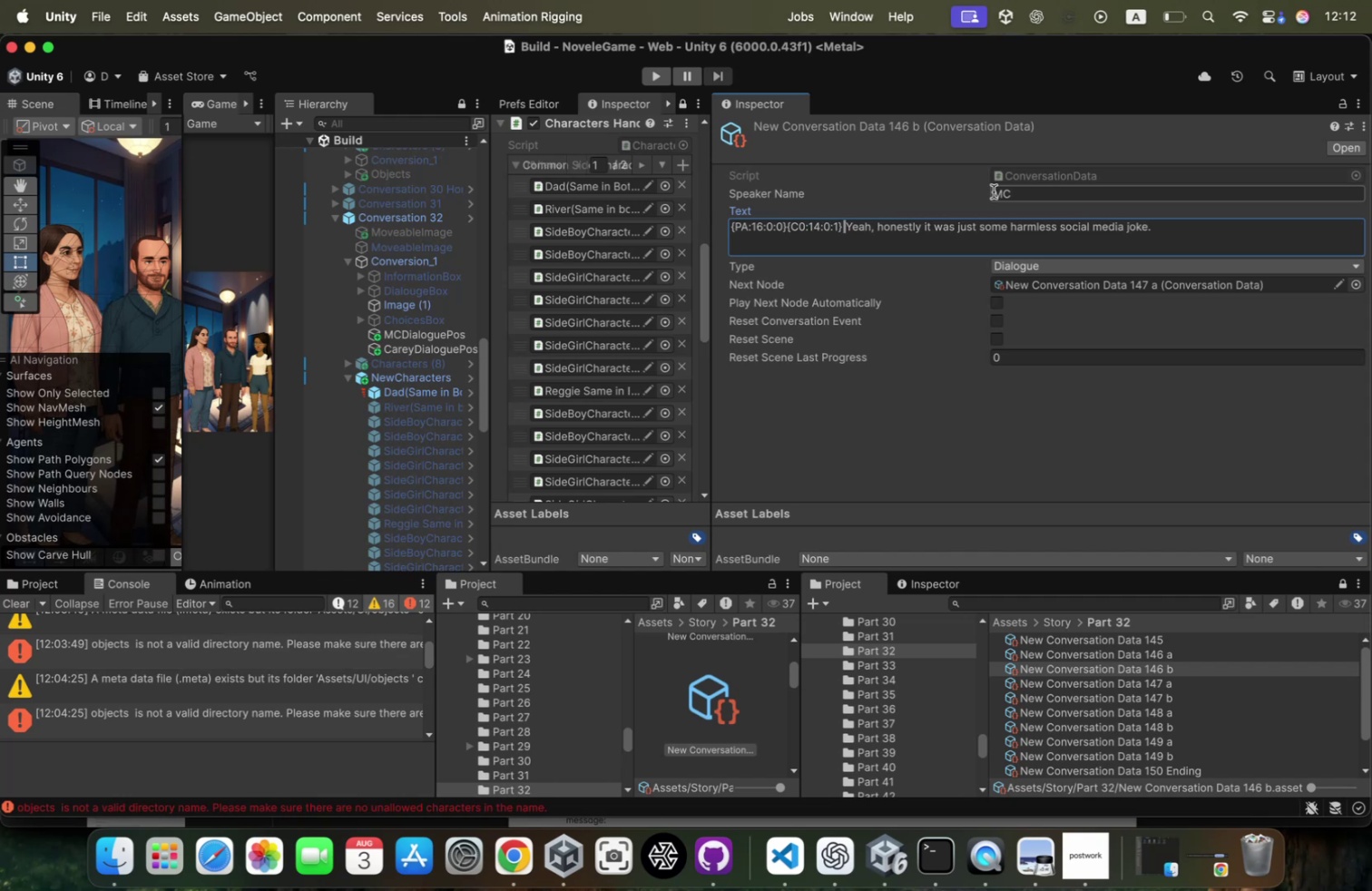 
key(Shift+Backslash)
 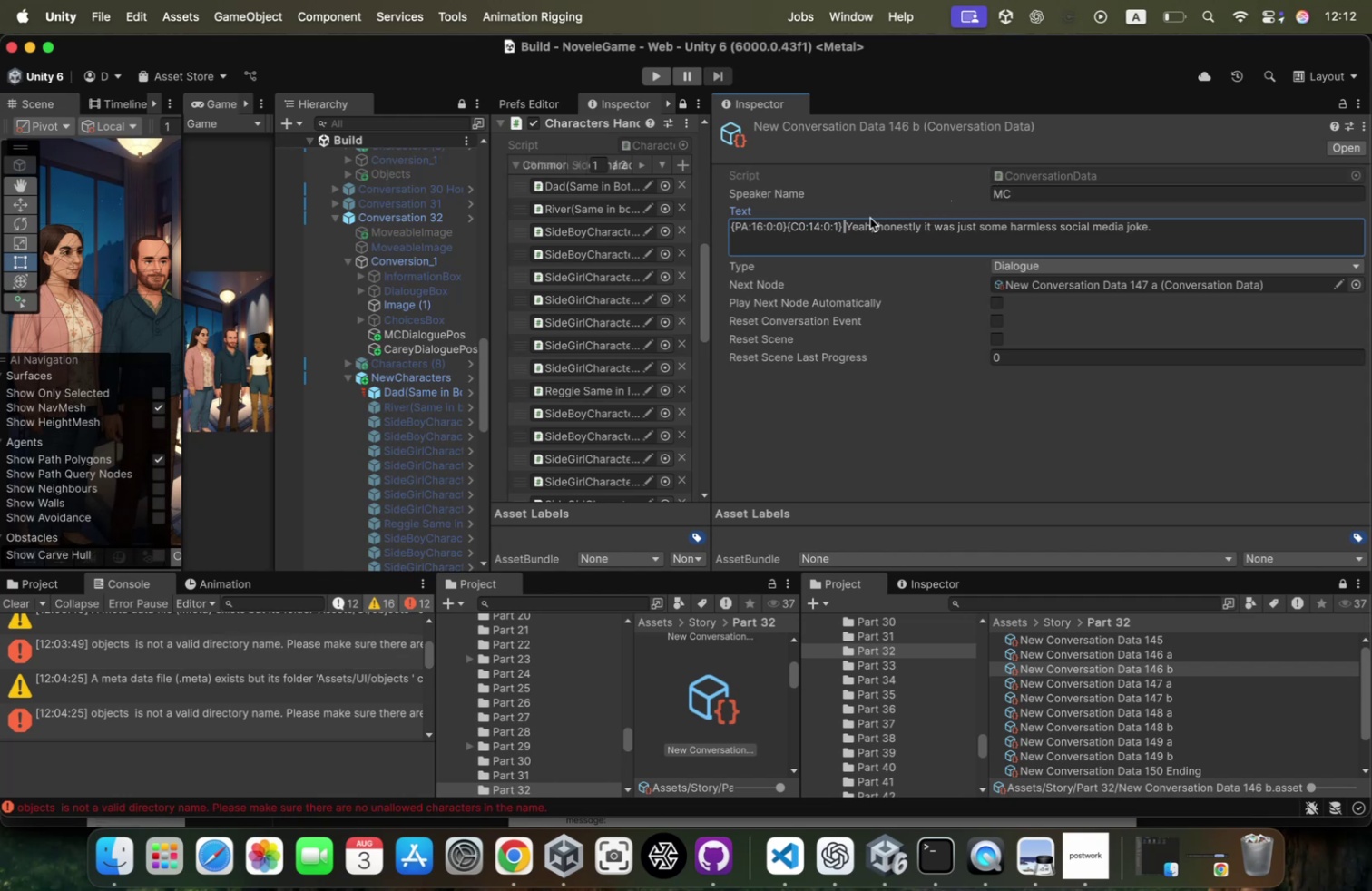 
key(Shift+BracketLeft)
 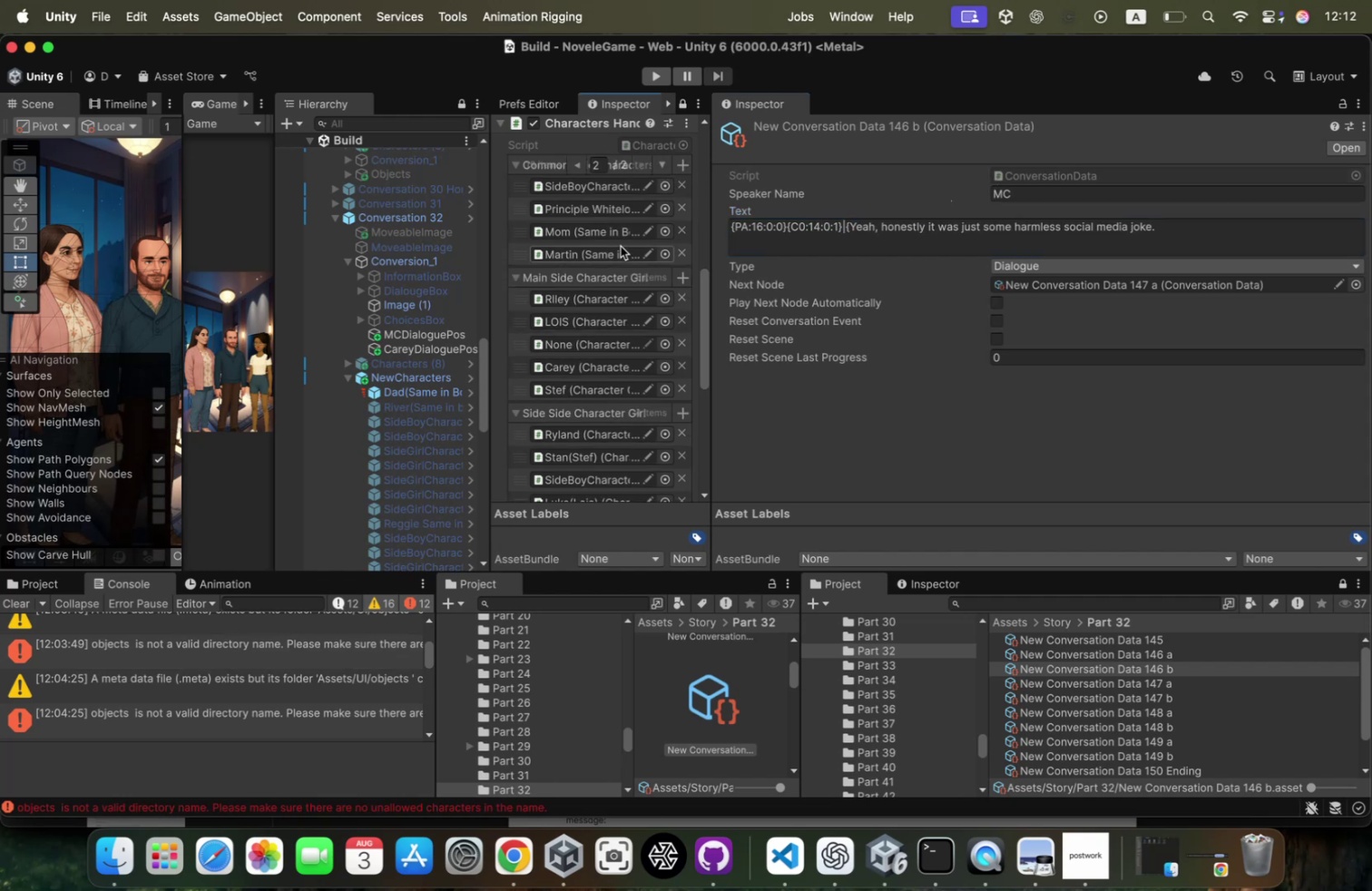 
wait(5.36)
 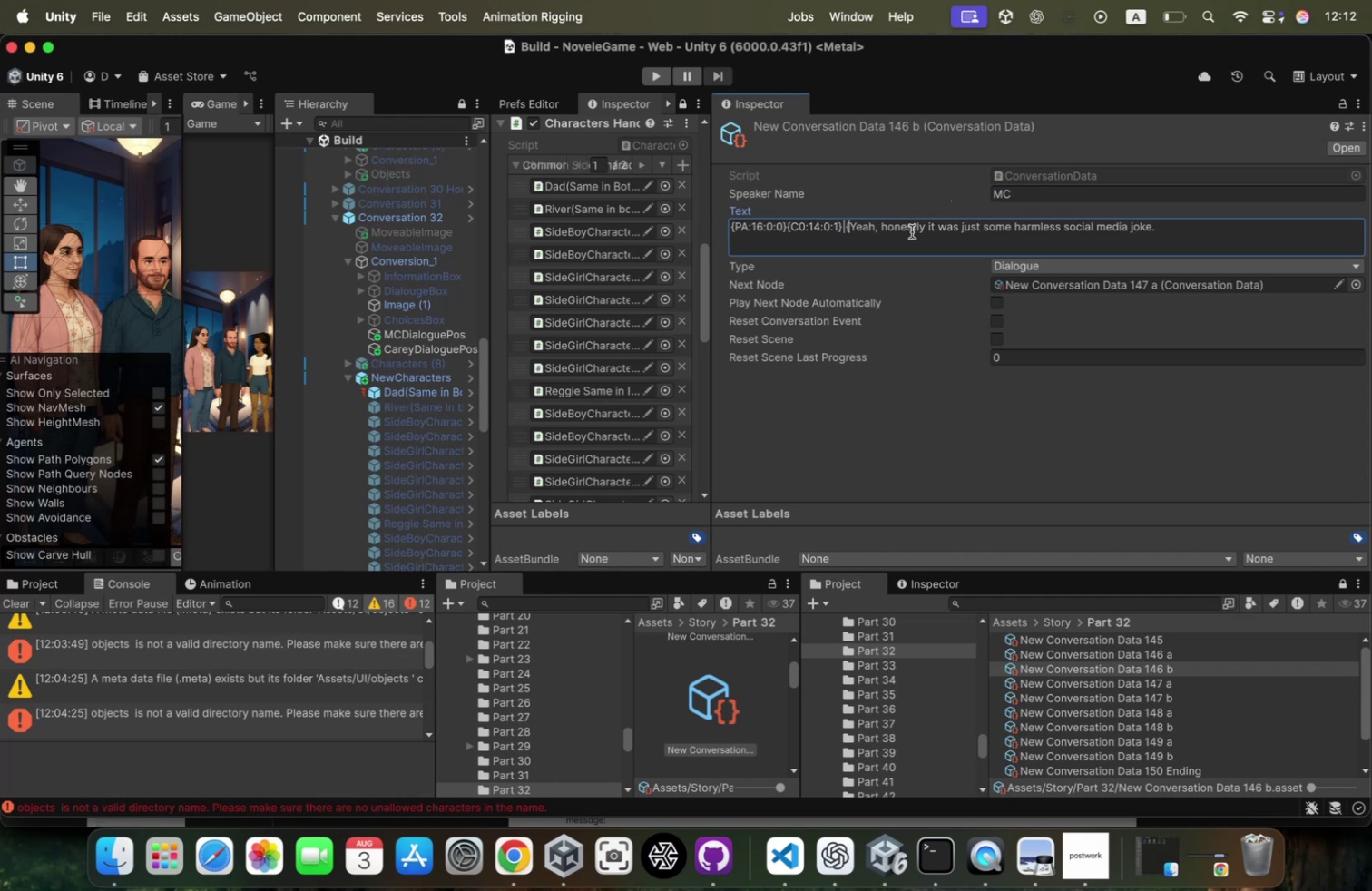 
left_click_drag(start_coordinate=[712, 221], to_coordinate=[876, 225])
 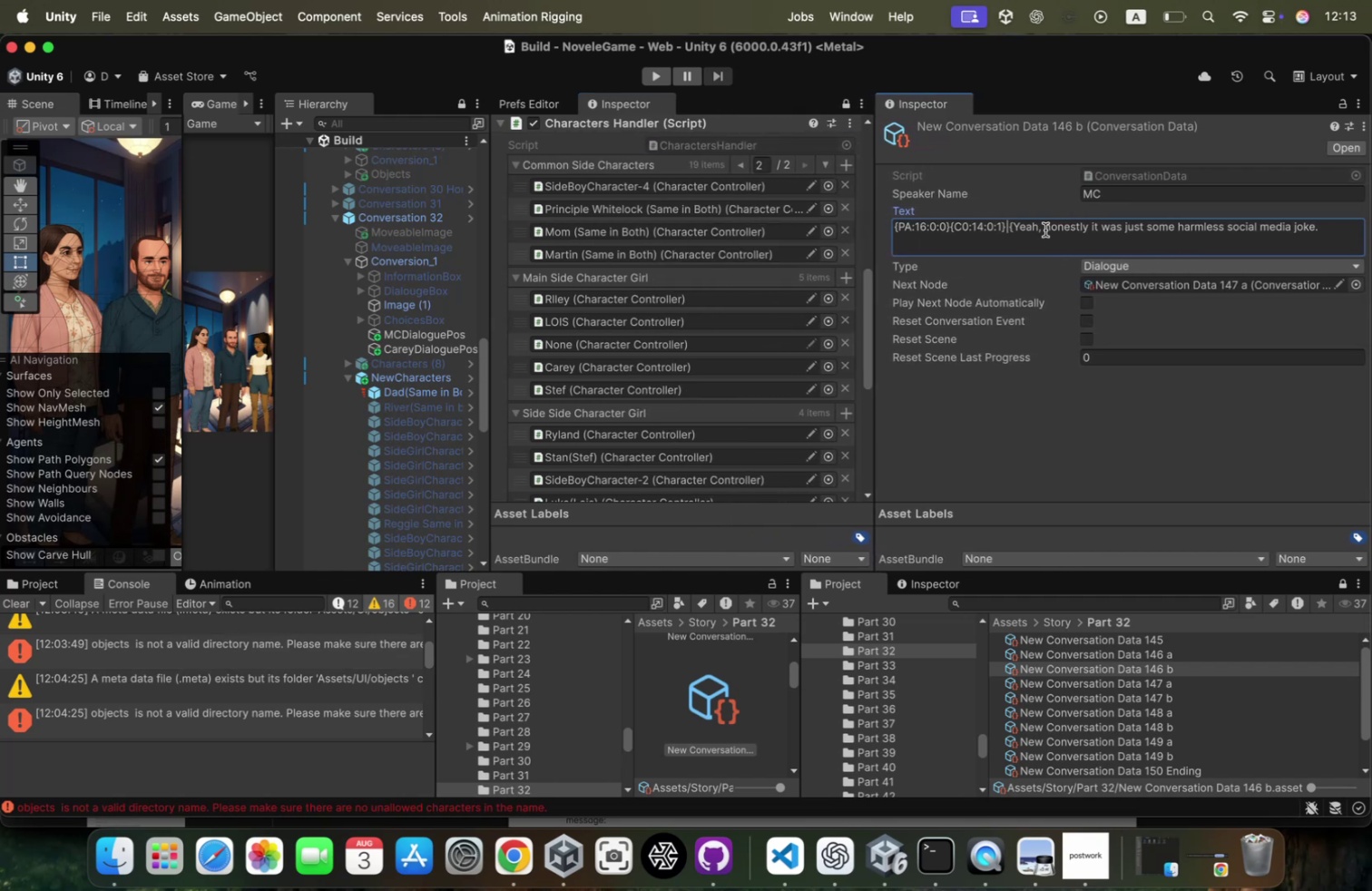 
left_click([1008, 226])
 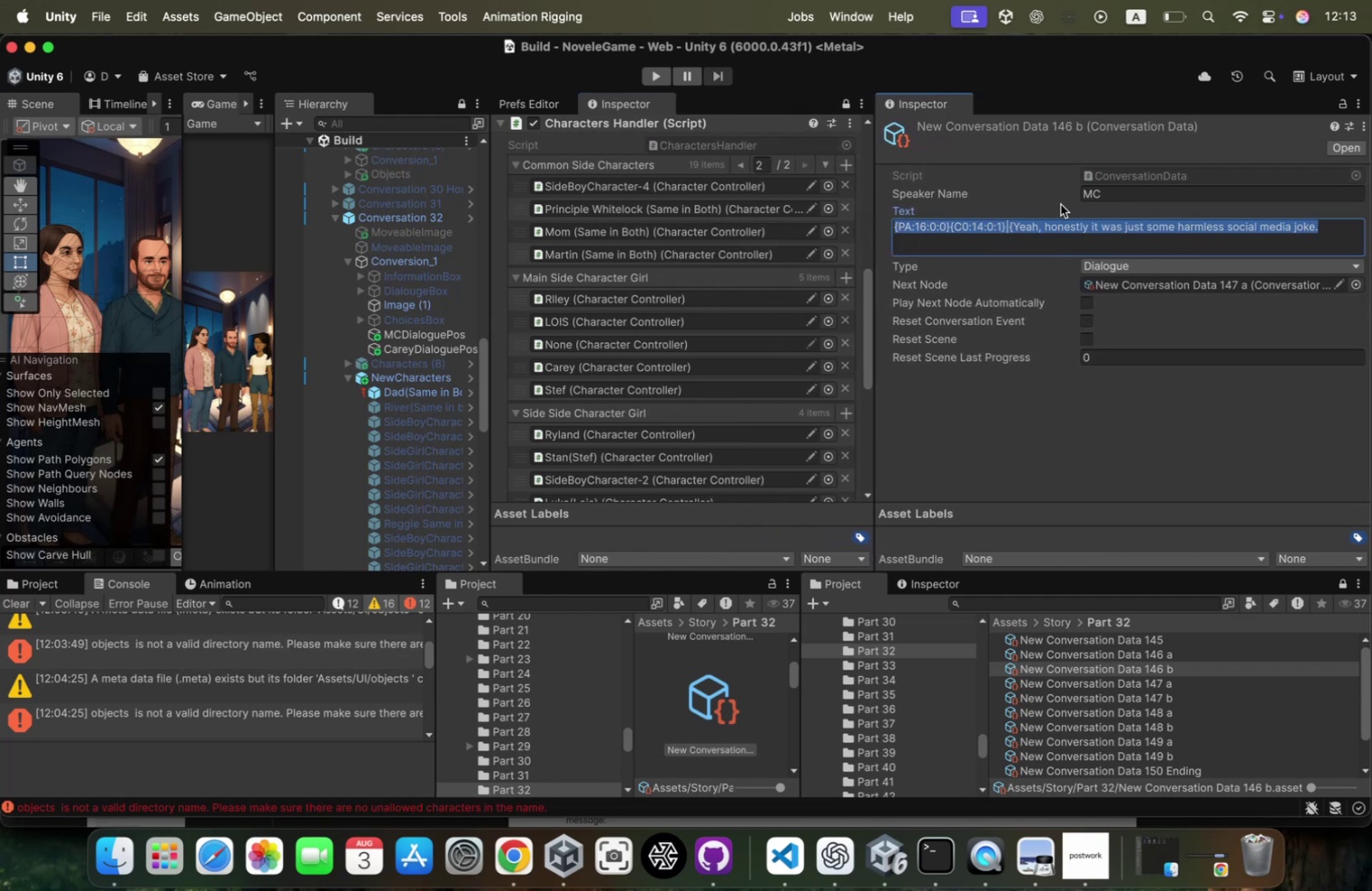 
key(ArrowLeft)
 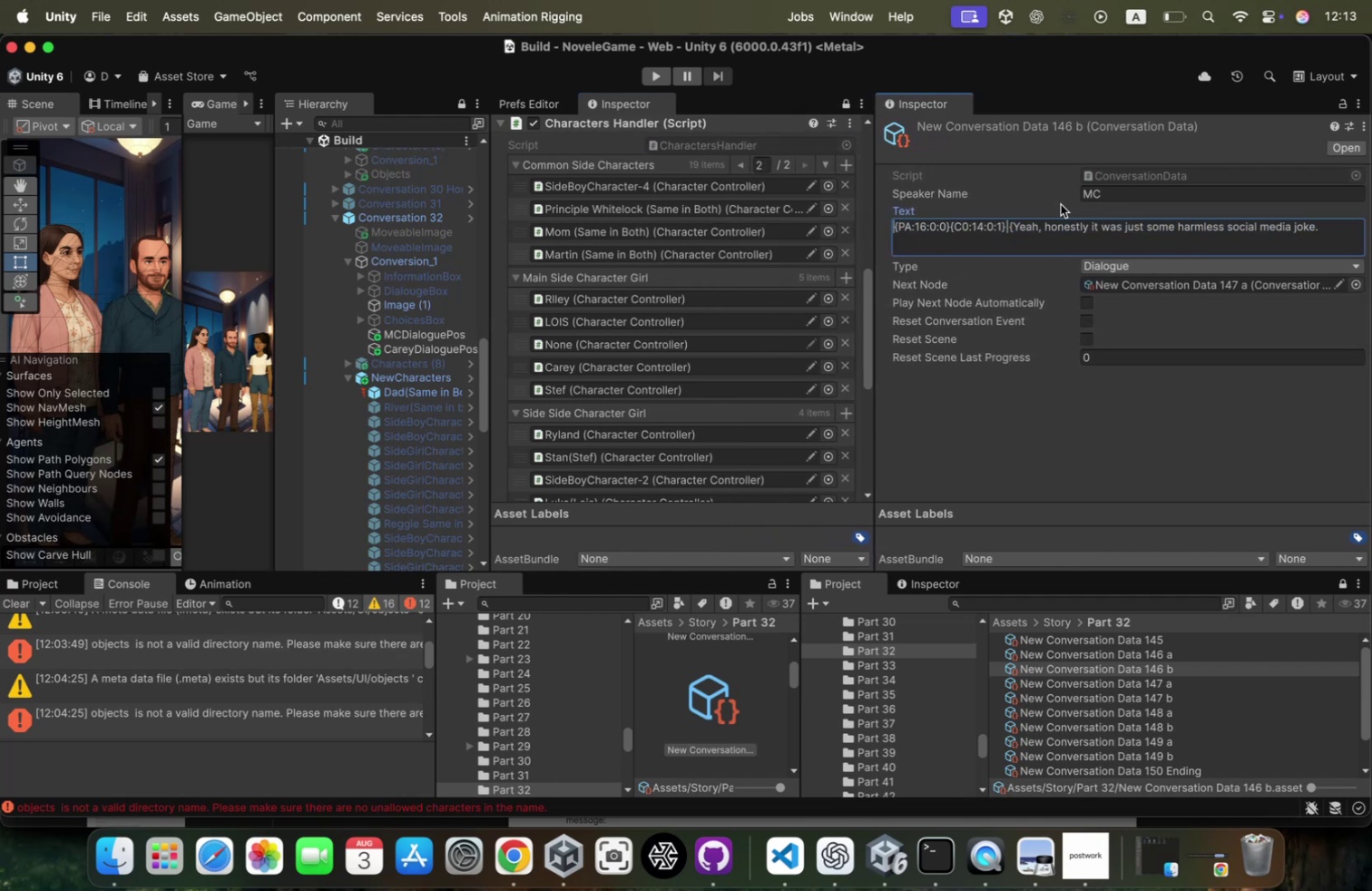 
key(ArrowLeft)
 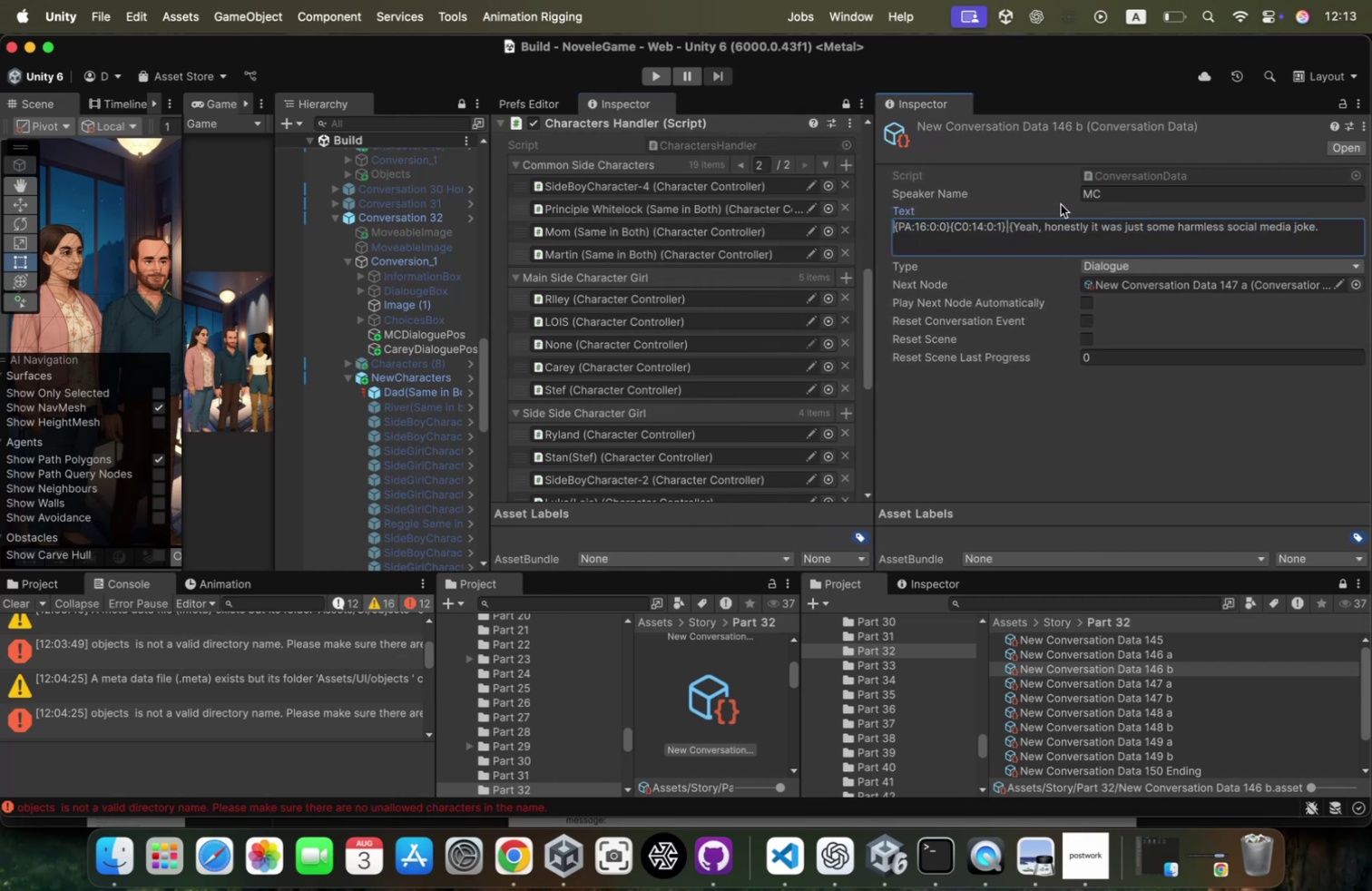 
hold_key(key=ArrowRight, duration=0.36)
 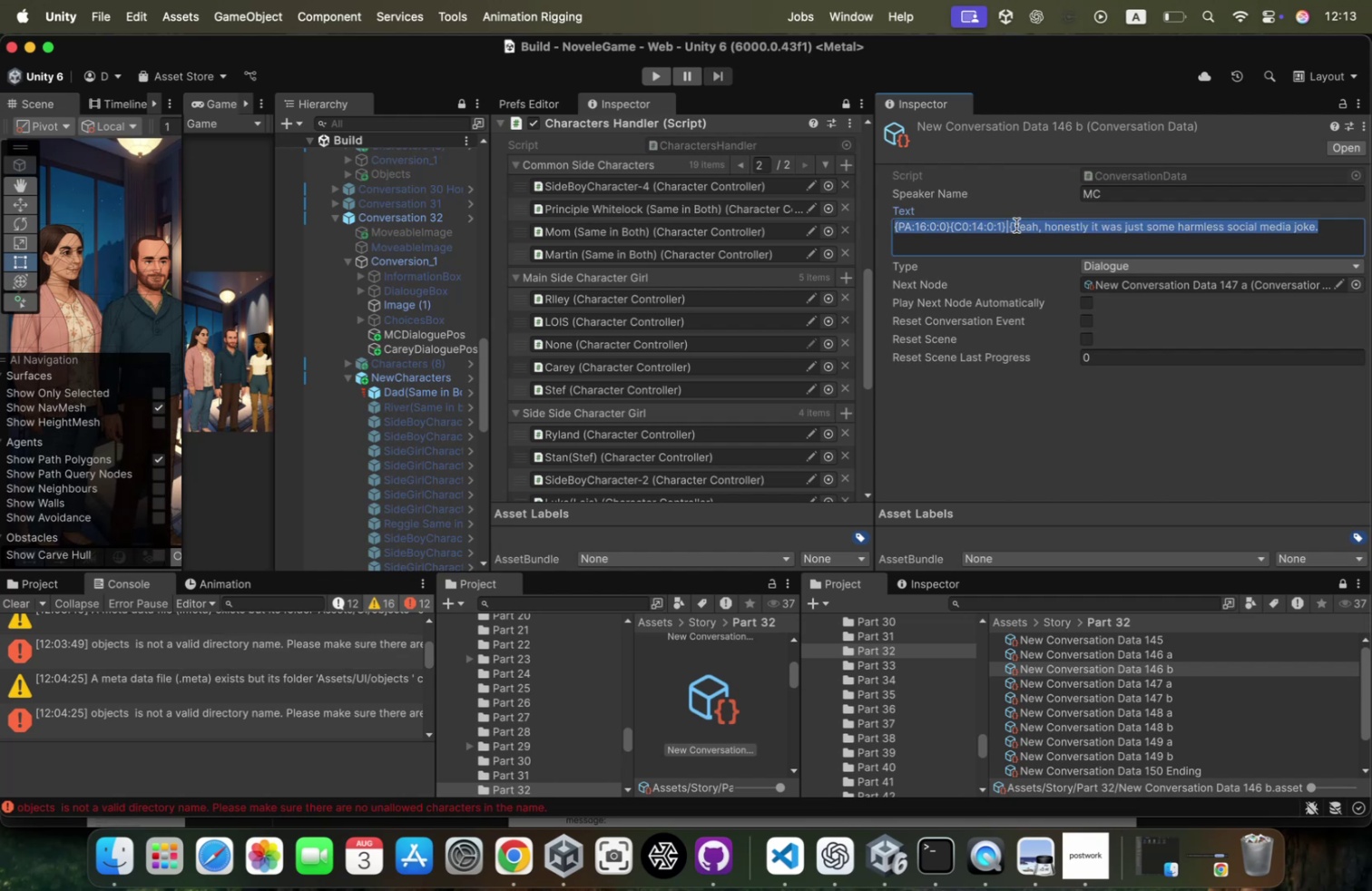 
left_click([1014, 225])
 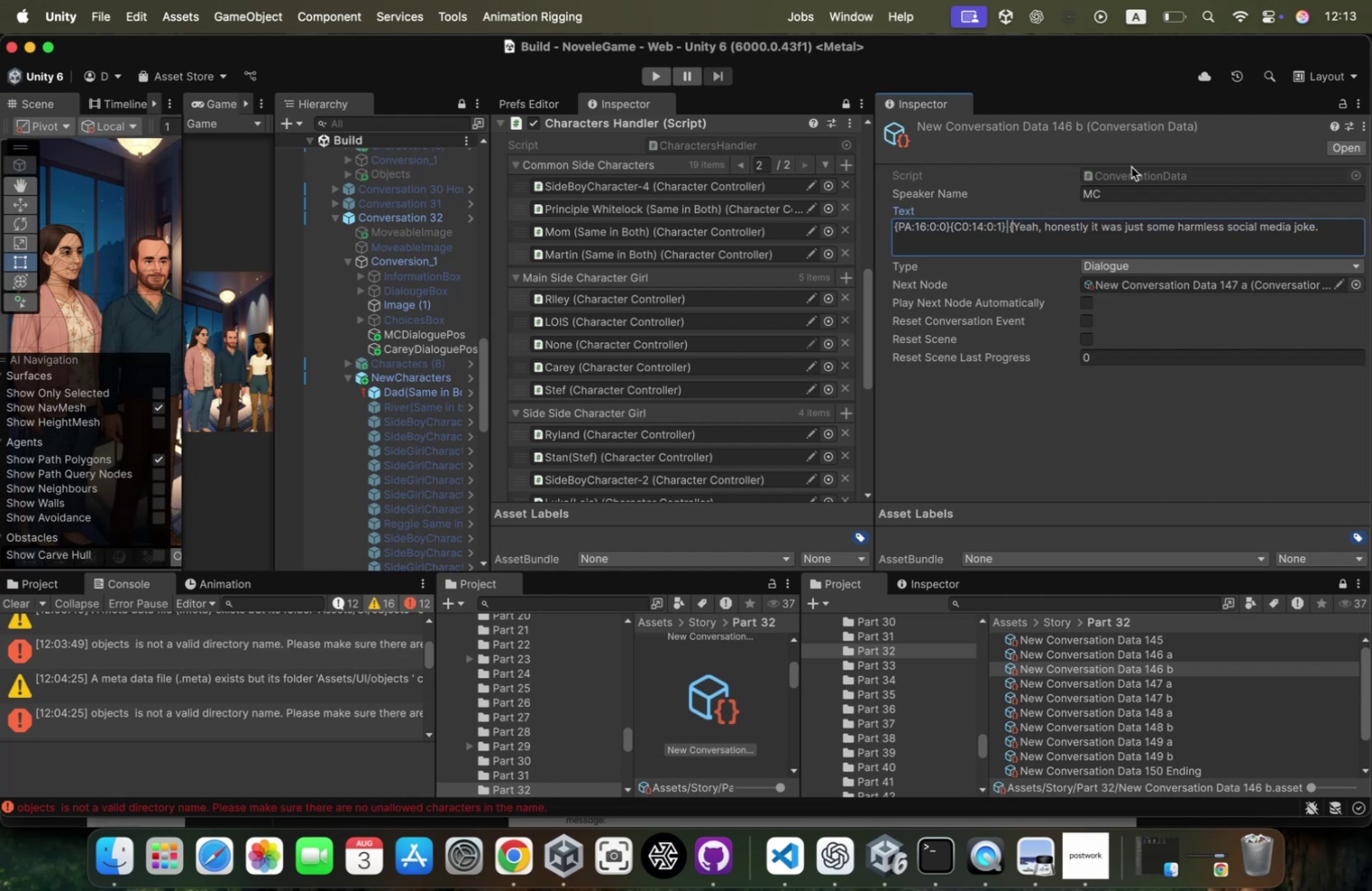 
key(ArrowLeft)
 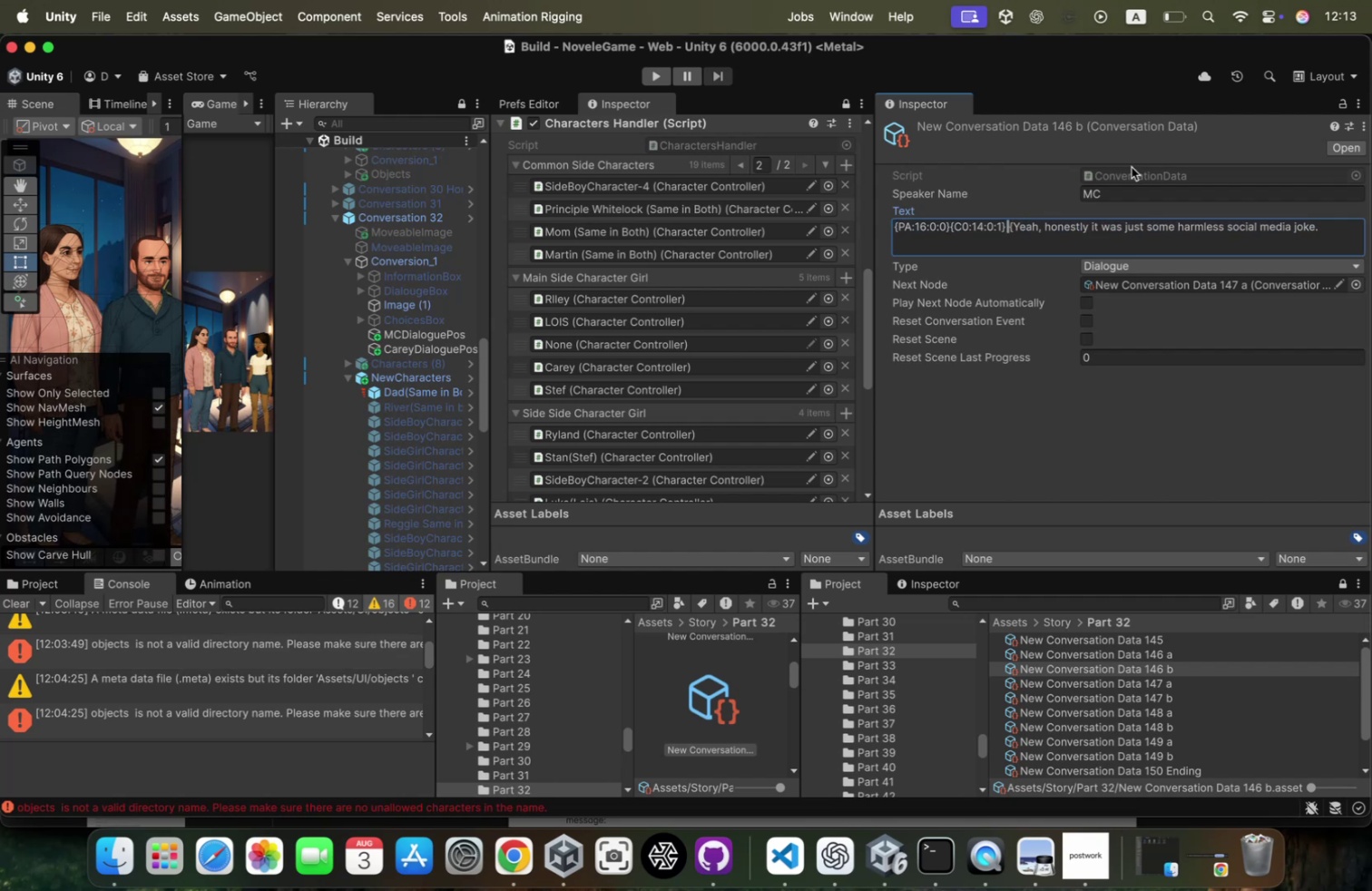 
key(Backspace)
 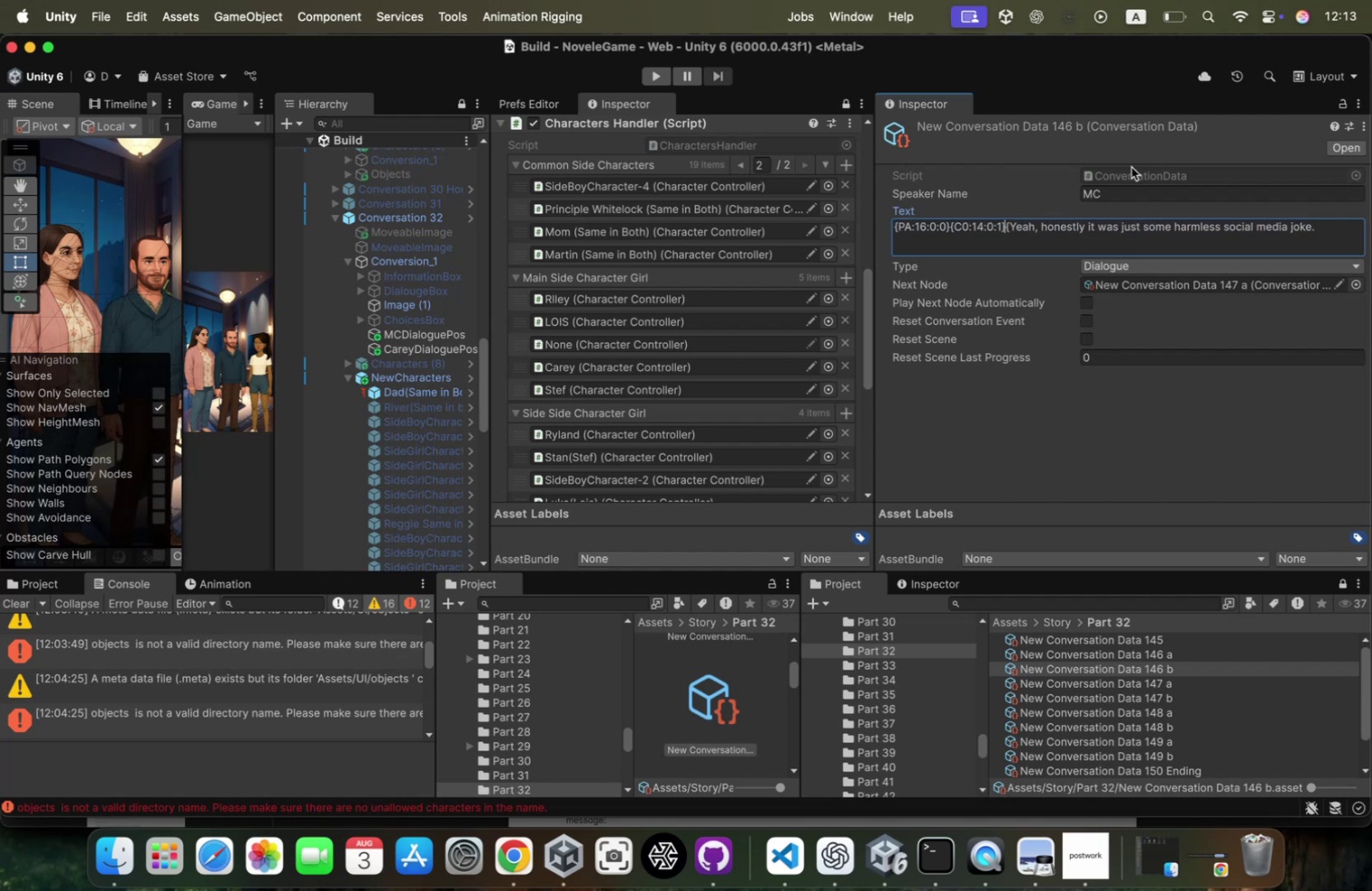 
key(ArrowRight)
 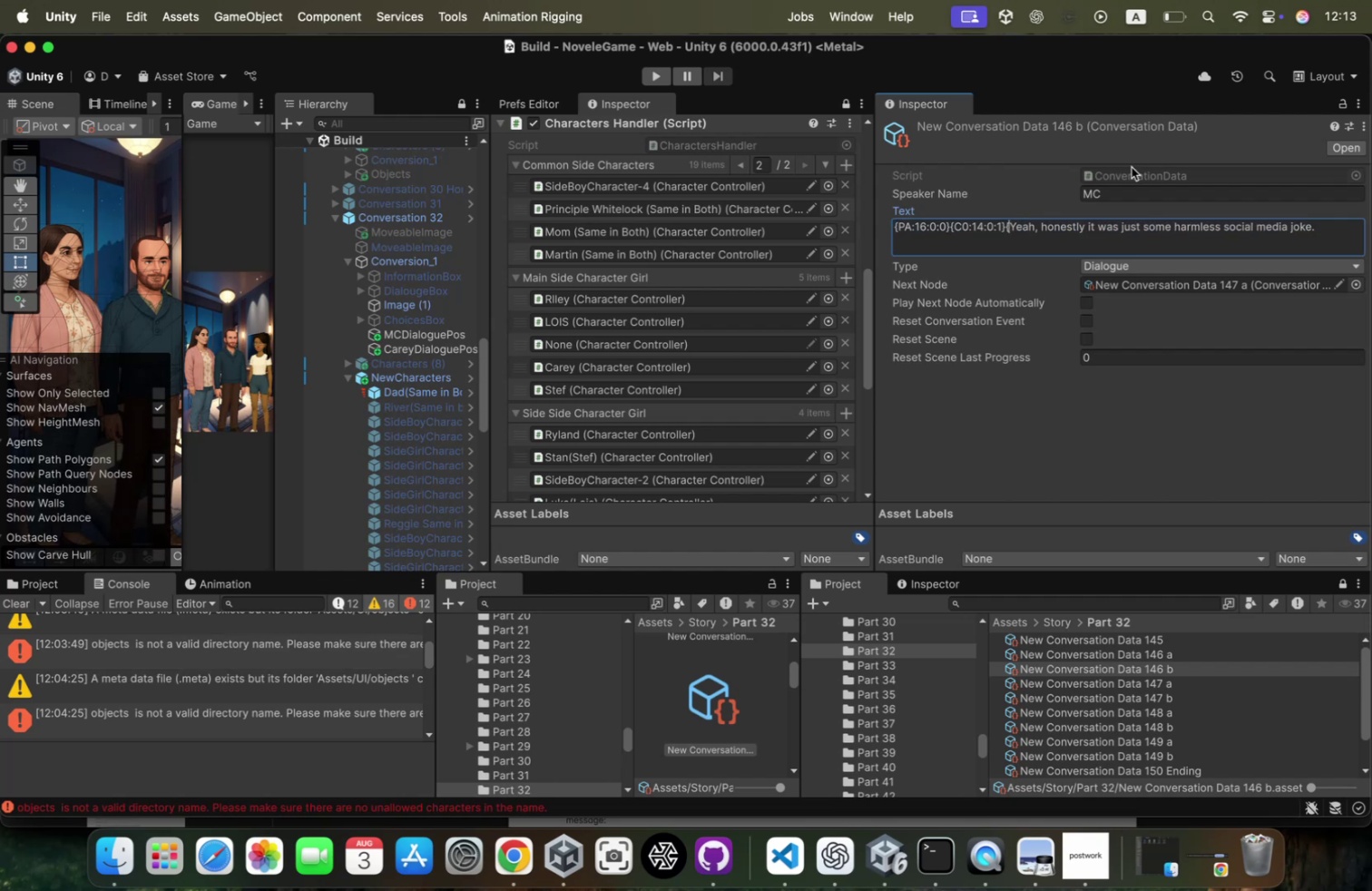 
key(ArrowRight)
 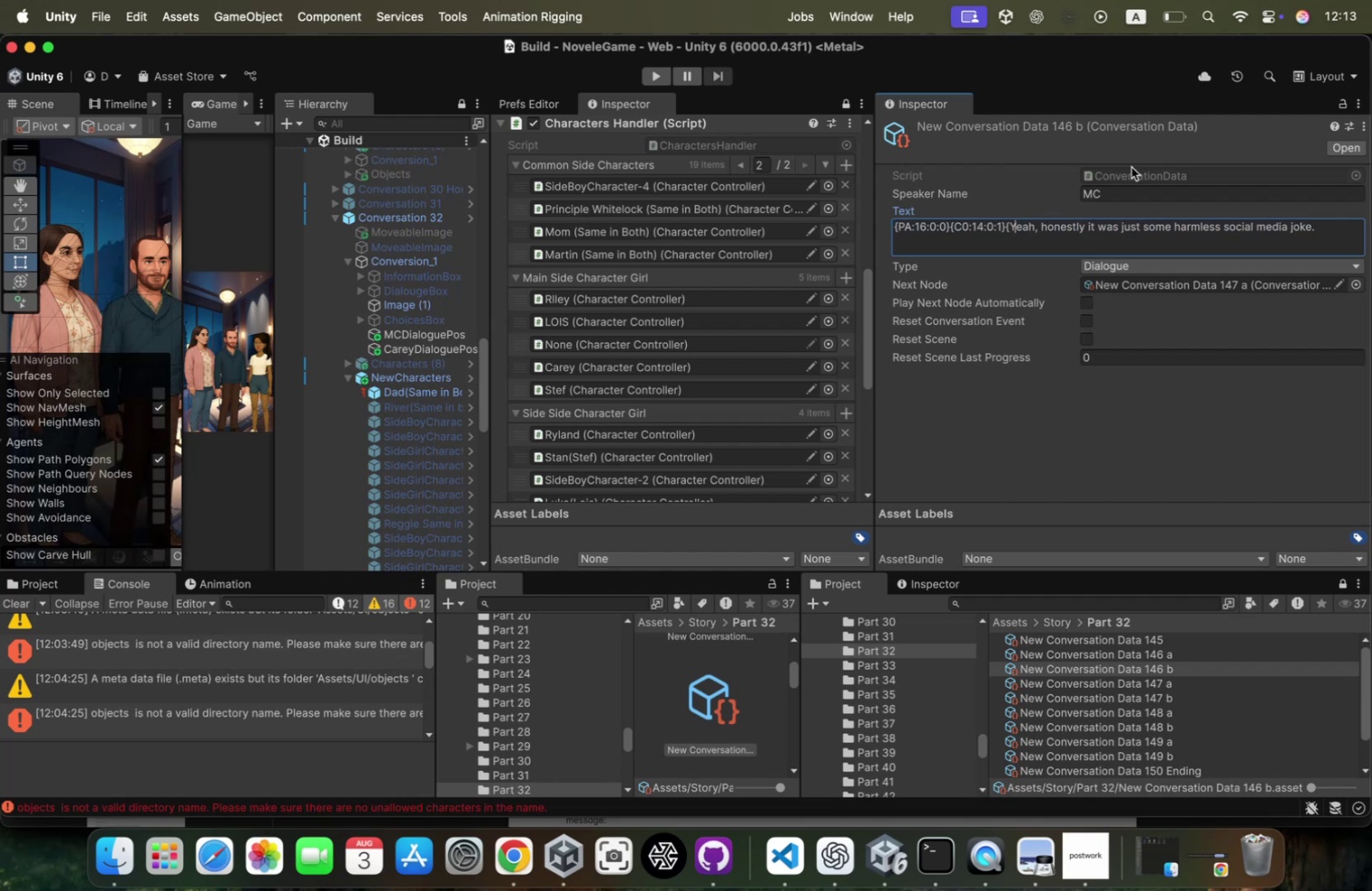 
key(ArrowRight)
 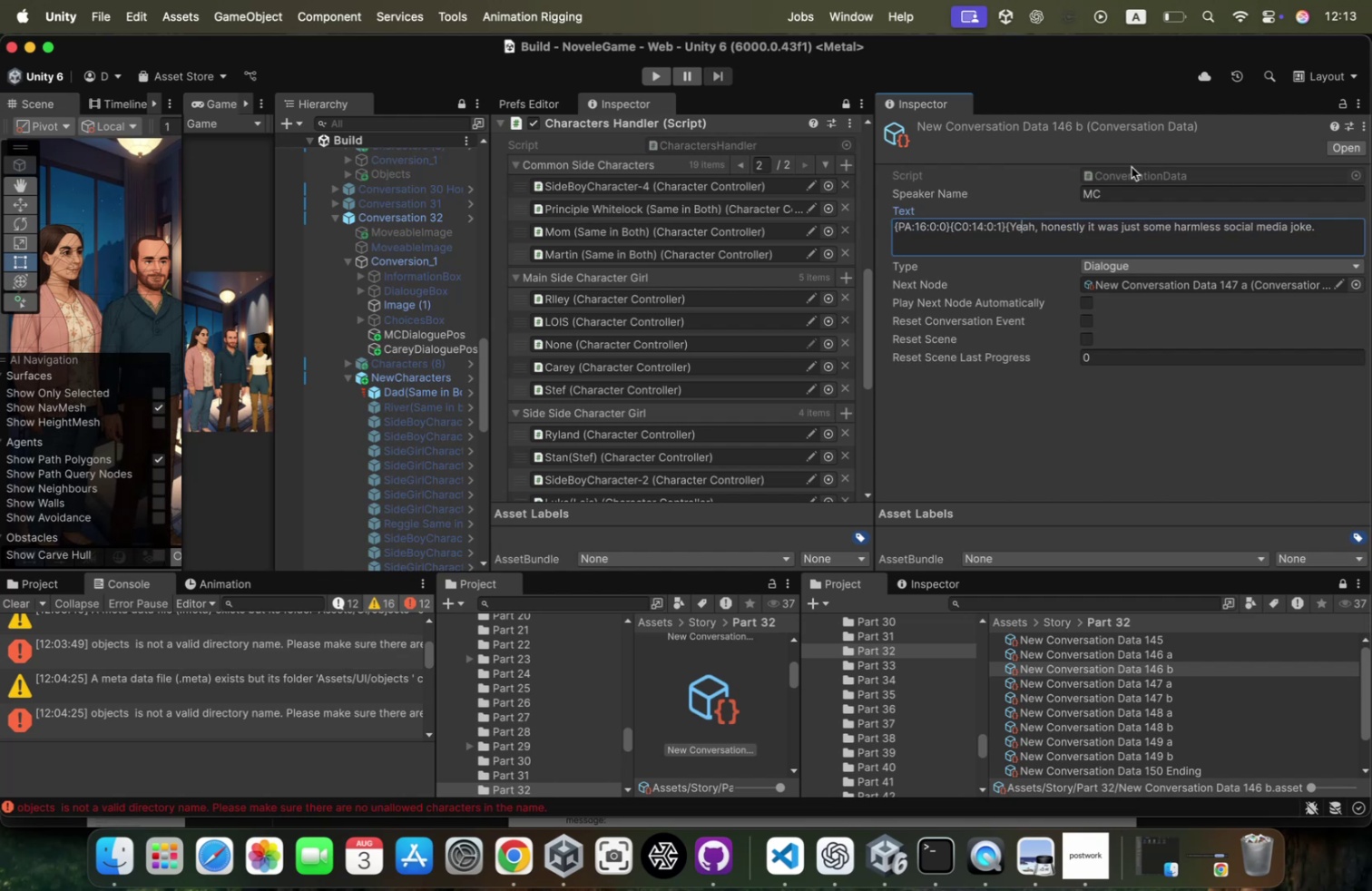 
key(ArrowLeft)
 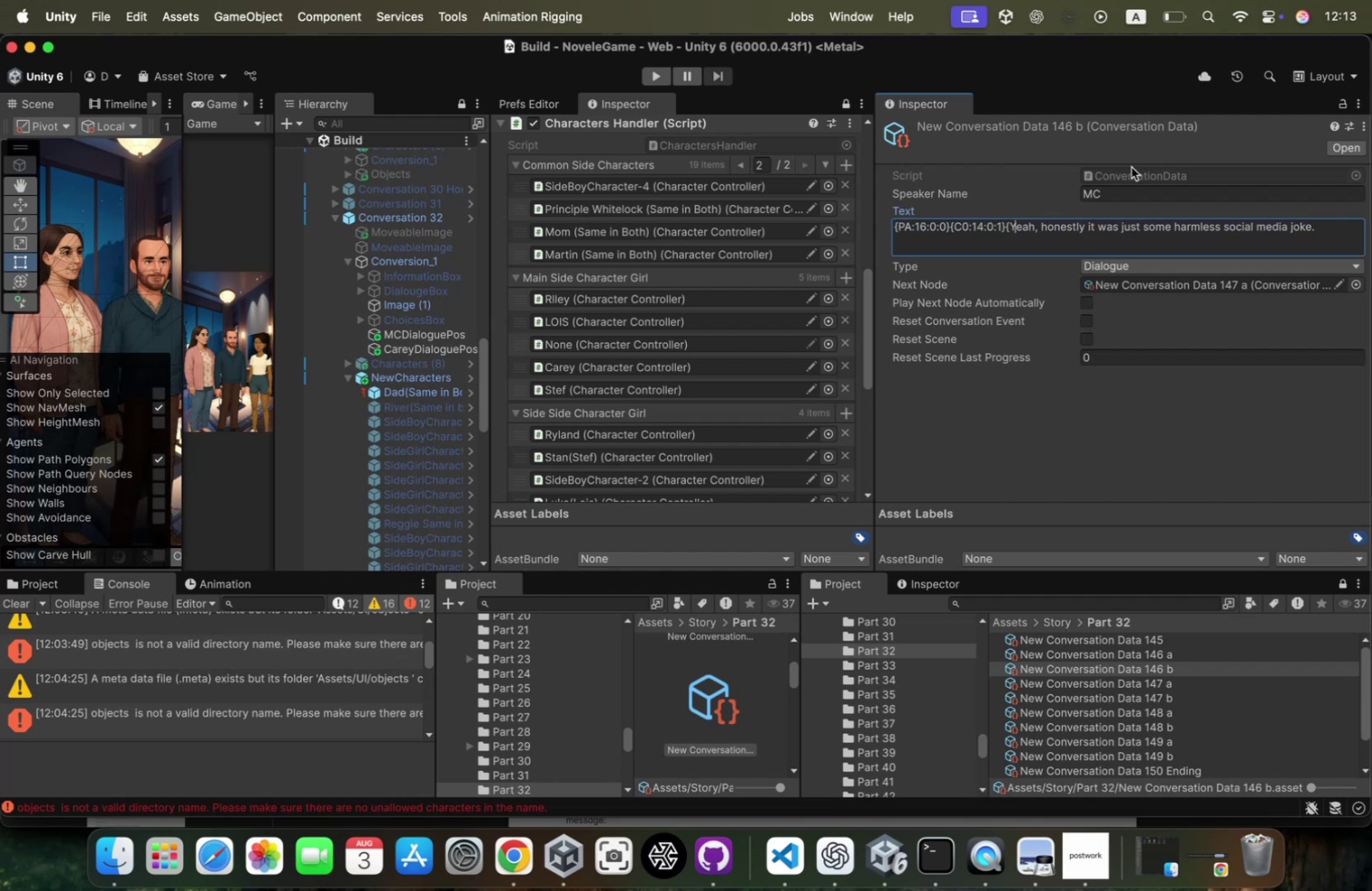 
key(ArrowLeft)
 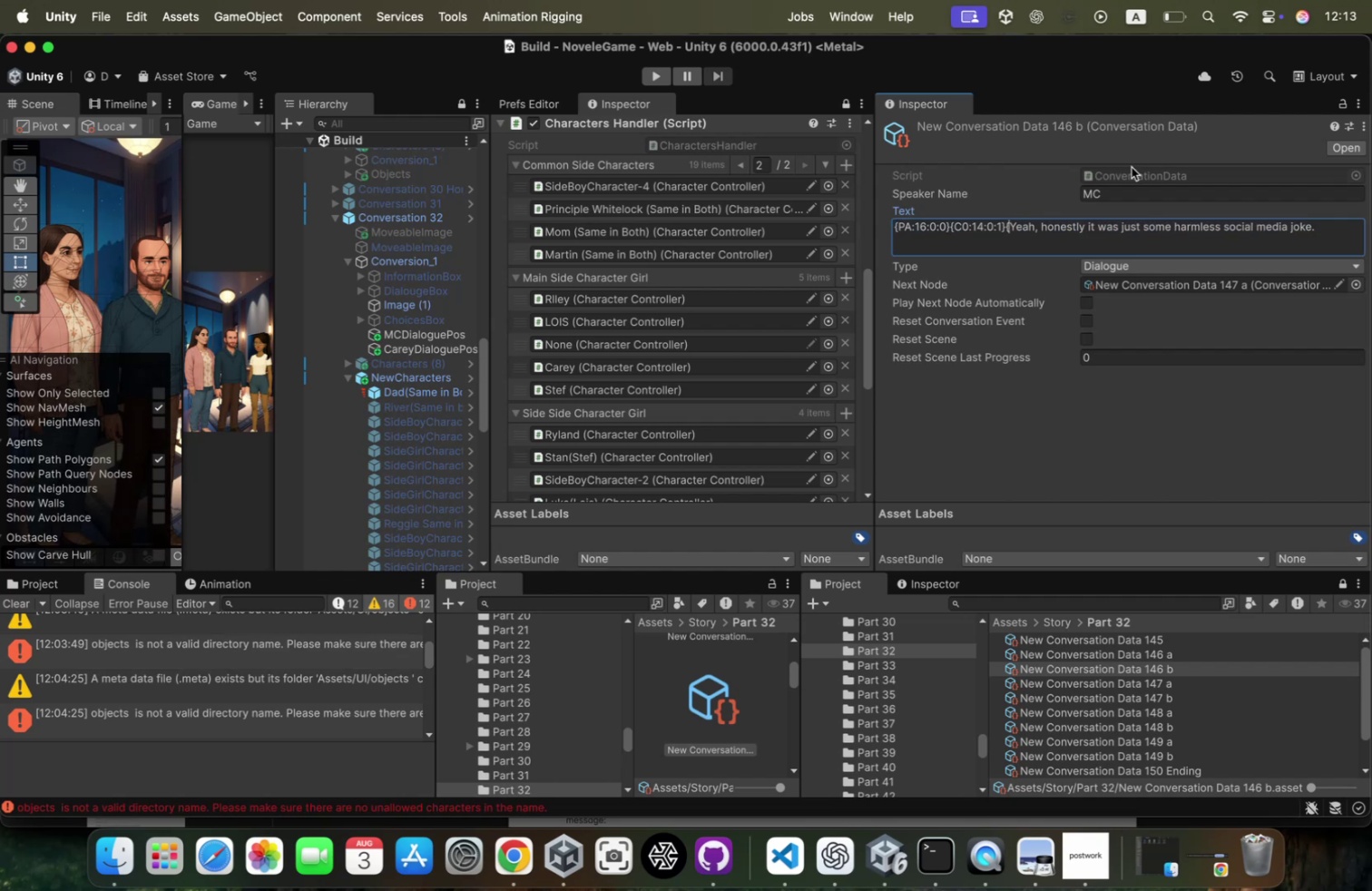 
type(C17:14:0:1})
 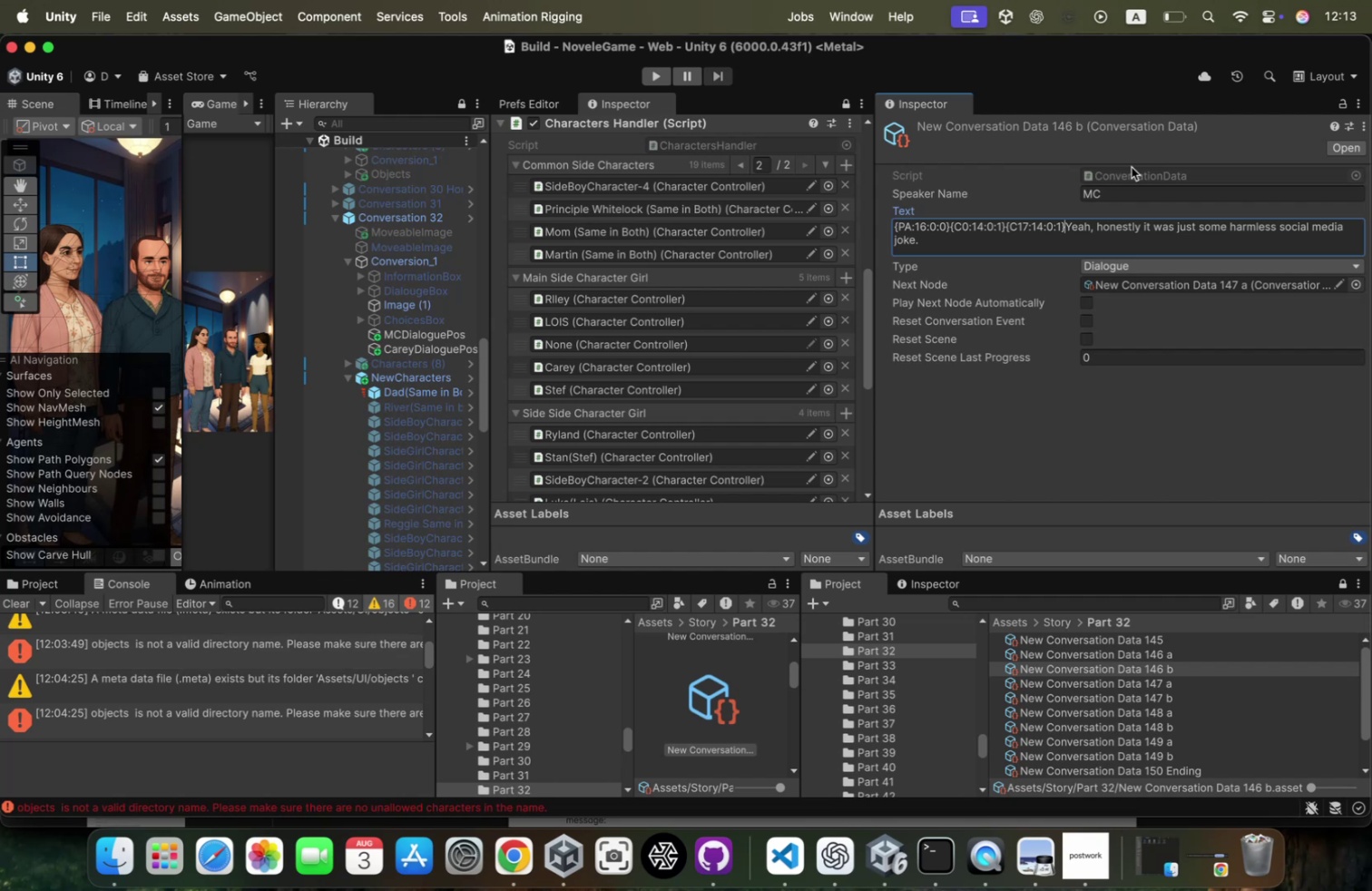 
hold_key(key=ShiftLeft, duration=0.88)
left_click([893, 226])
 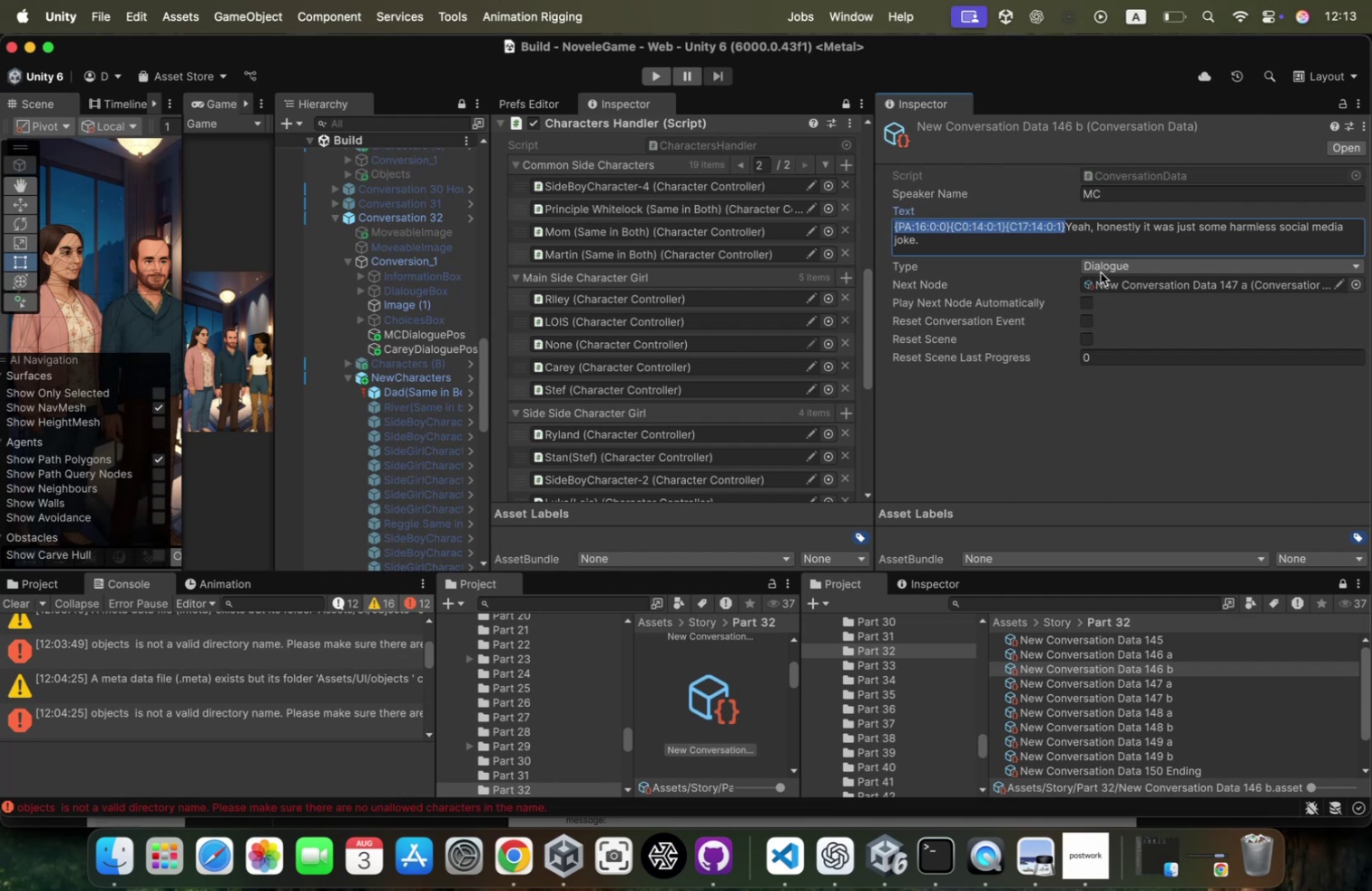 
key(Meta+CommandLeft)
 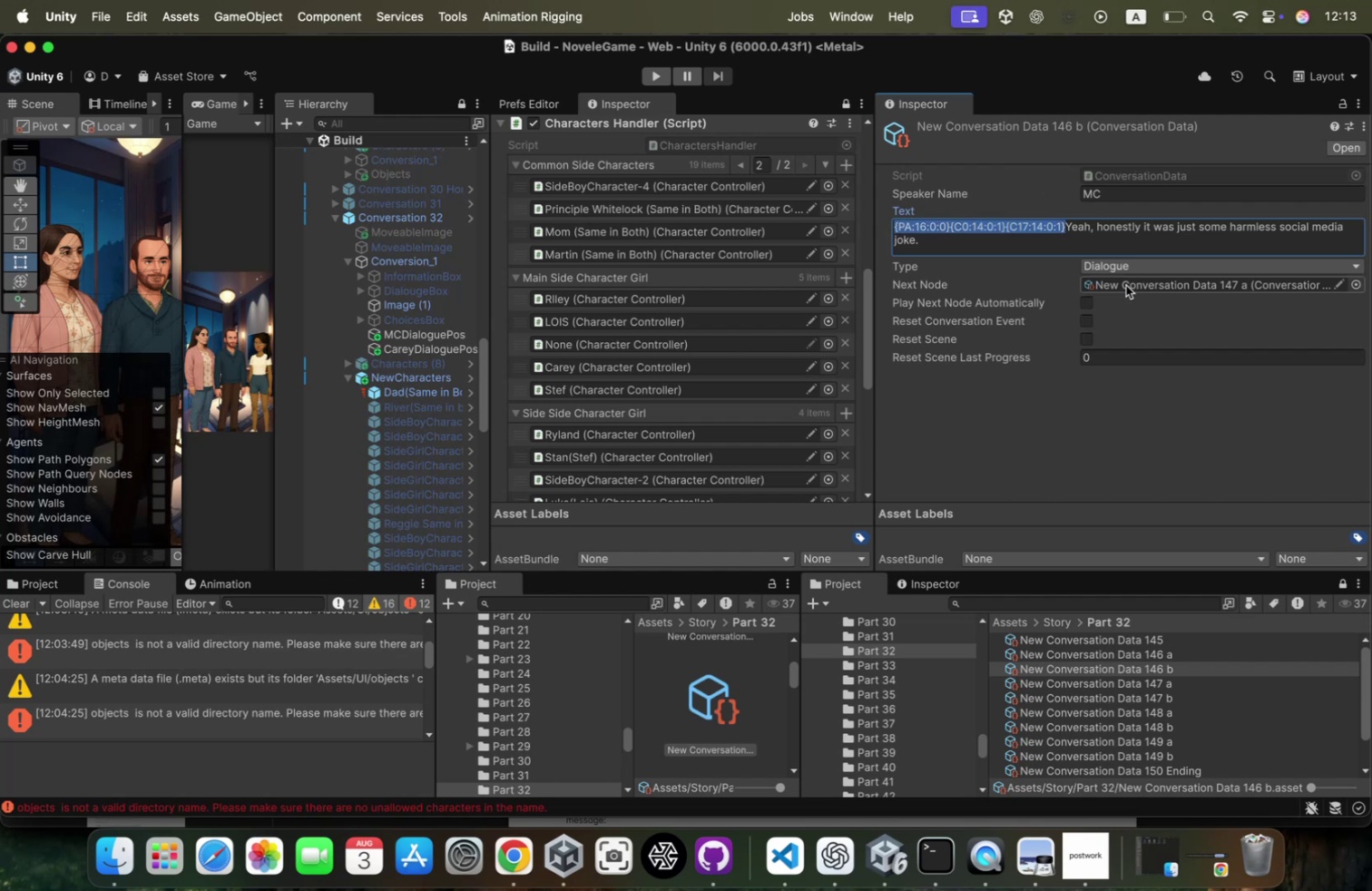 
key(Meta+C)
 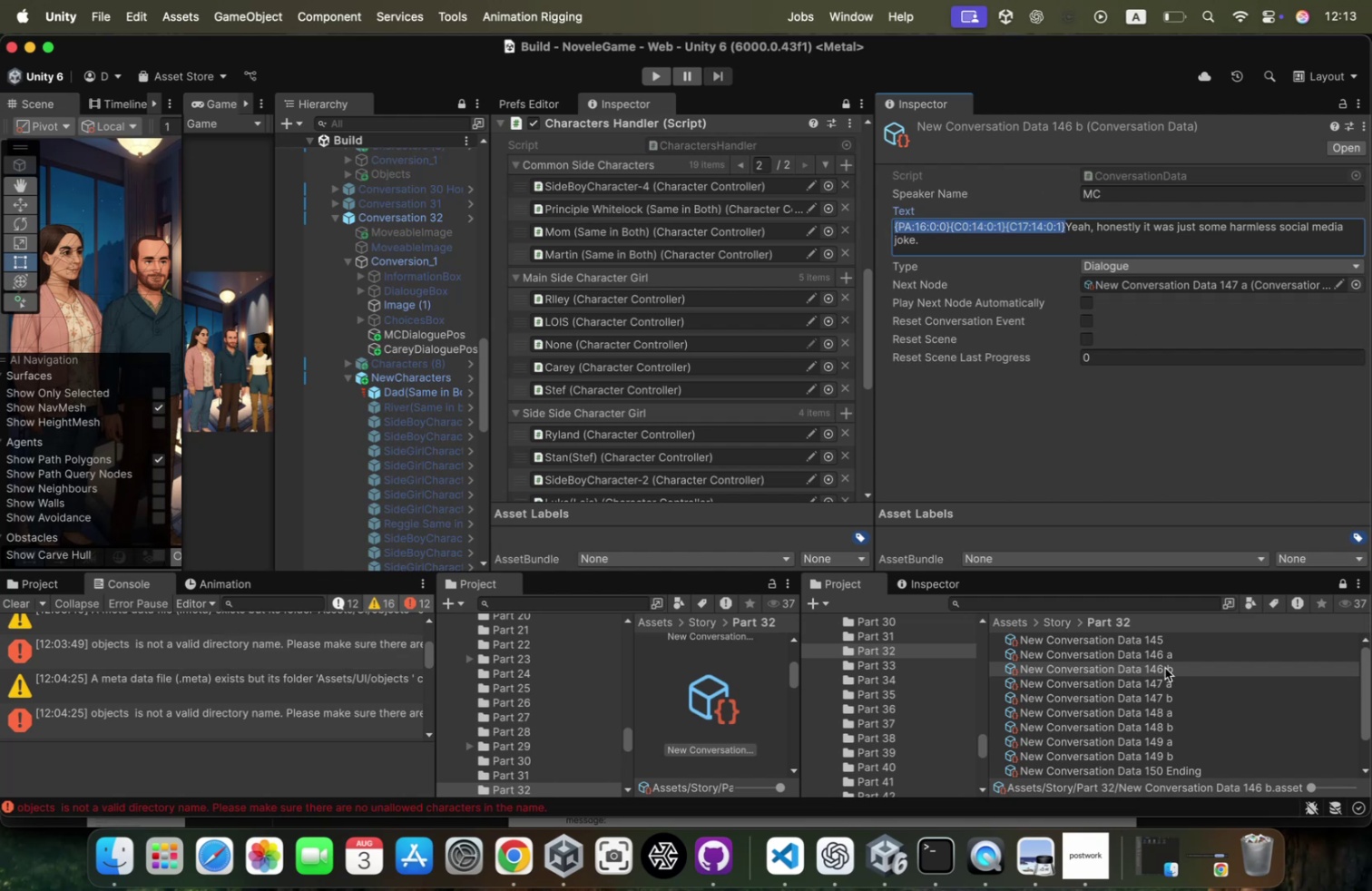 
left_click([1166, 658])
 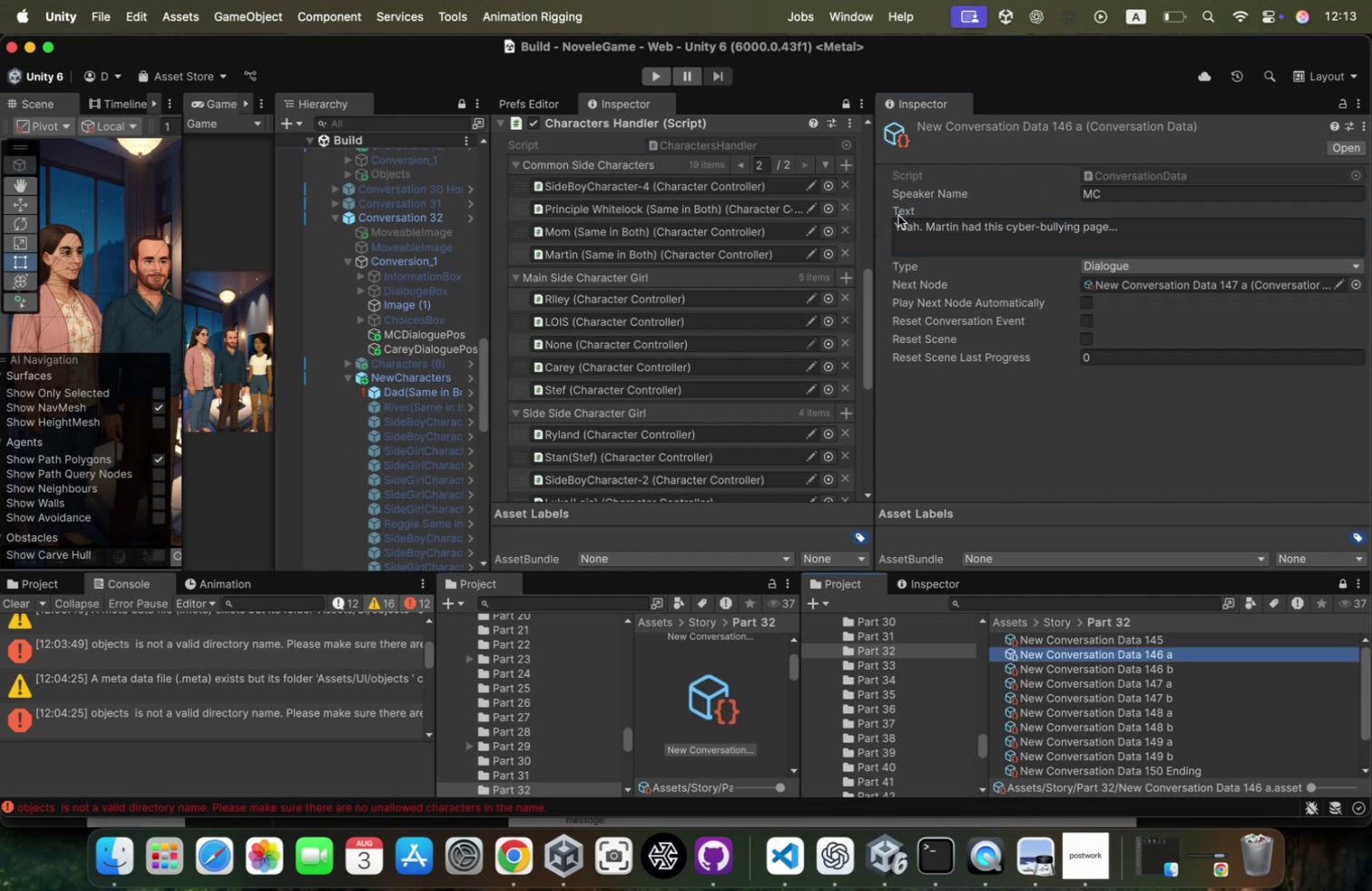 
left_click([897, 218])
 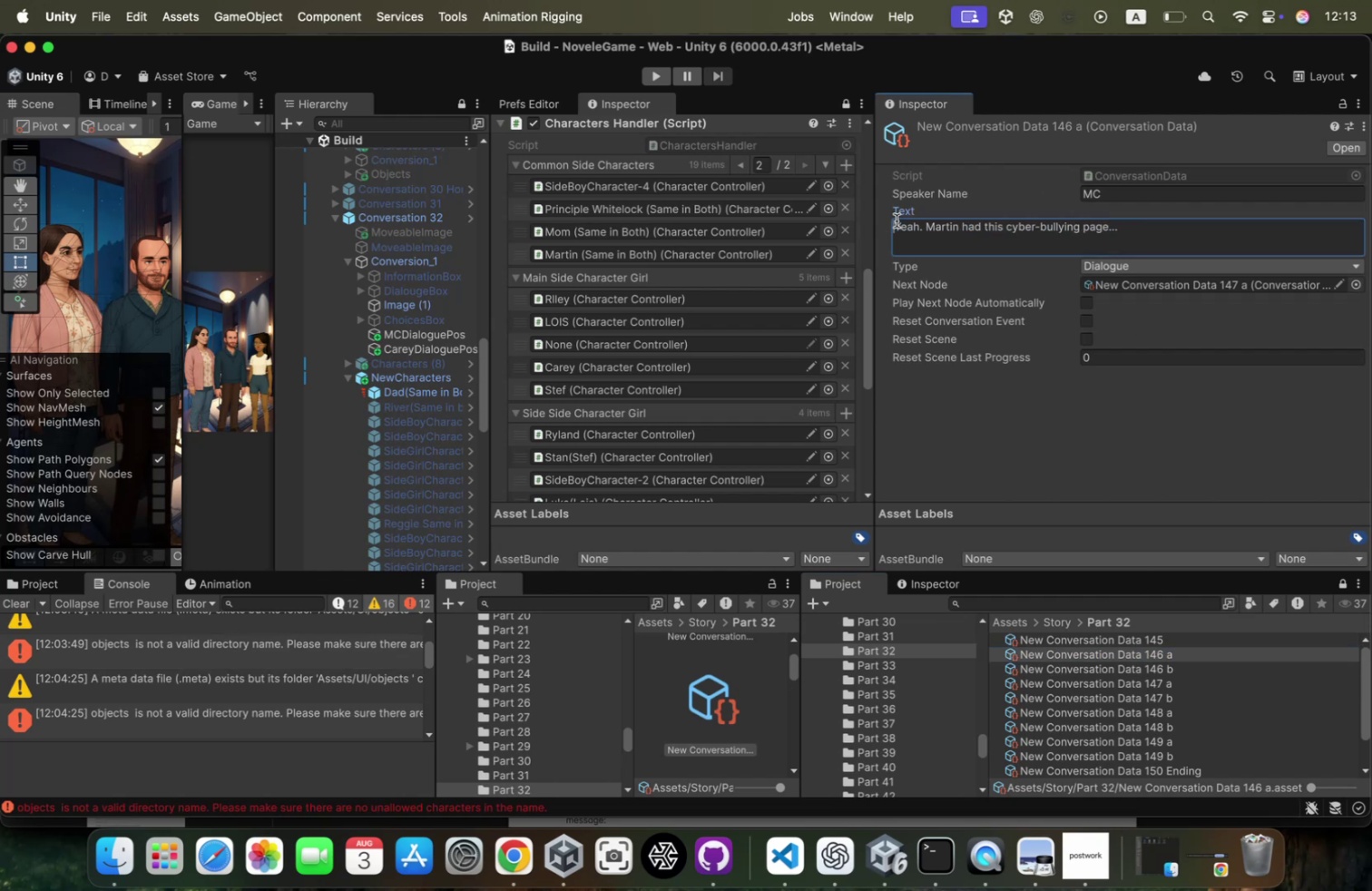 
left_click([897, 220])
 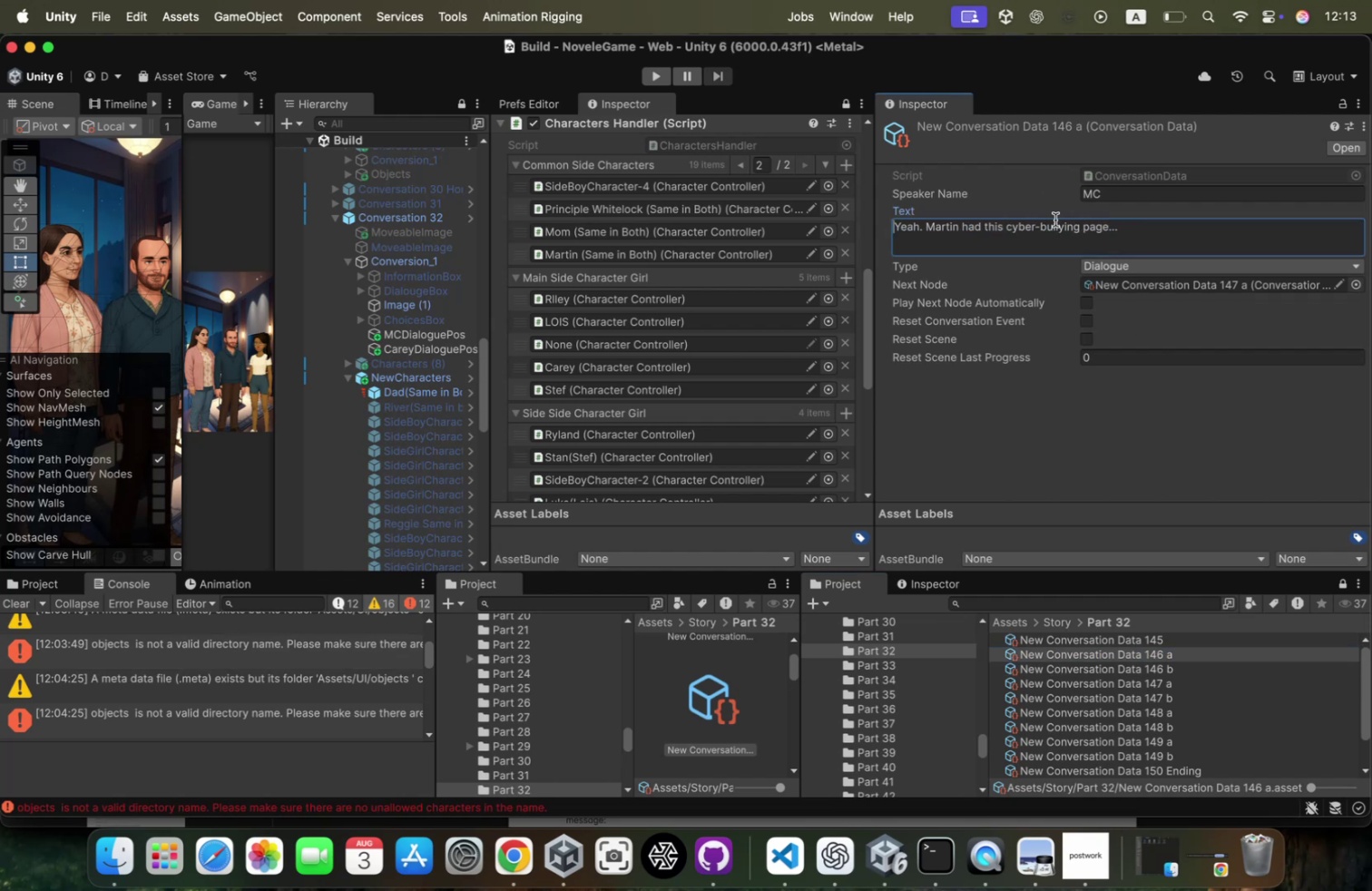 
key(Meta+CommandLeft)
 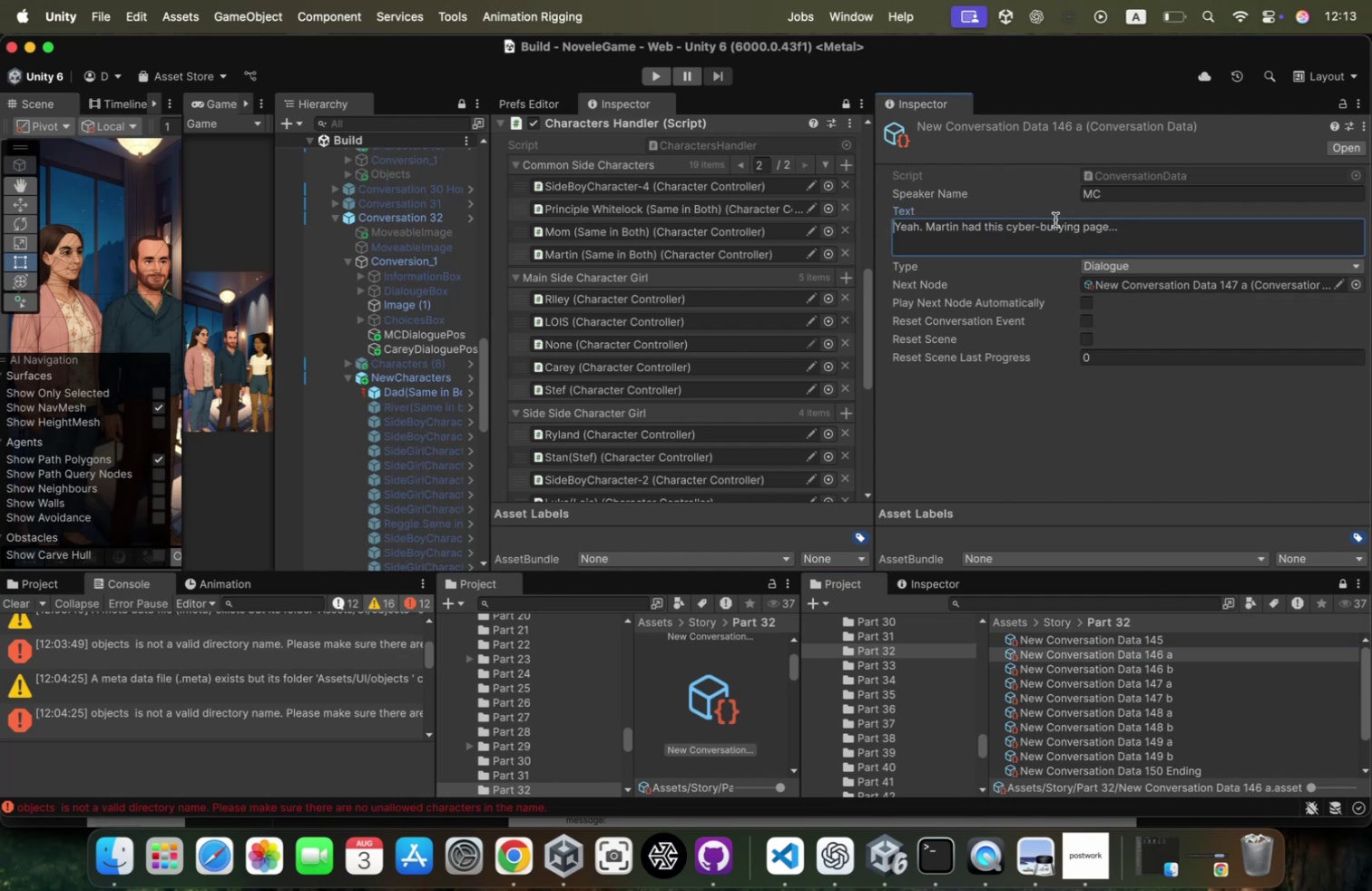 
key(Meta+V)
 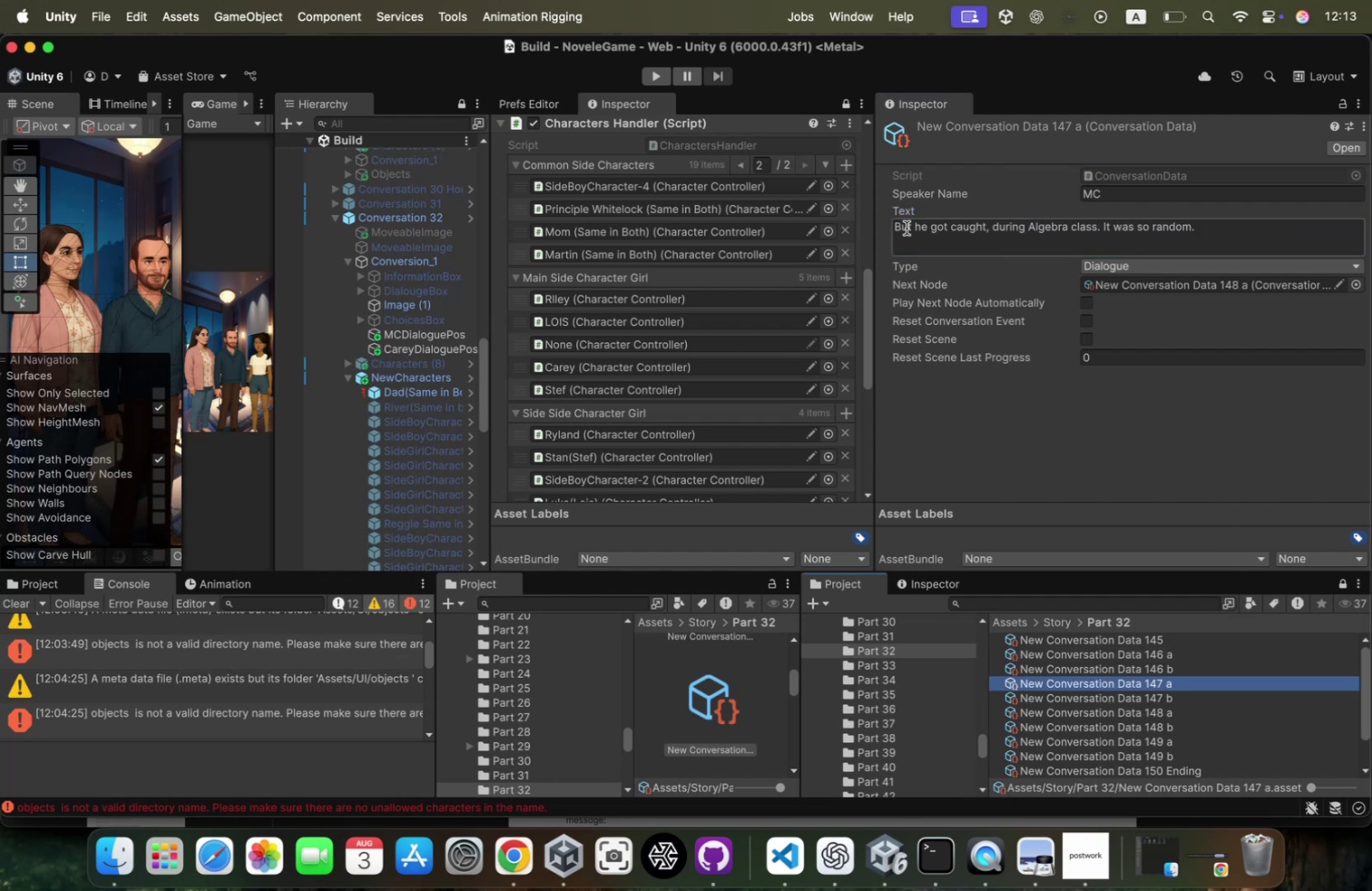 
key(ArrowLeft)
 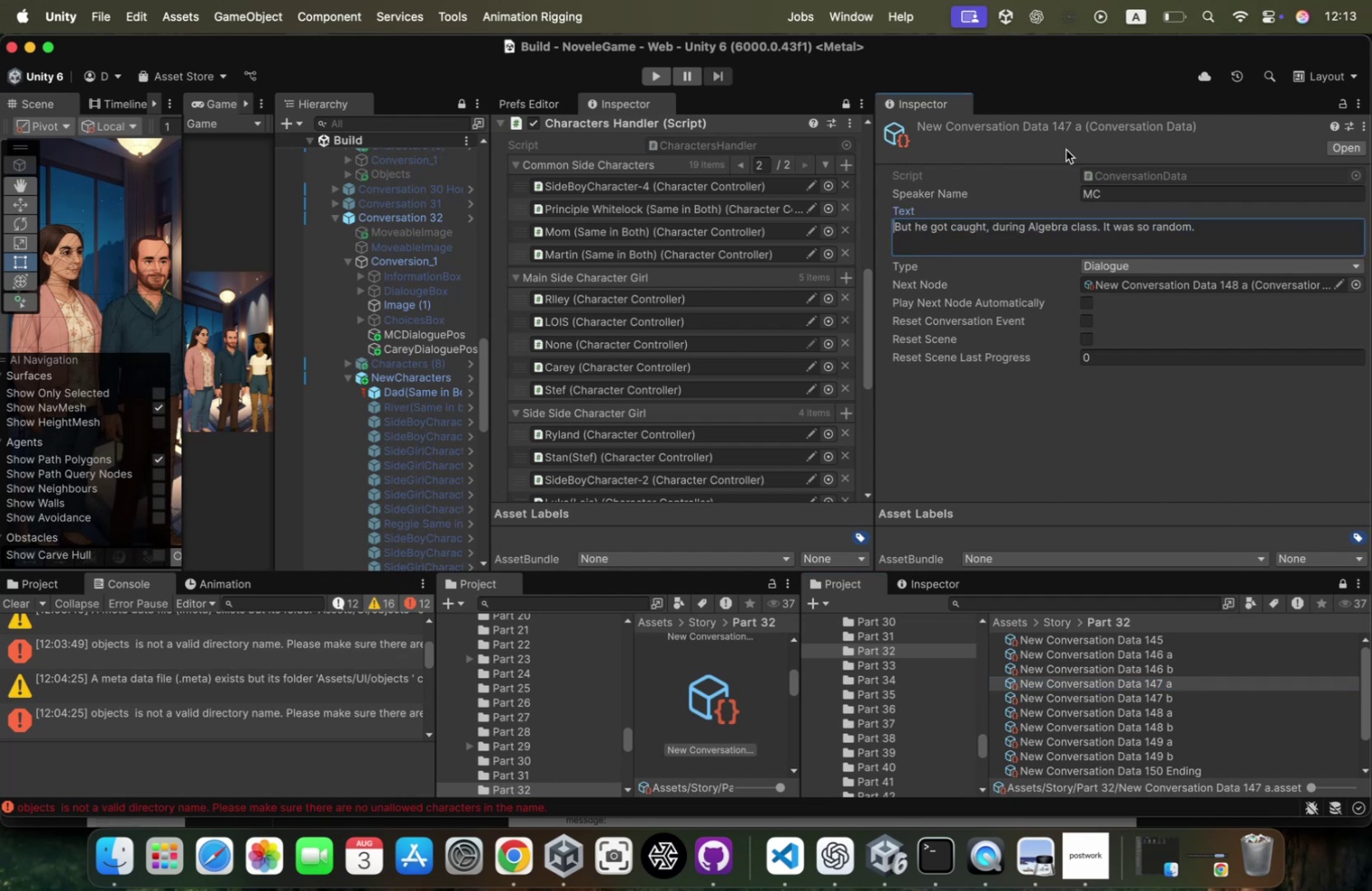 
key(Meta+CommandLeft)
 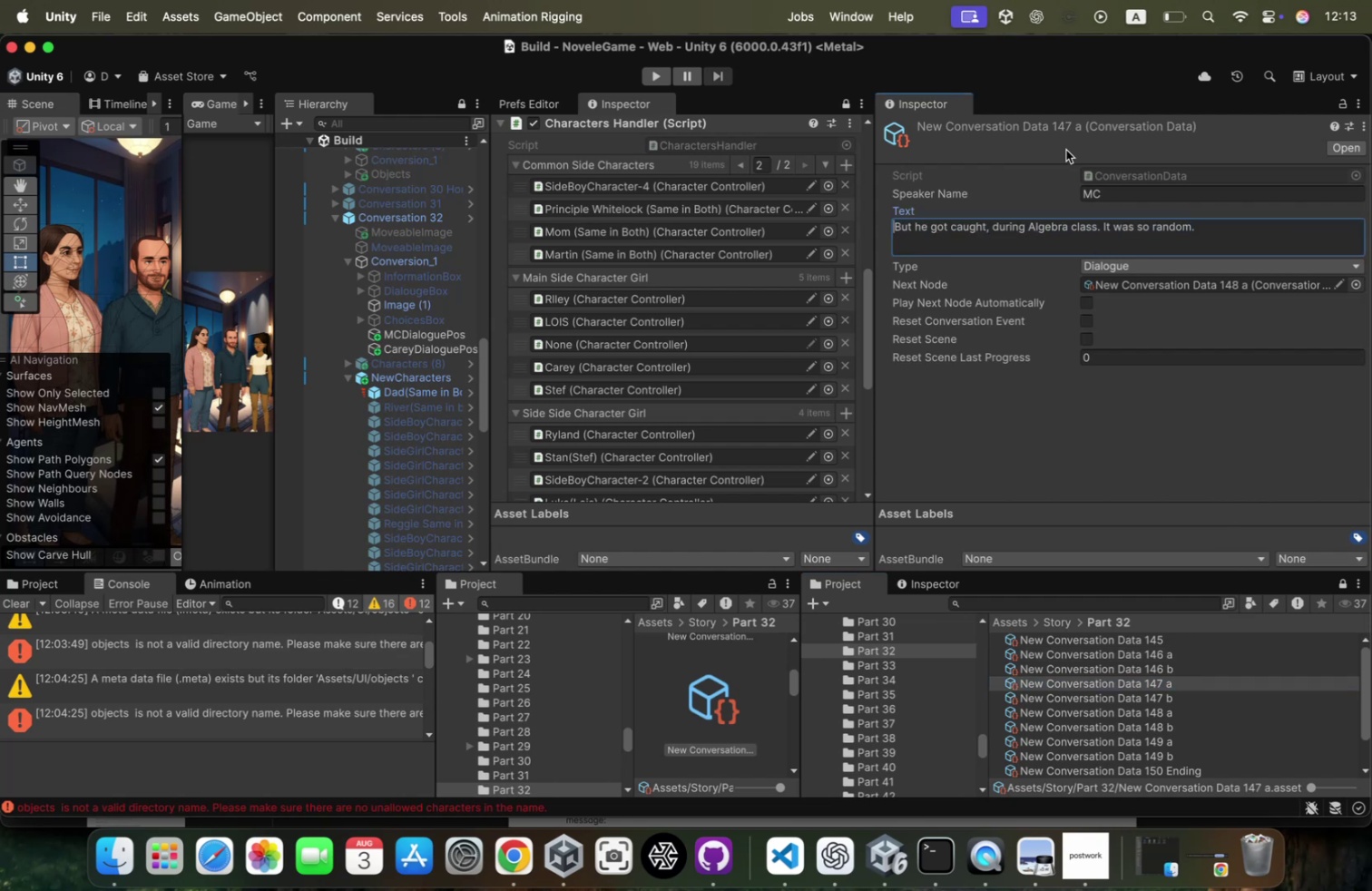 
key(Meta+V)
 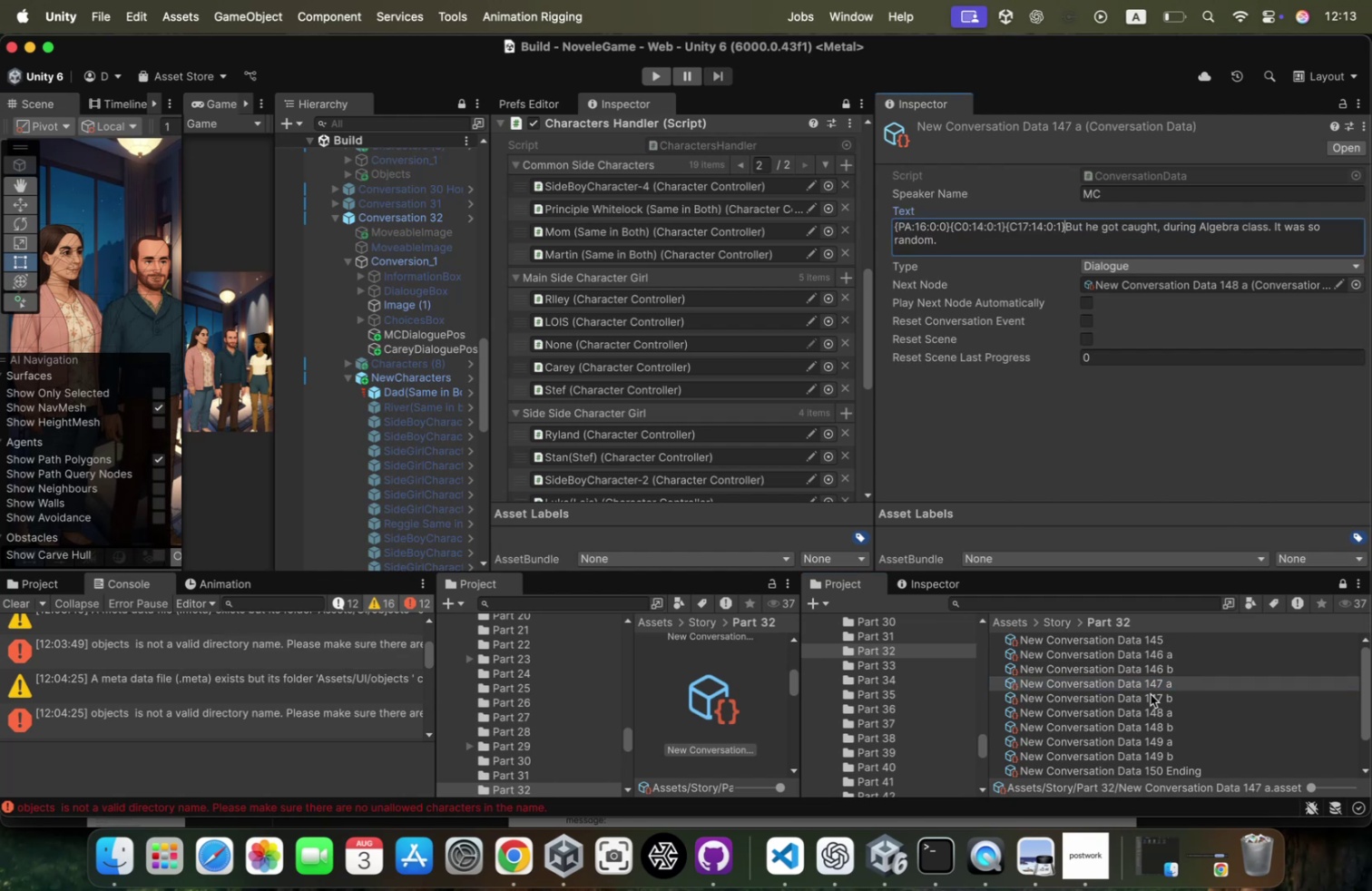 
left_click([1151, 693])
 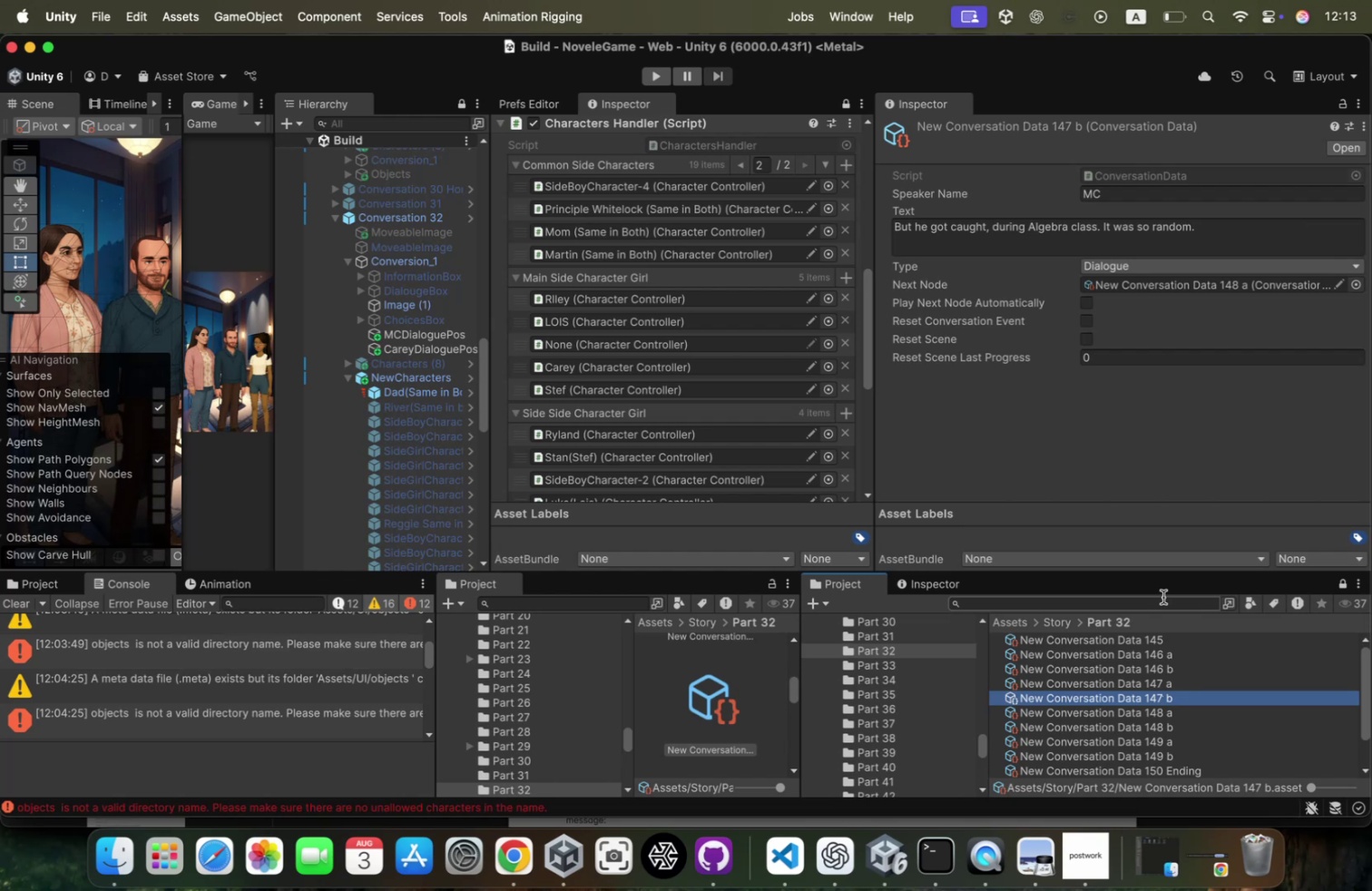 
wait(13.01)
 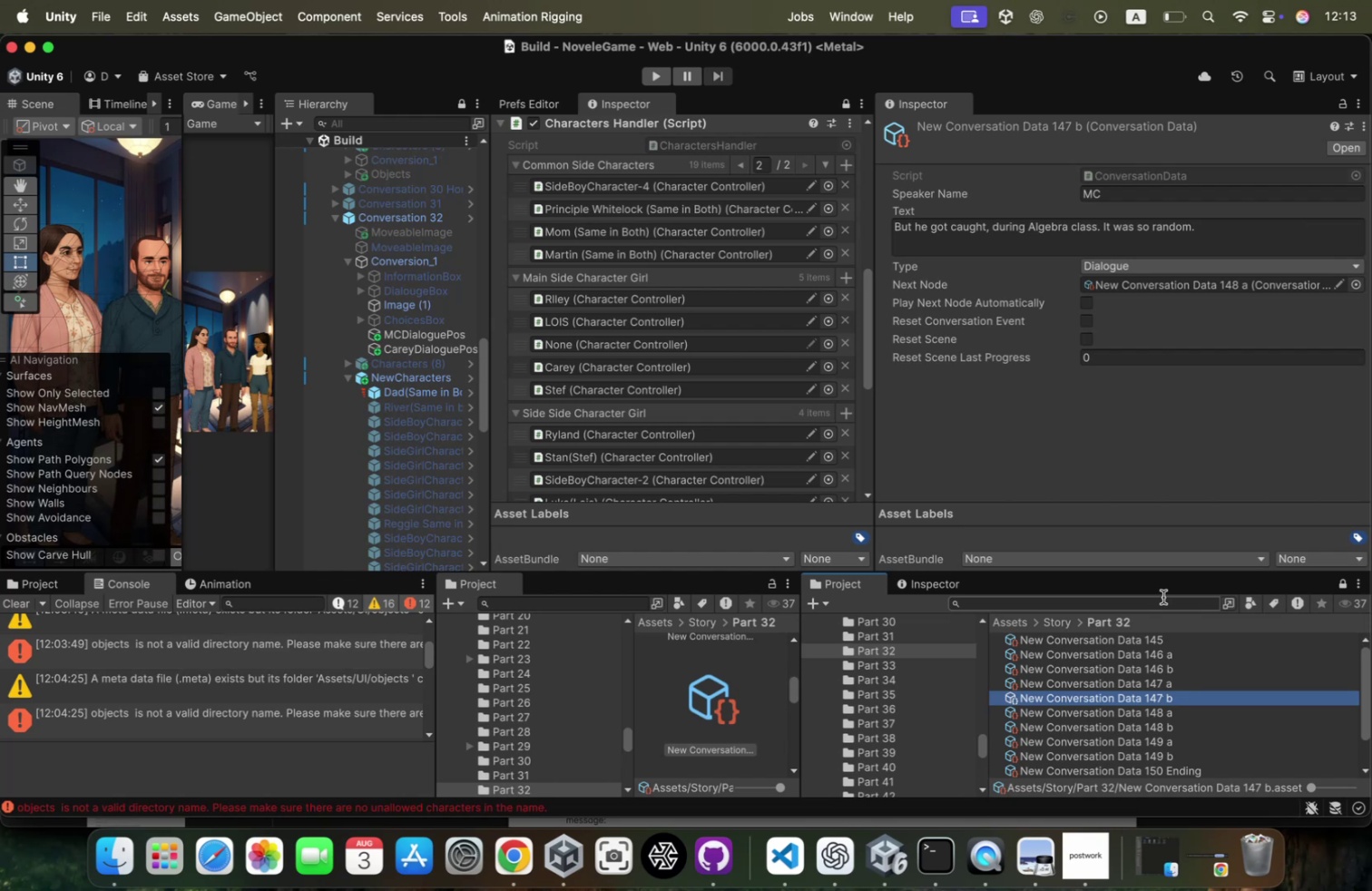 
left_click([1147, 675])
 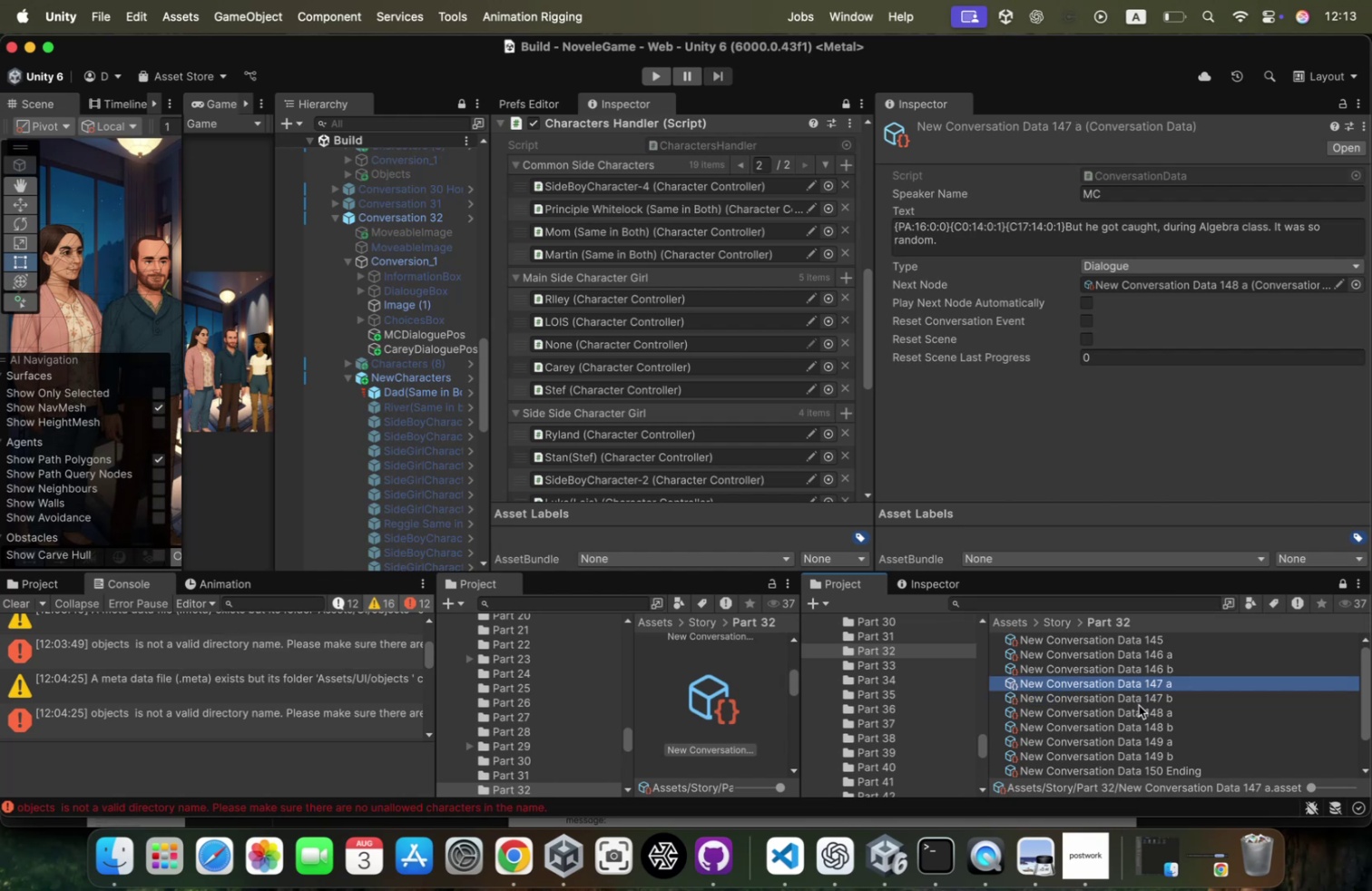 
left_click([1139, 711])
 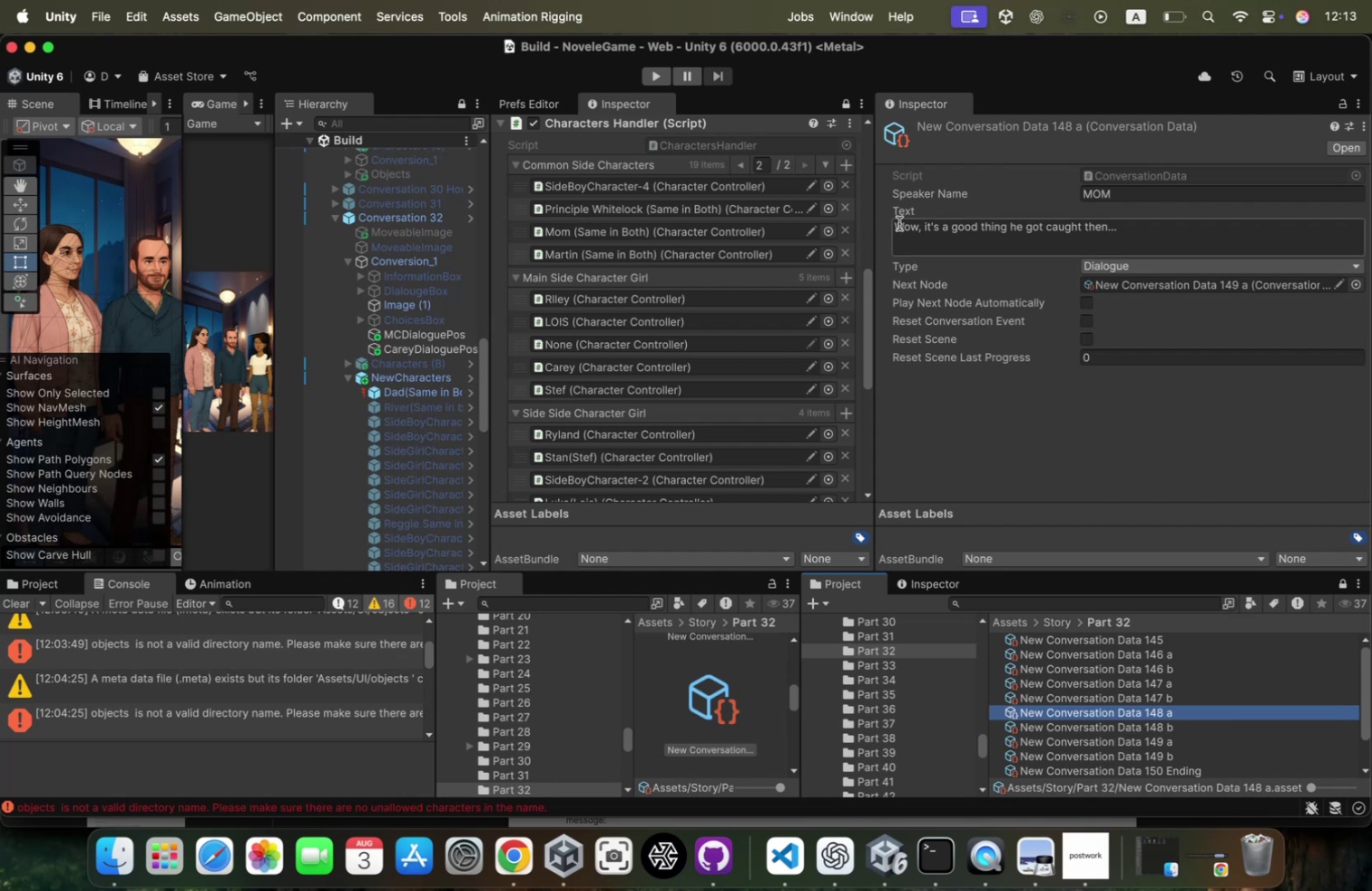 
left_click([906, 223])
 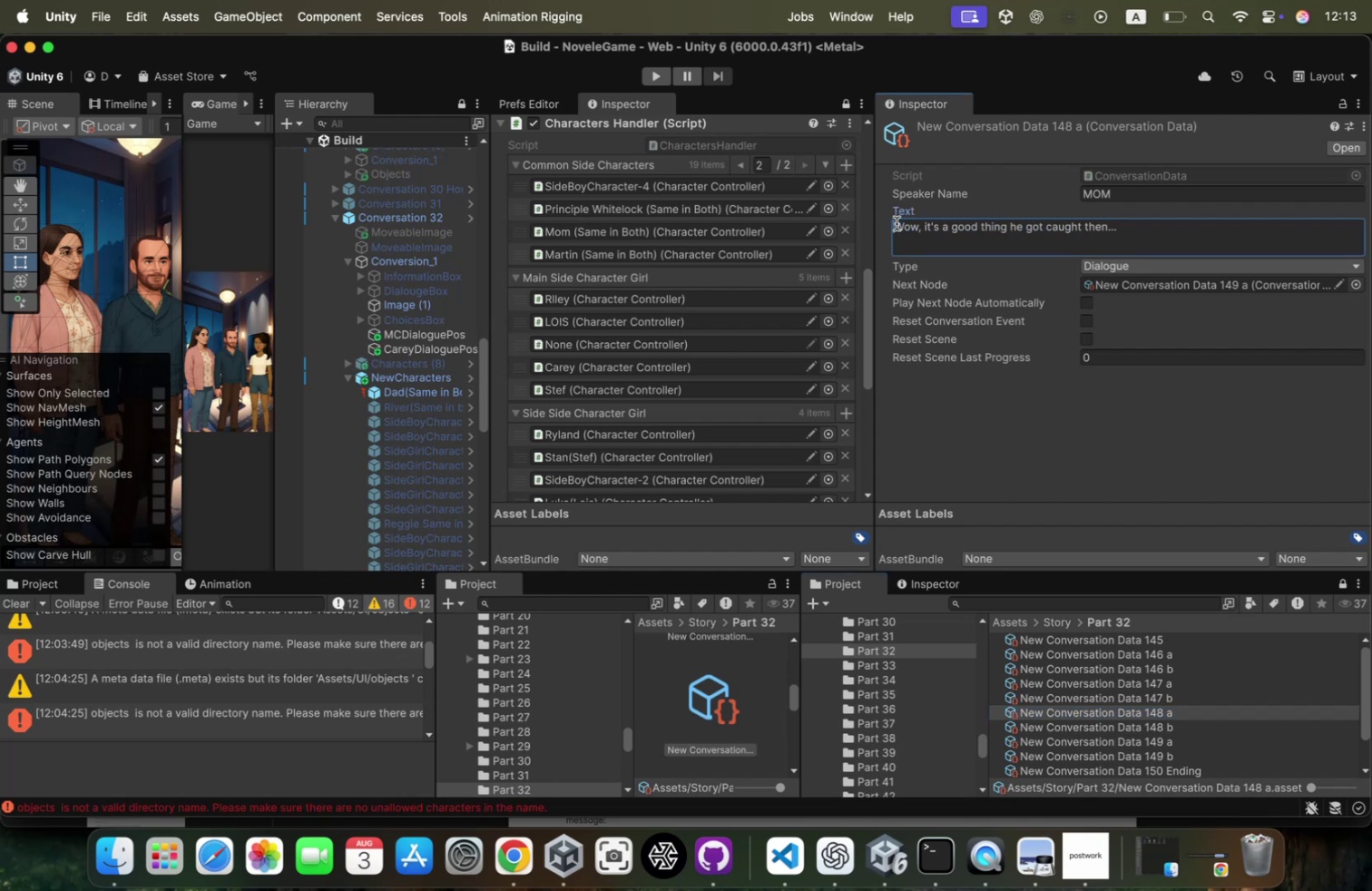 
left_click([897, 223])
 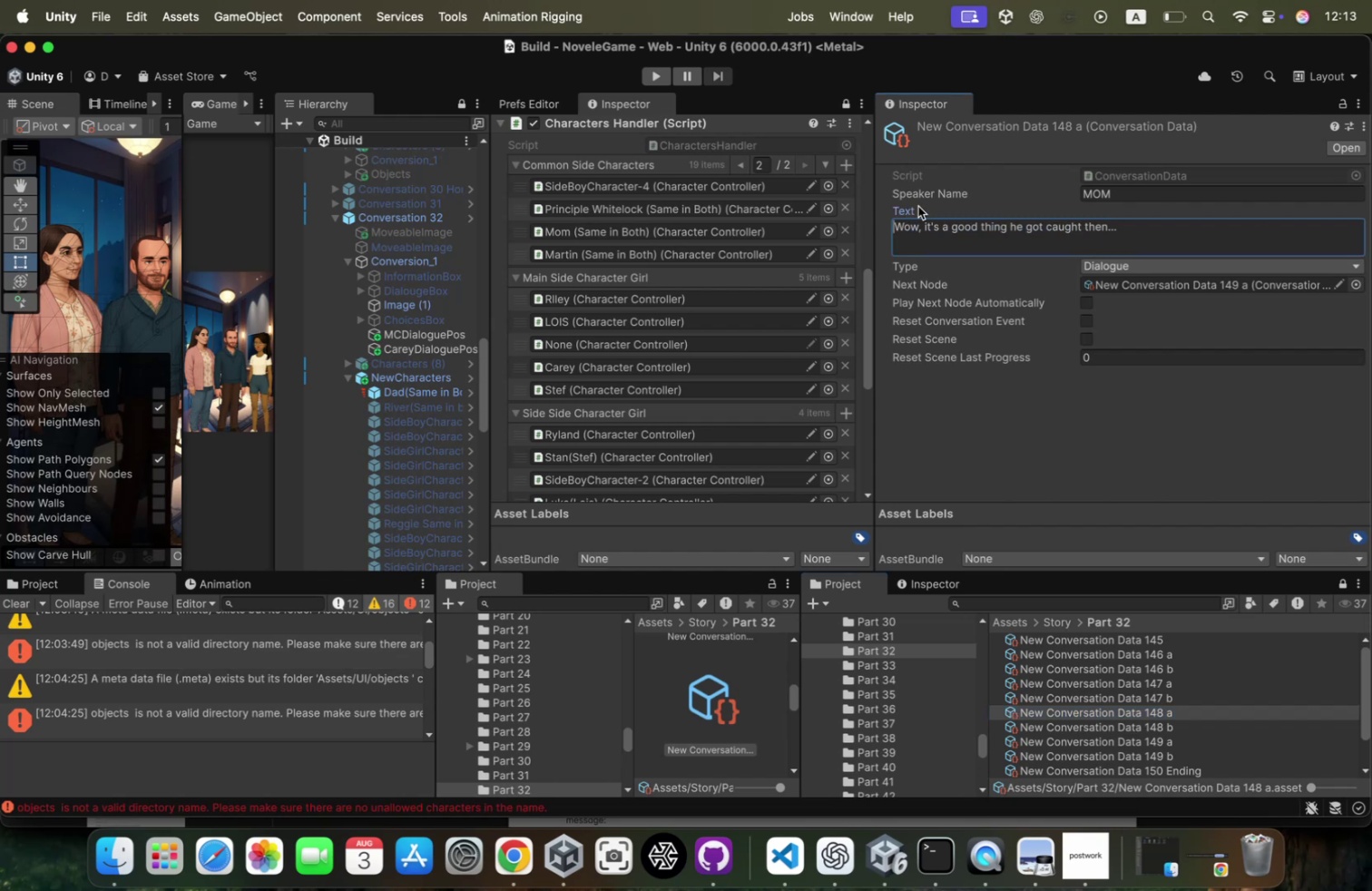 
key(Meta+CommandLeft)
 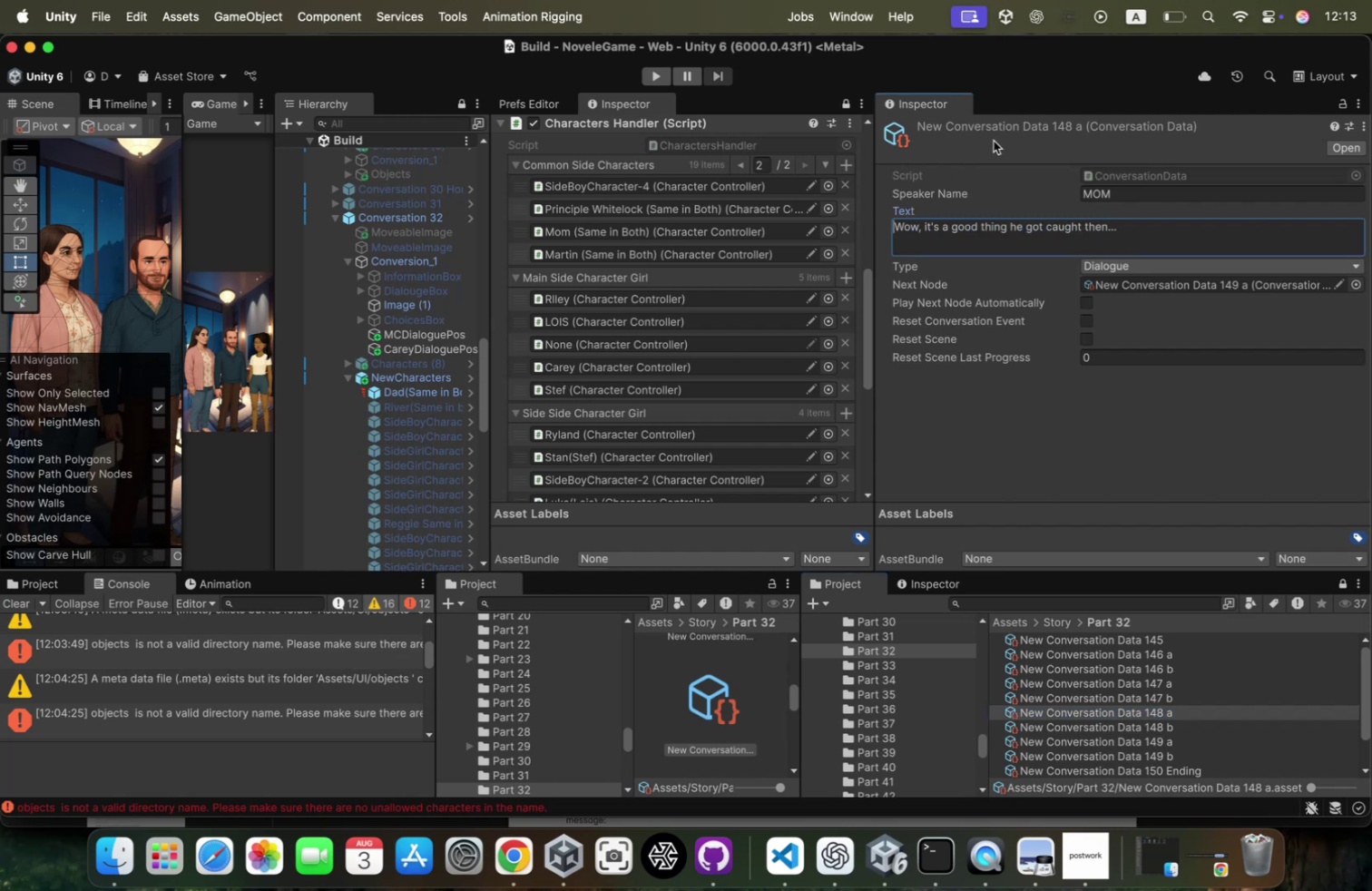 
key(Meta+V)
 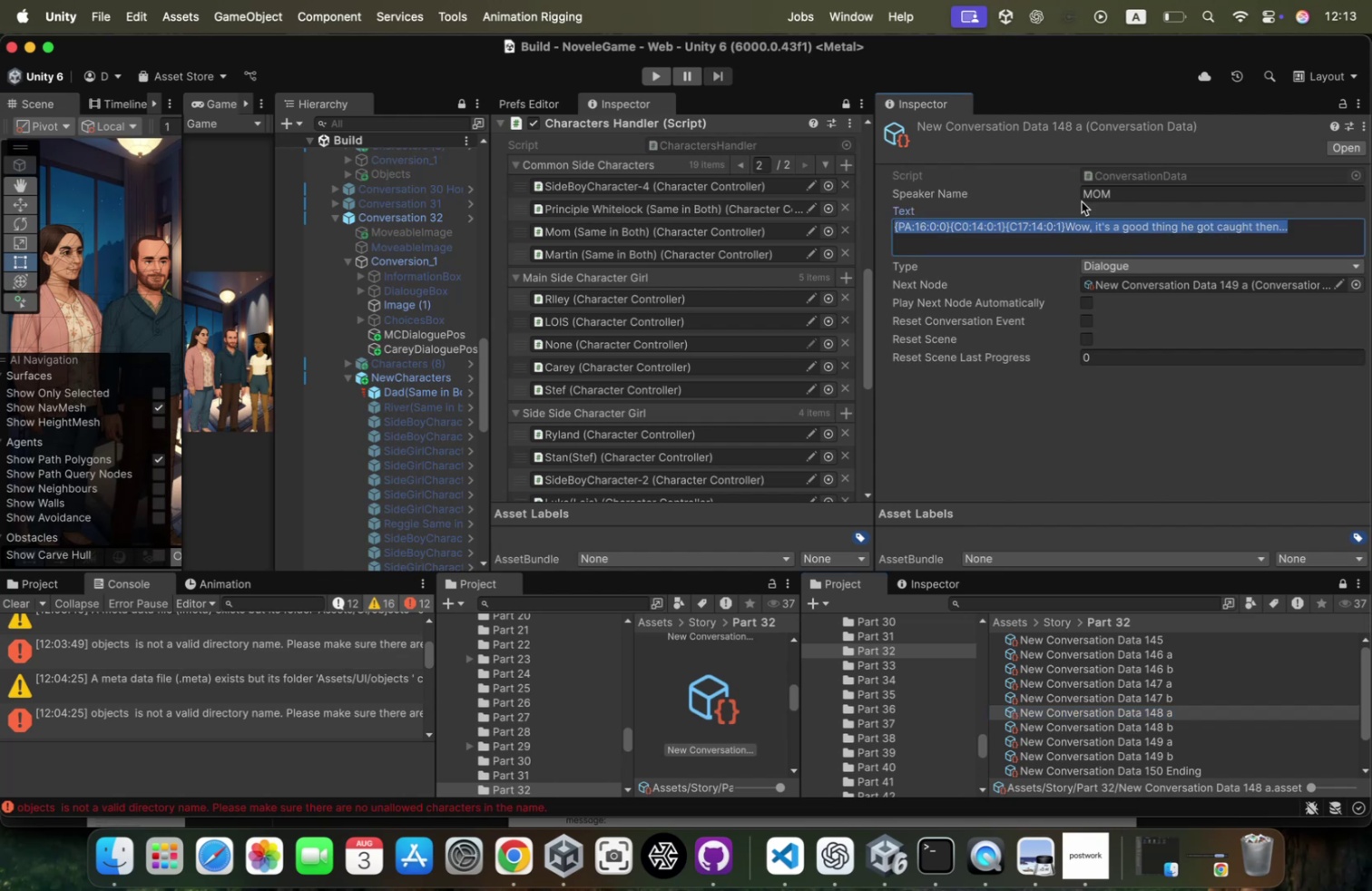 
left_click([1046, 227])
 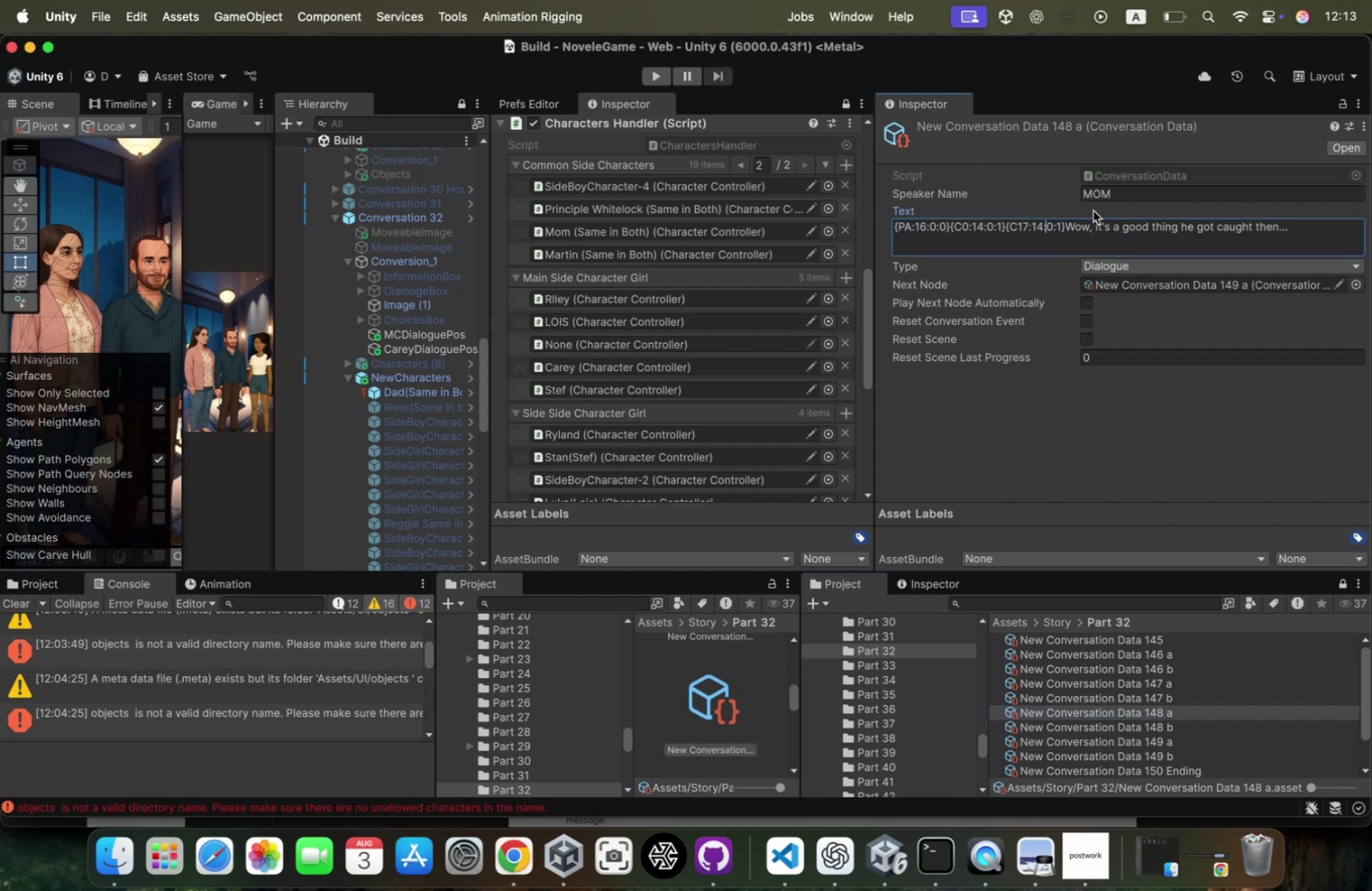 
key(ArrowLeft)
 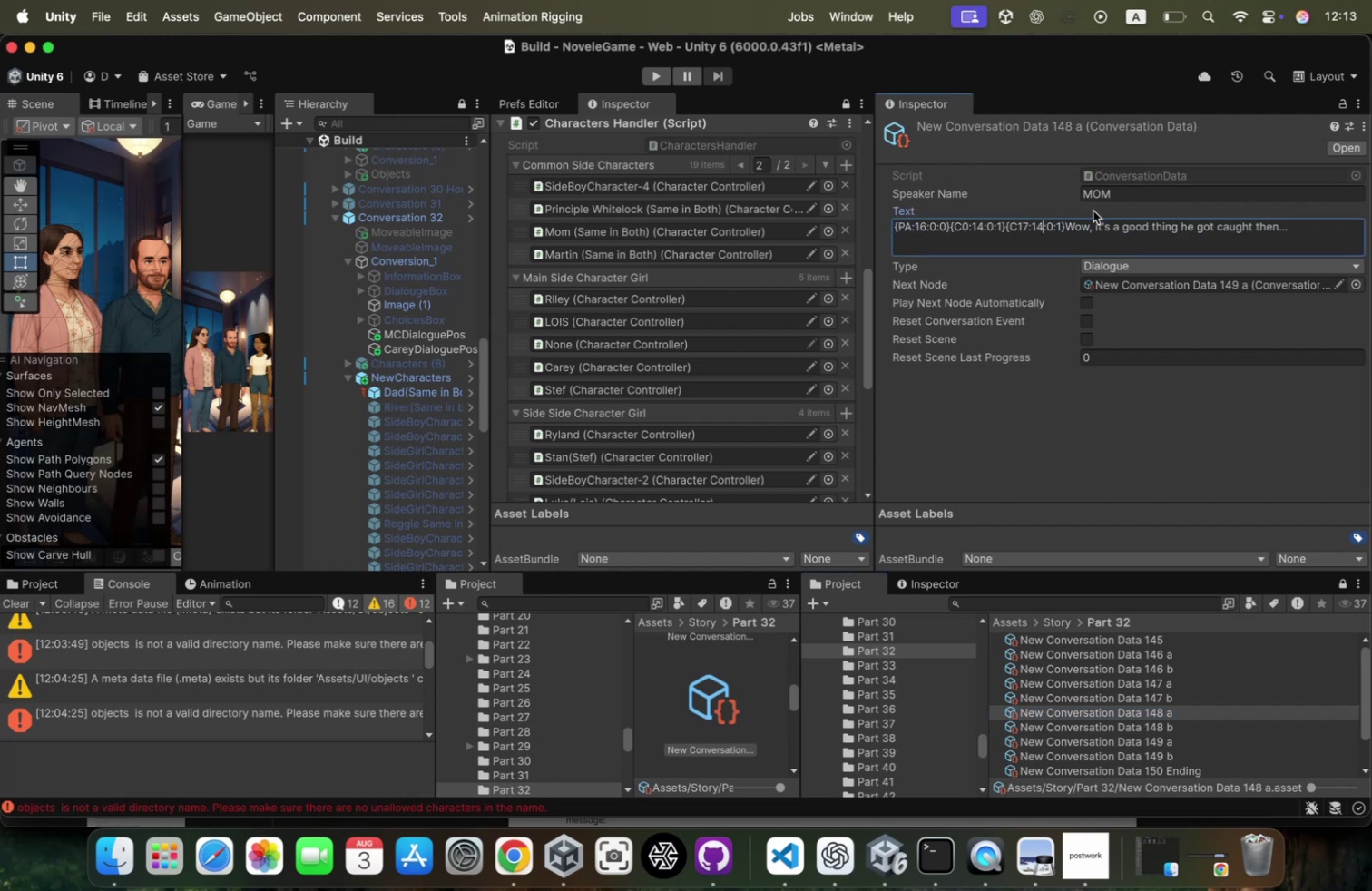 
key(Backspace)
 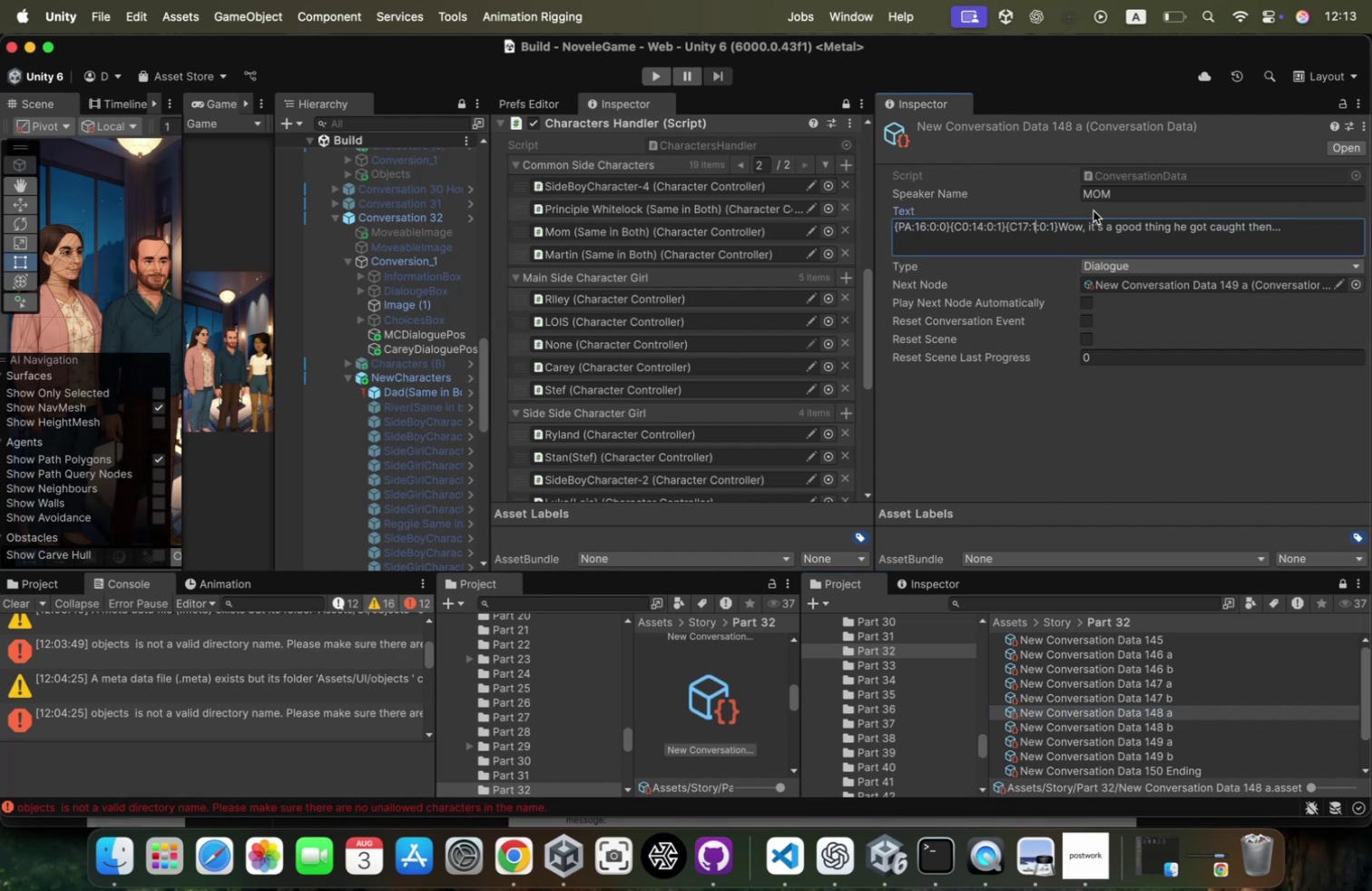 
key(6)
 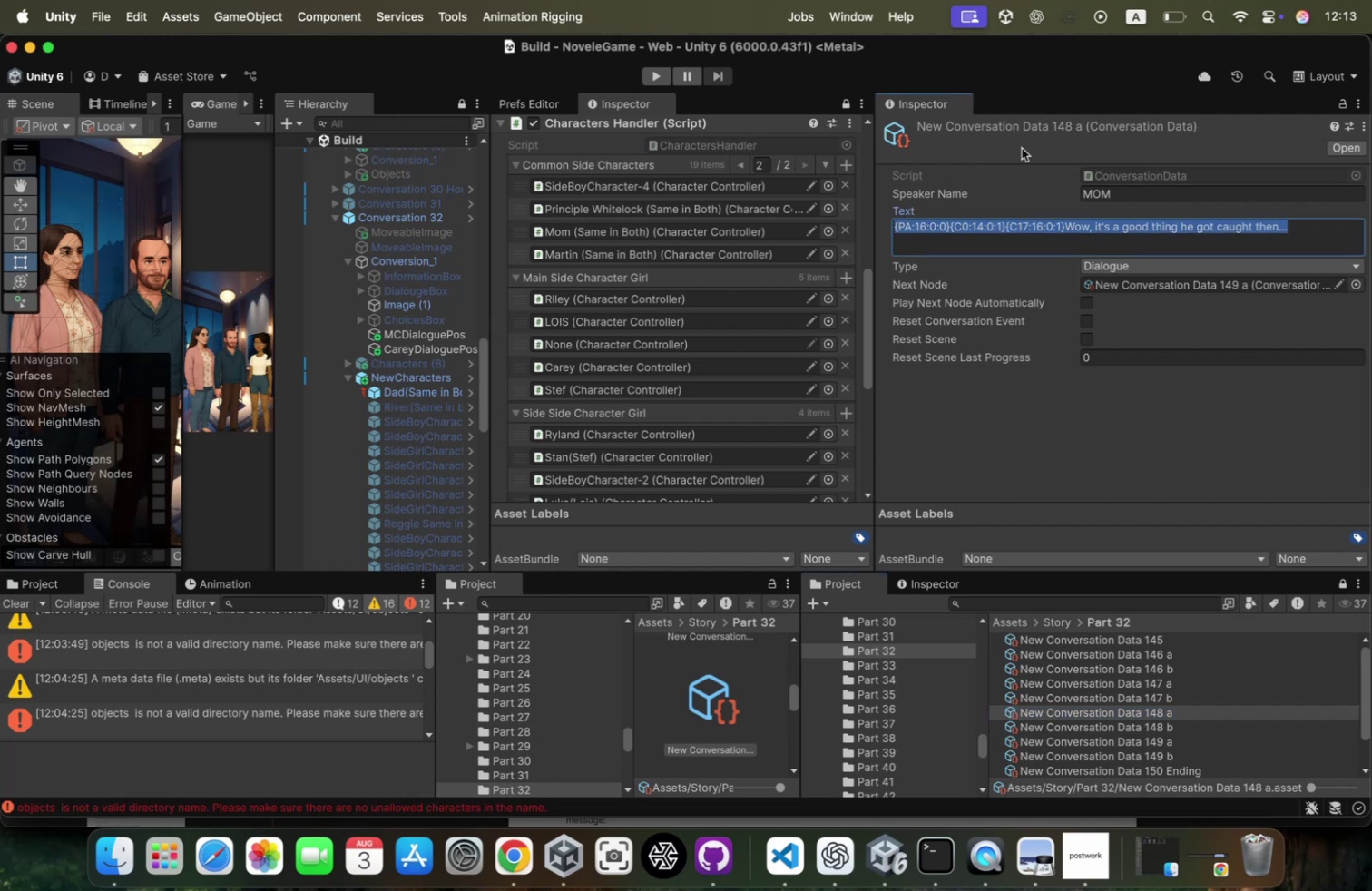 
left_click([926, 221])
 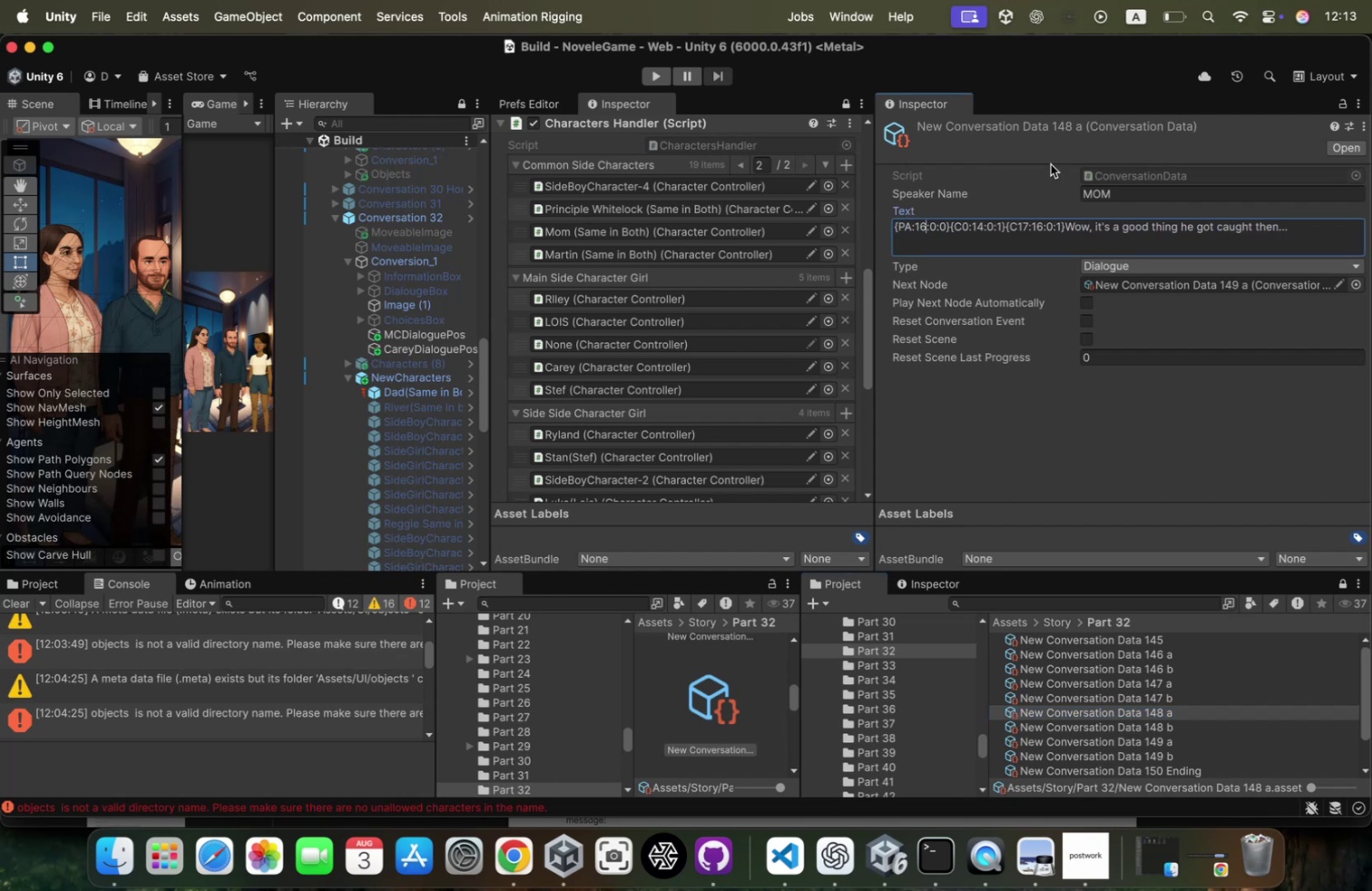 
key(Backspace)
 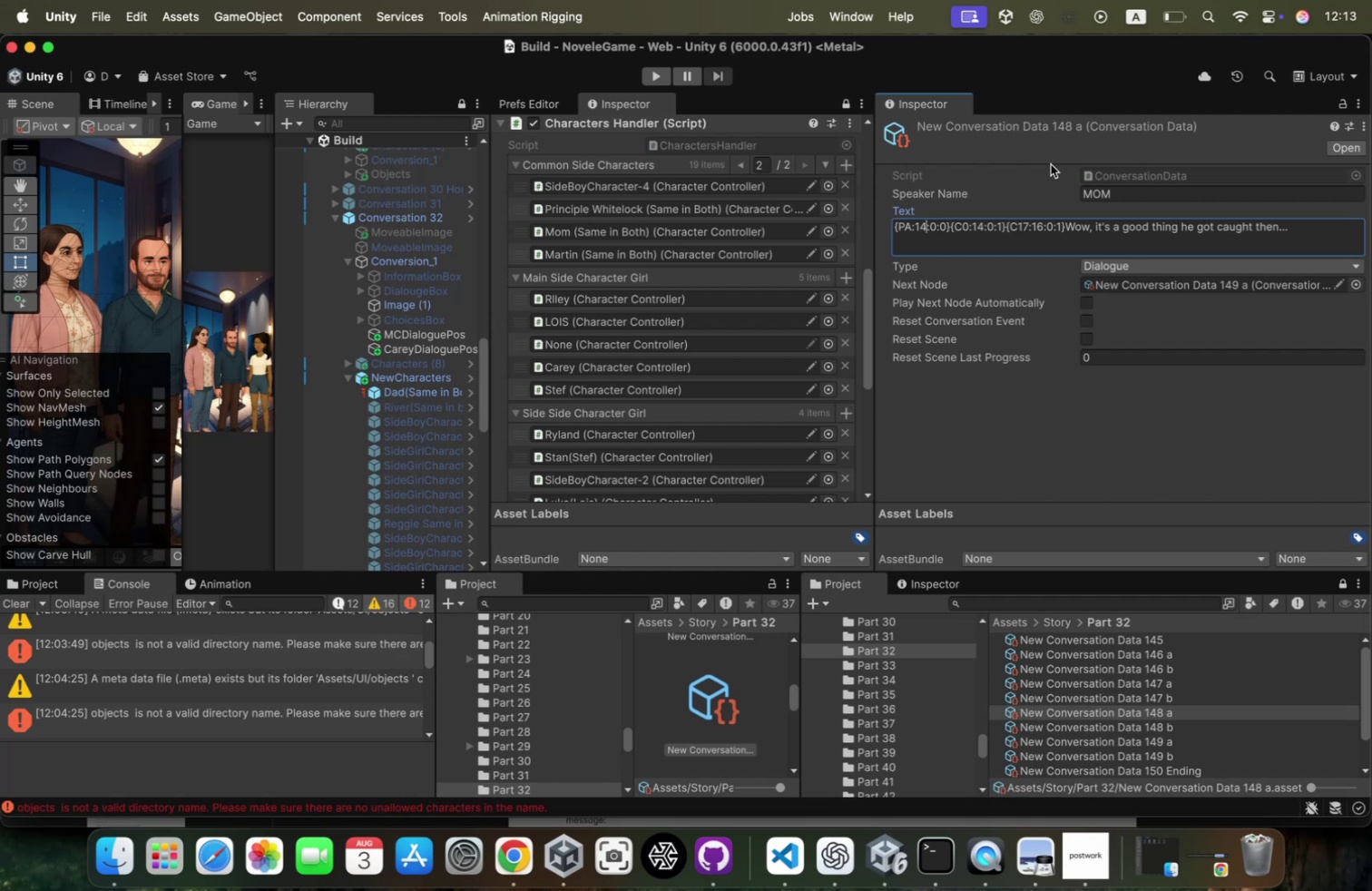 
key(4)
 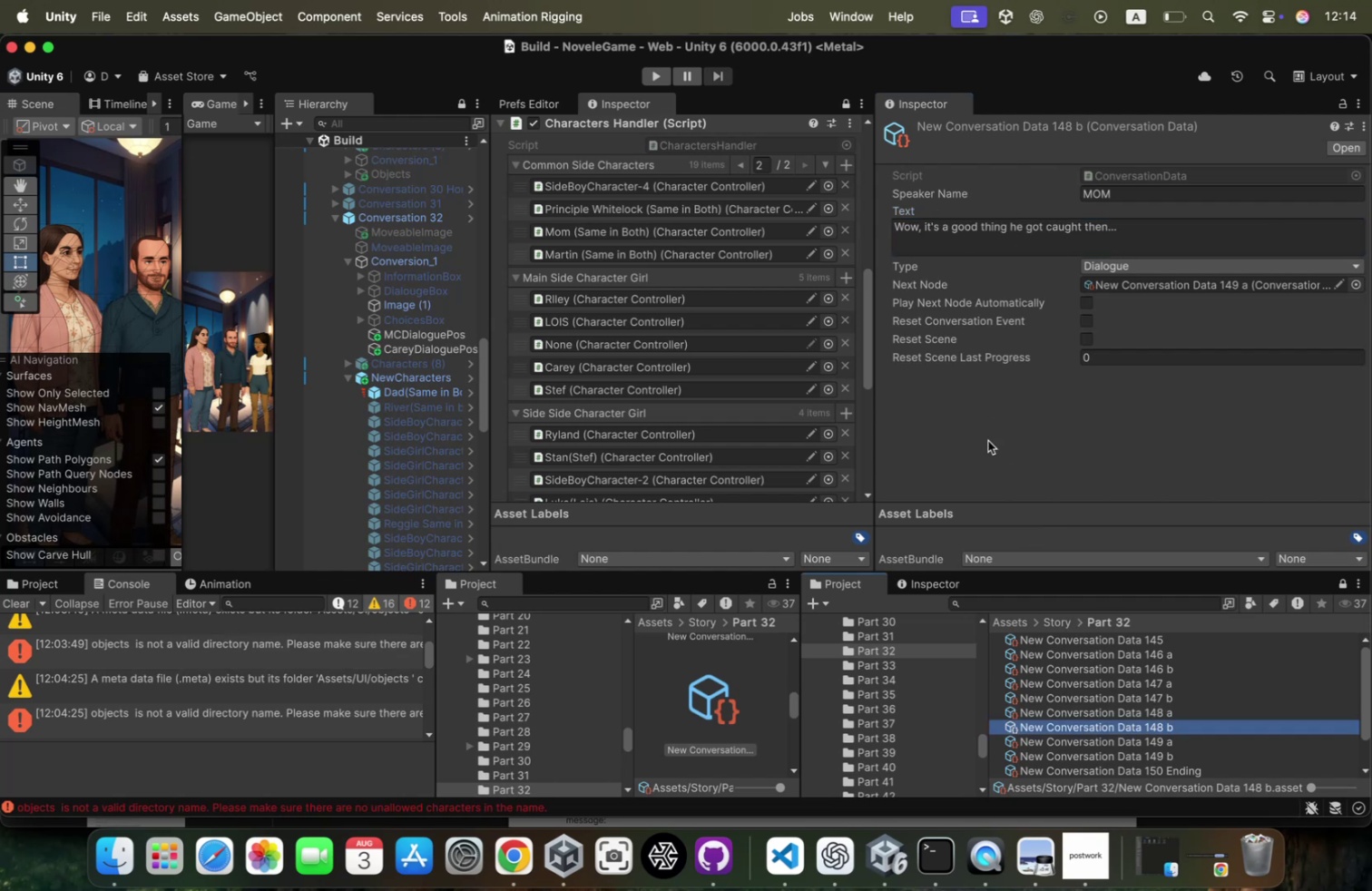 
wait(7.72)
 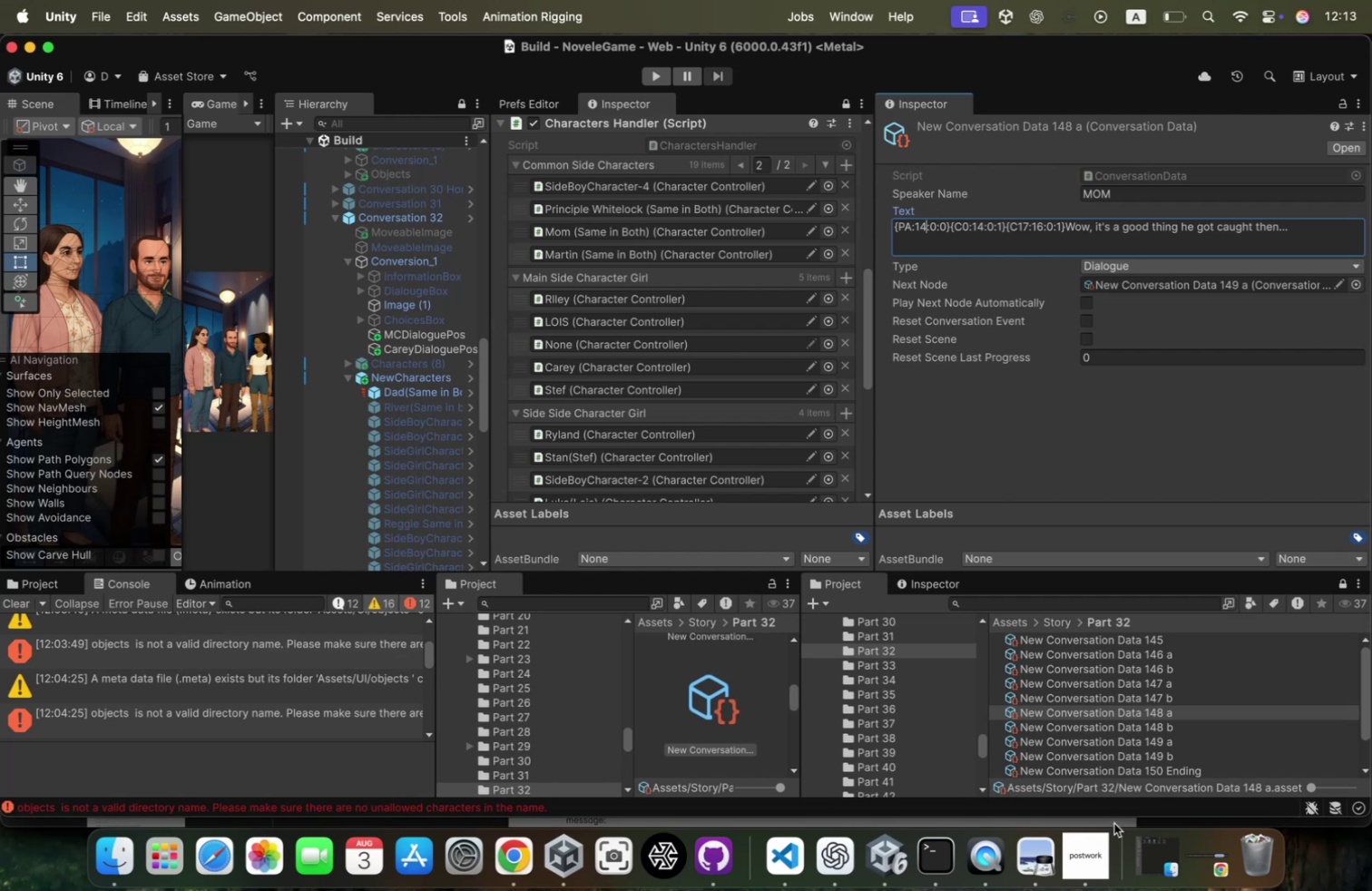 
left_click([908, 228])
 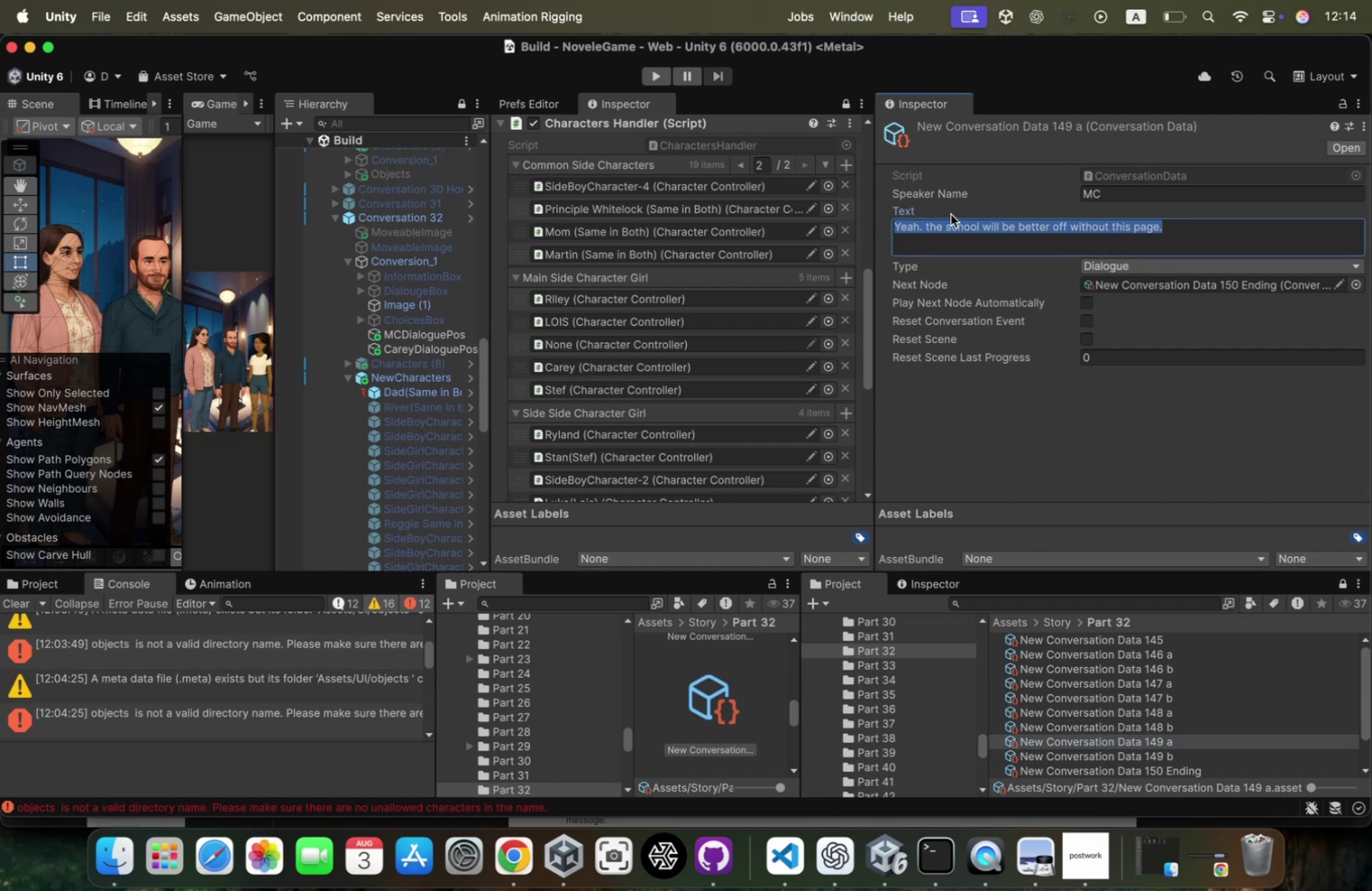 
key(ArrowLeft)
 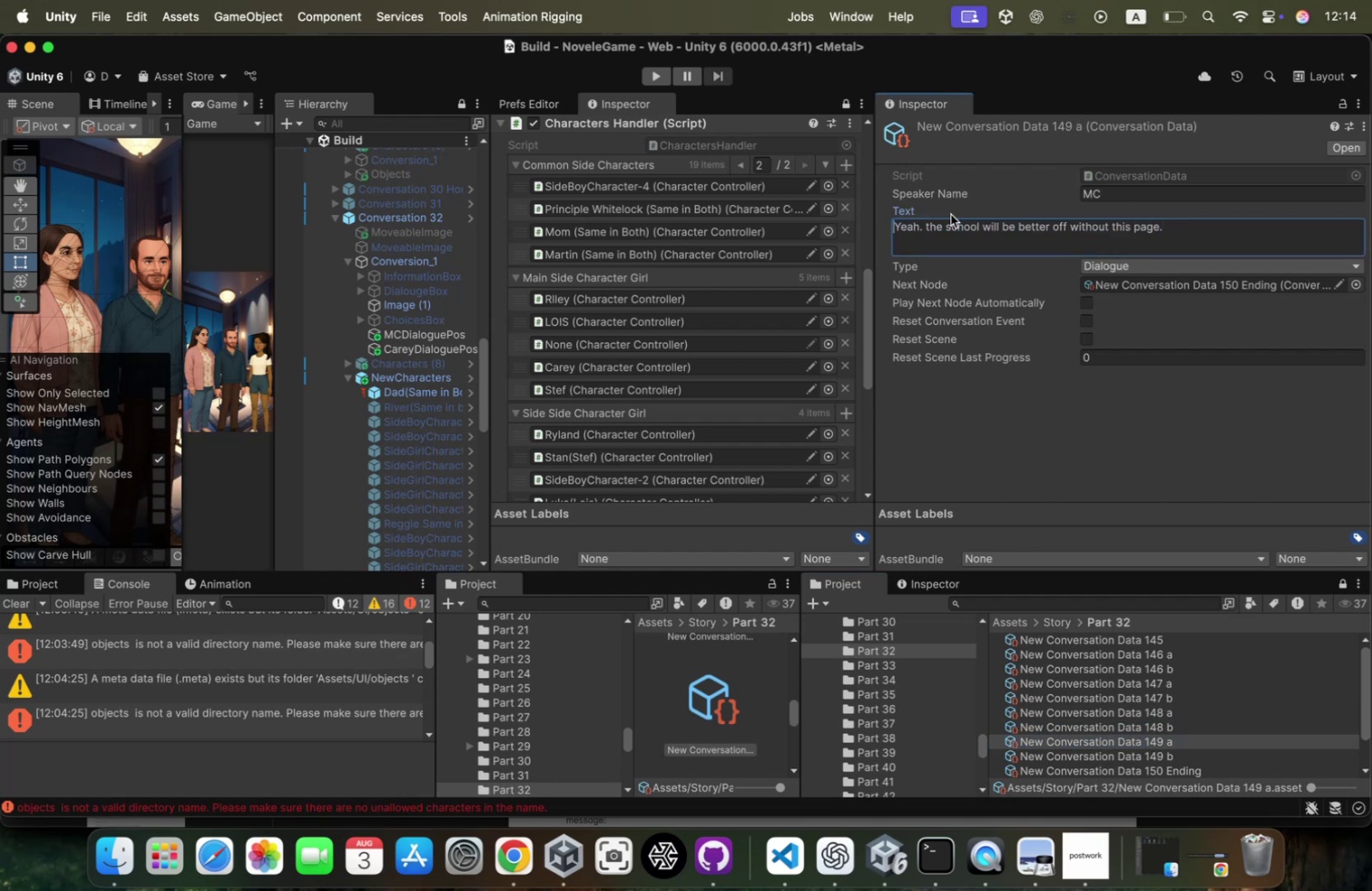 
key(Meta+CommandLeft)
 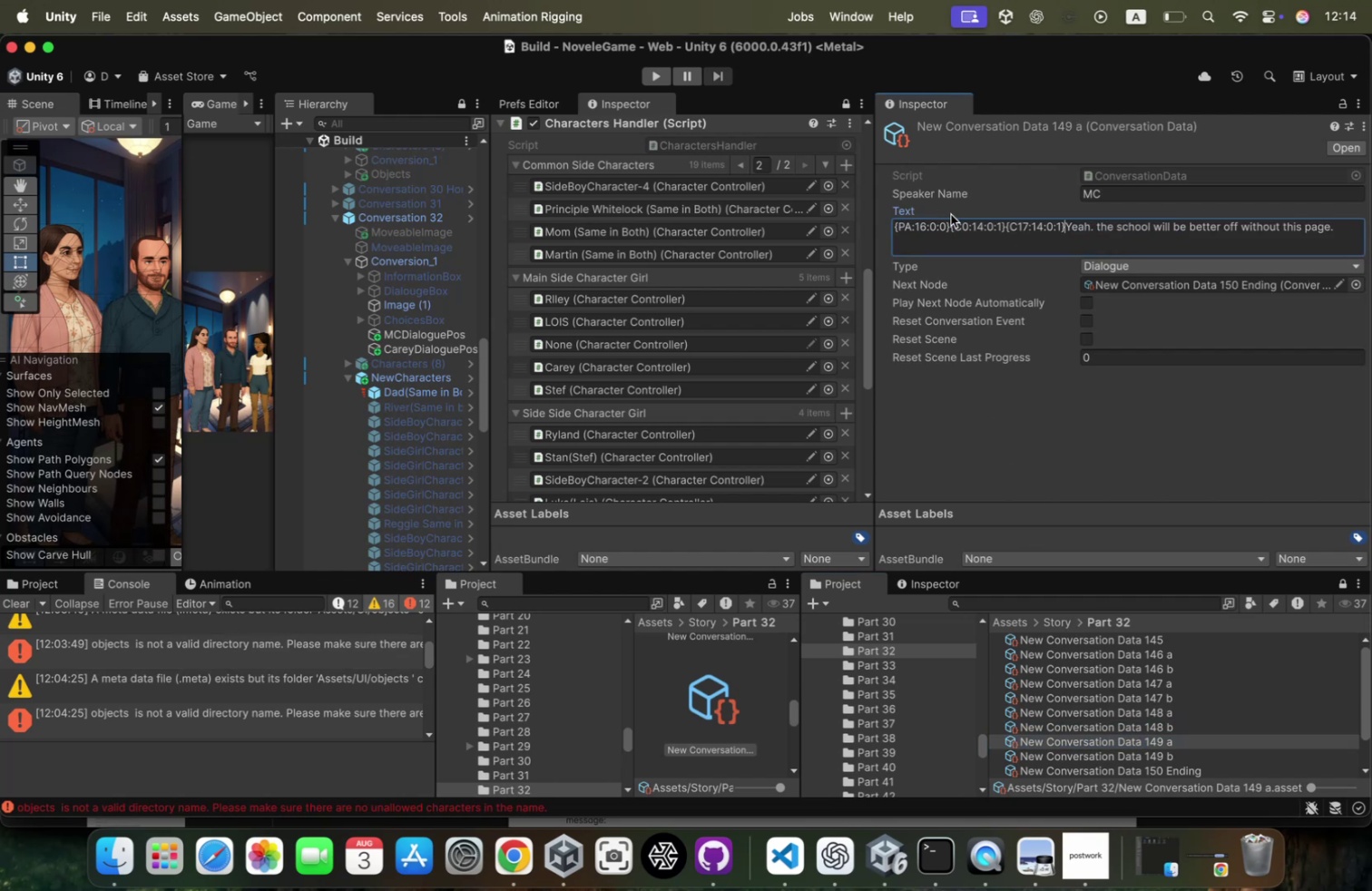 
key(Meta+V)
 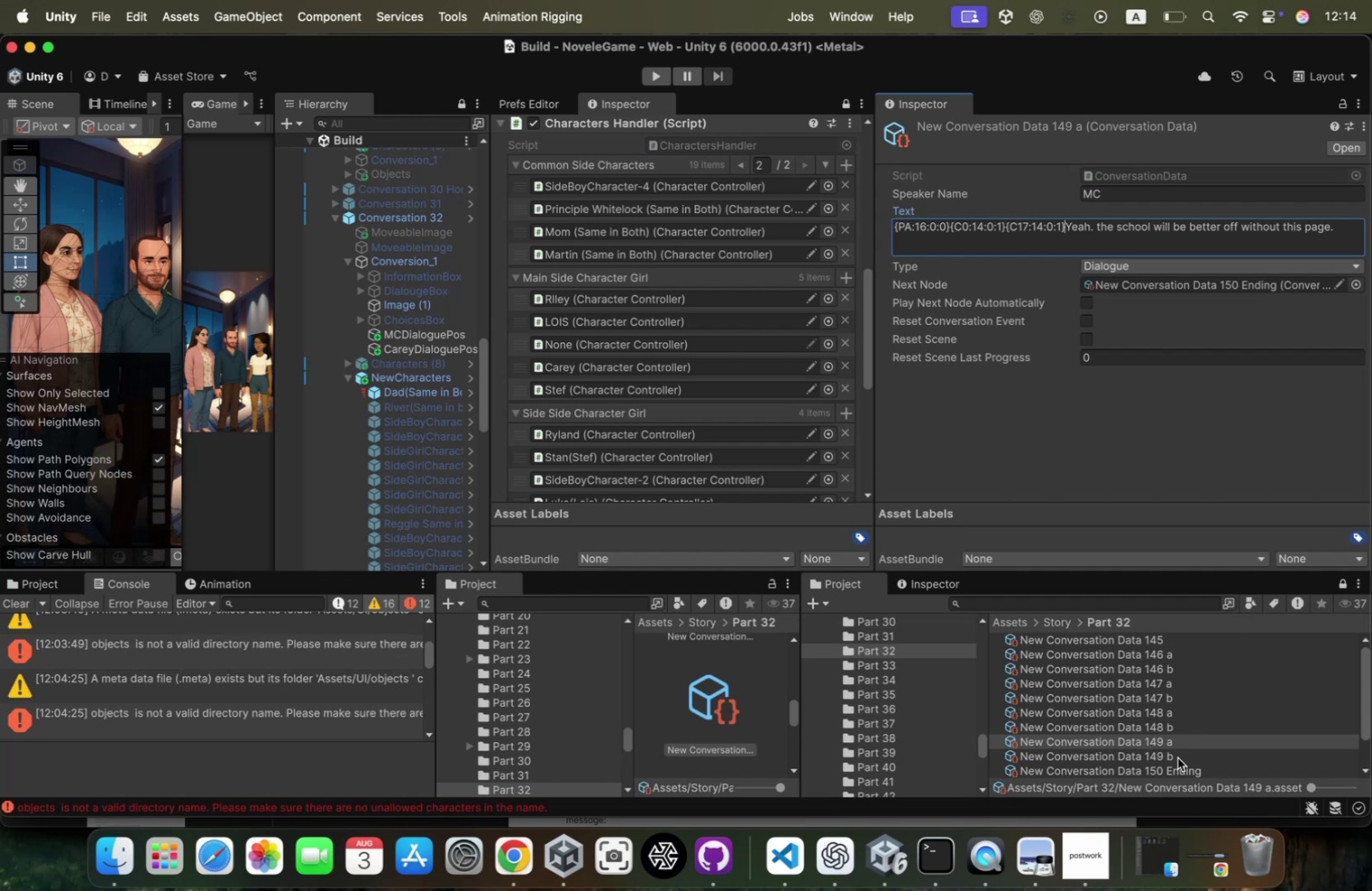 
scroll: coordinate [1183, 759], scroll_direction: down, amount: 8.0
 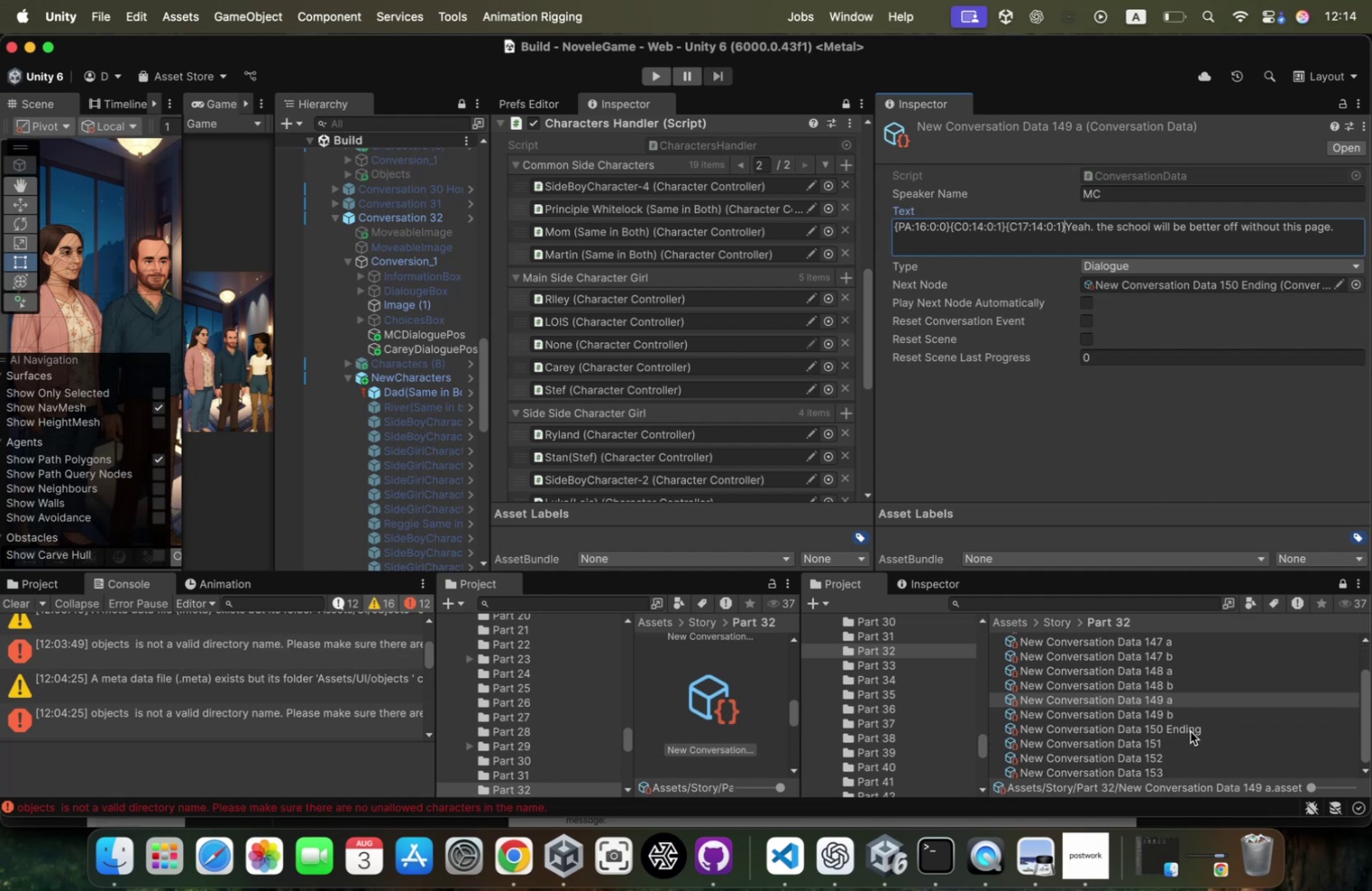 
left_click([1191, 730])
 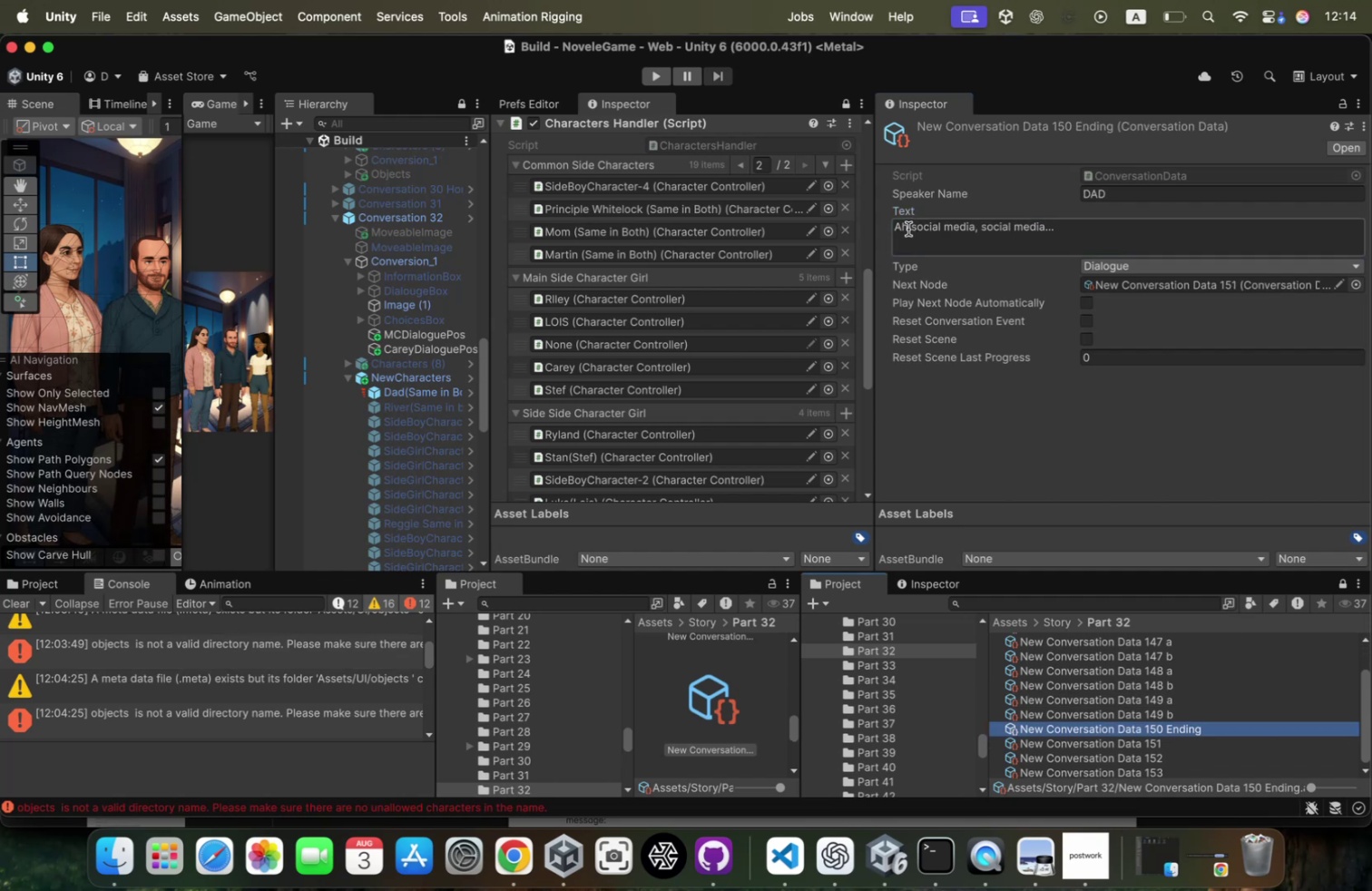 
left_click([908, 234])
 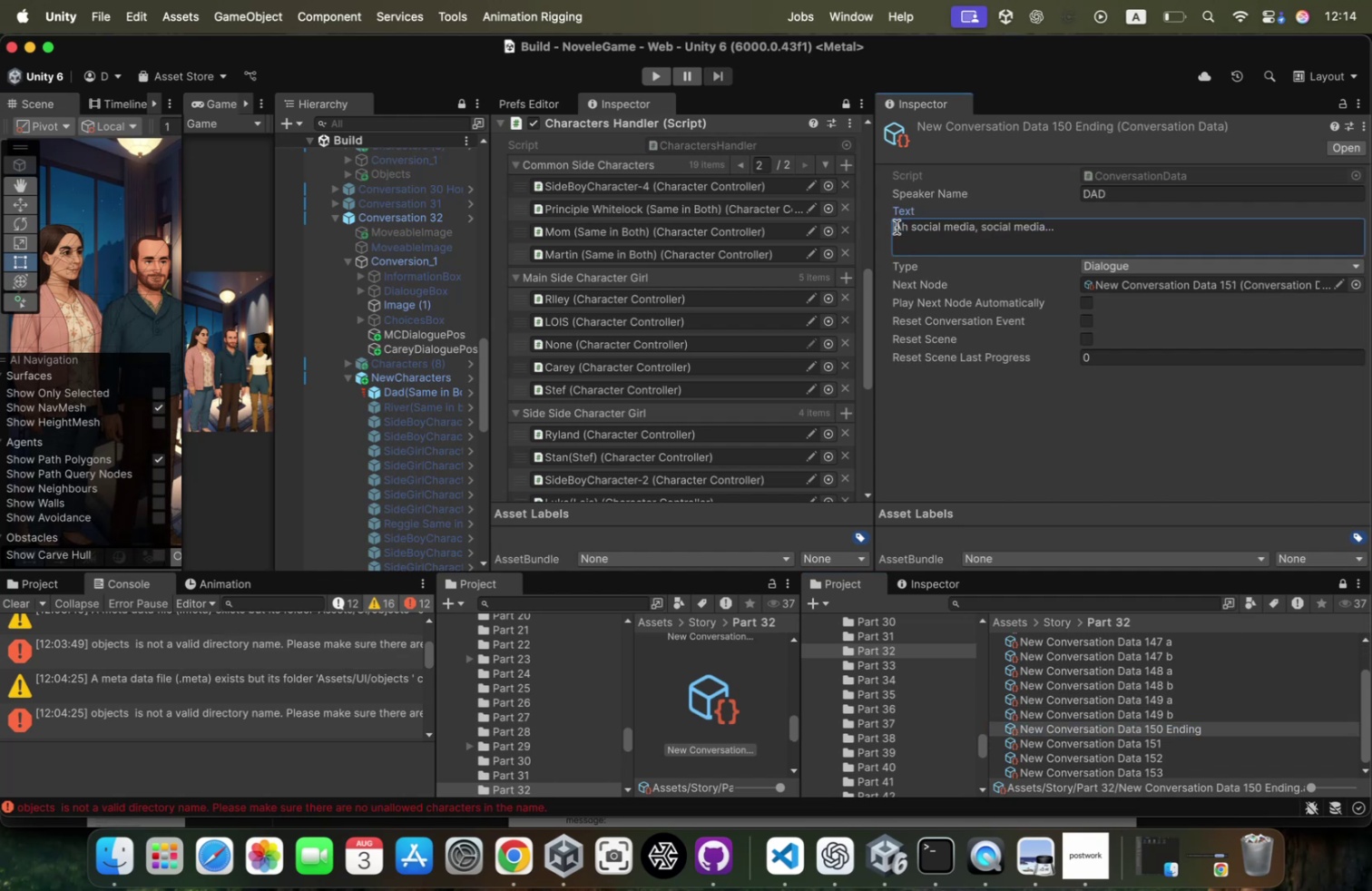 
left_click([897, 227])
 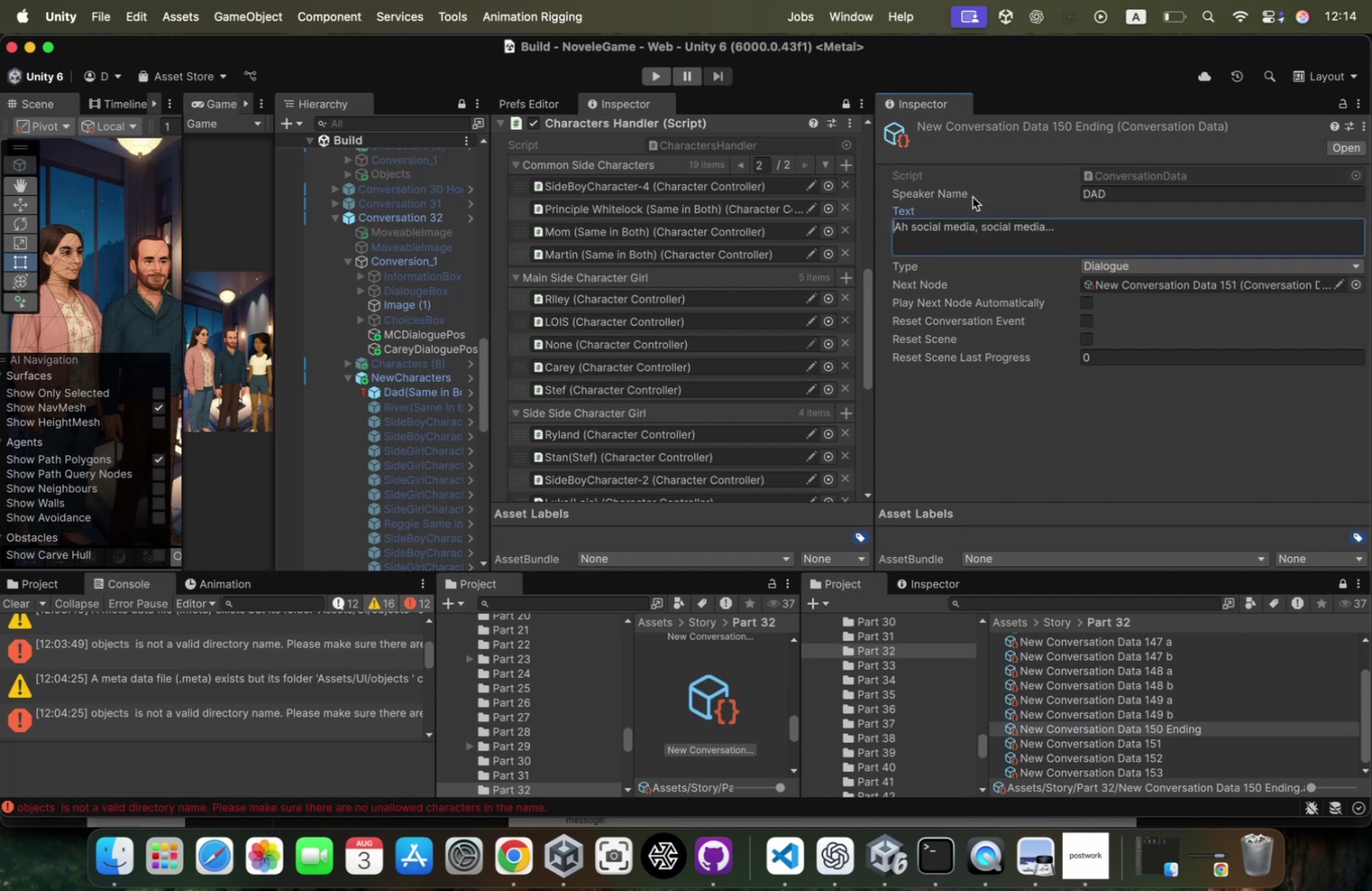 
key(Meta+CommandLeft)
 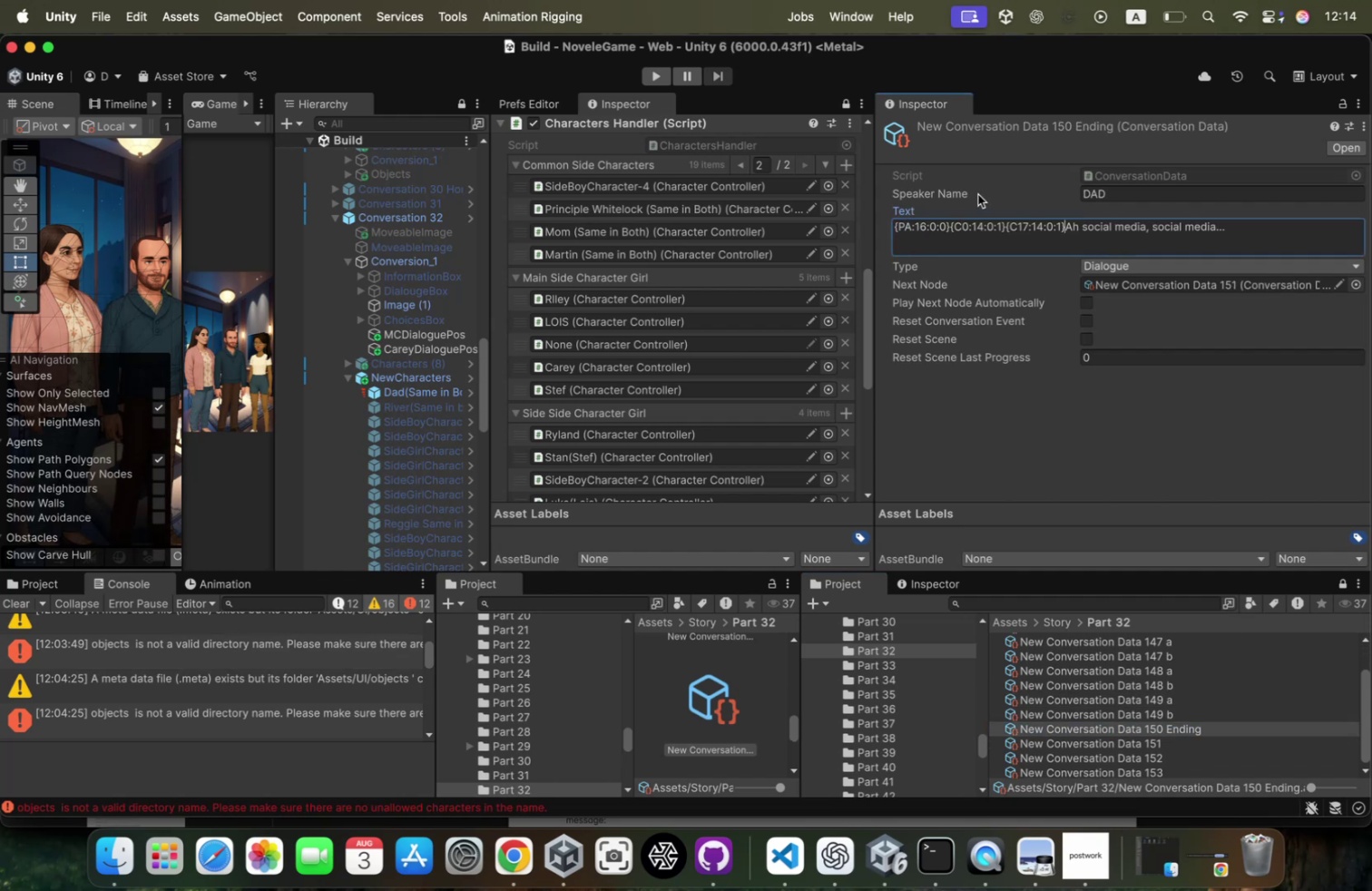 
key(Meta+V)
 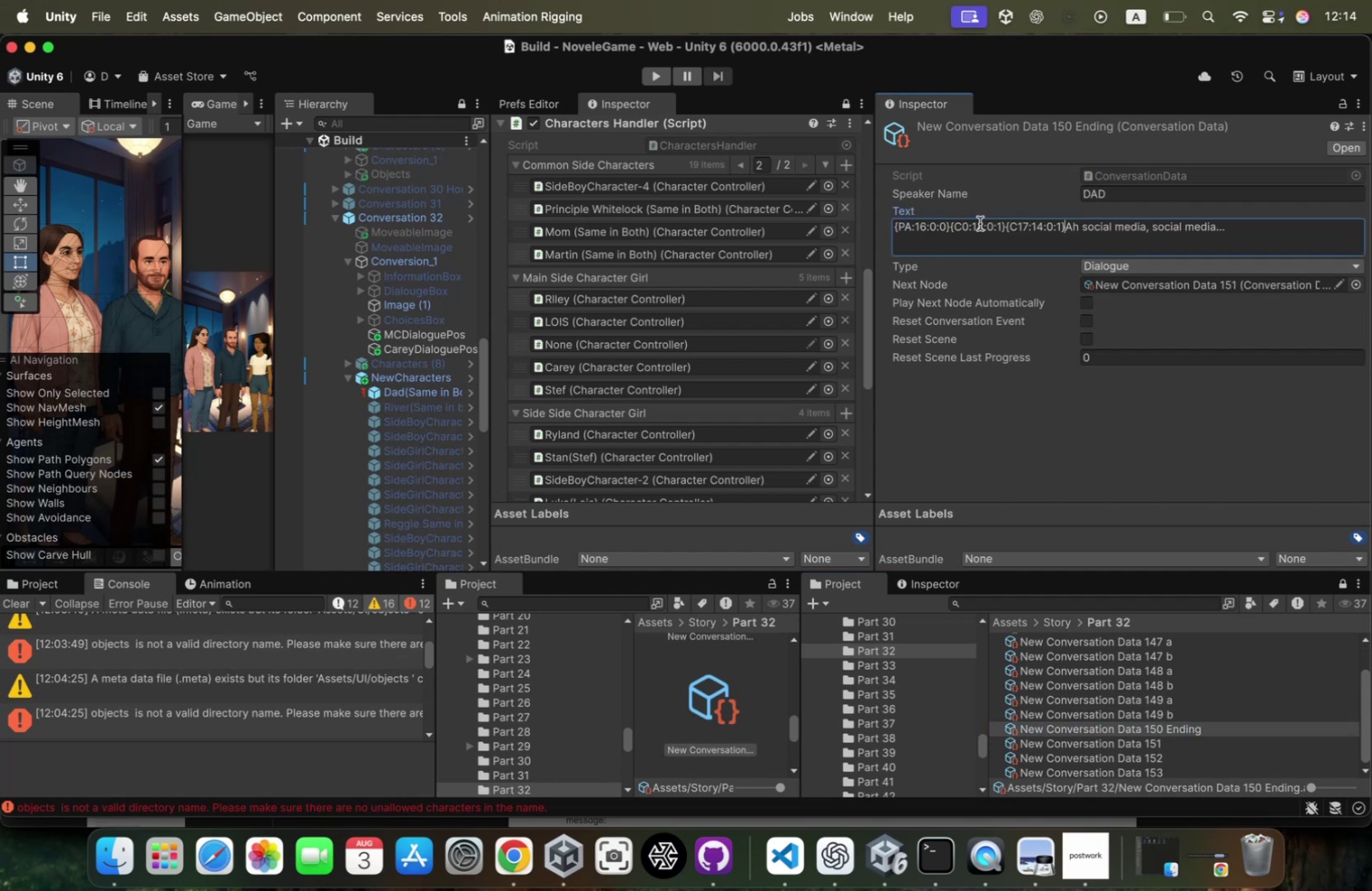 
left_click([983, 223])
 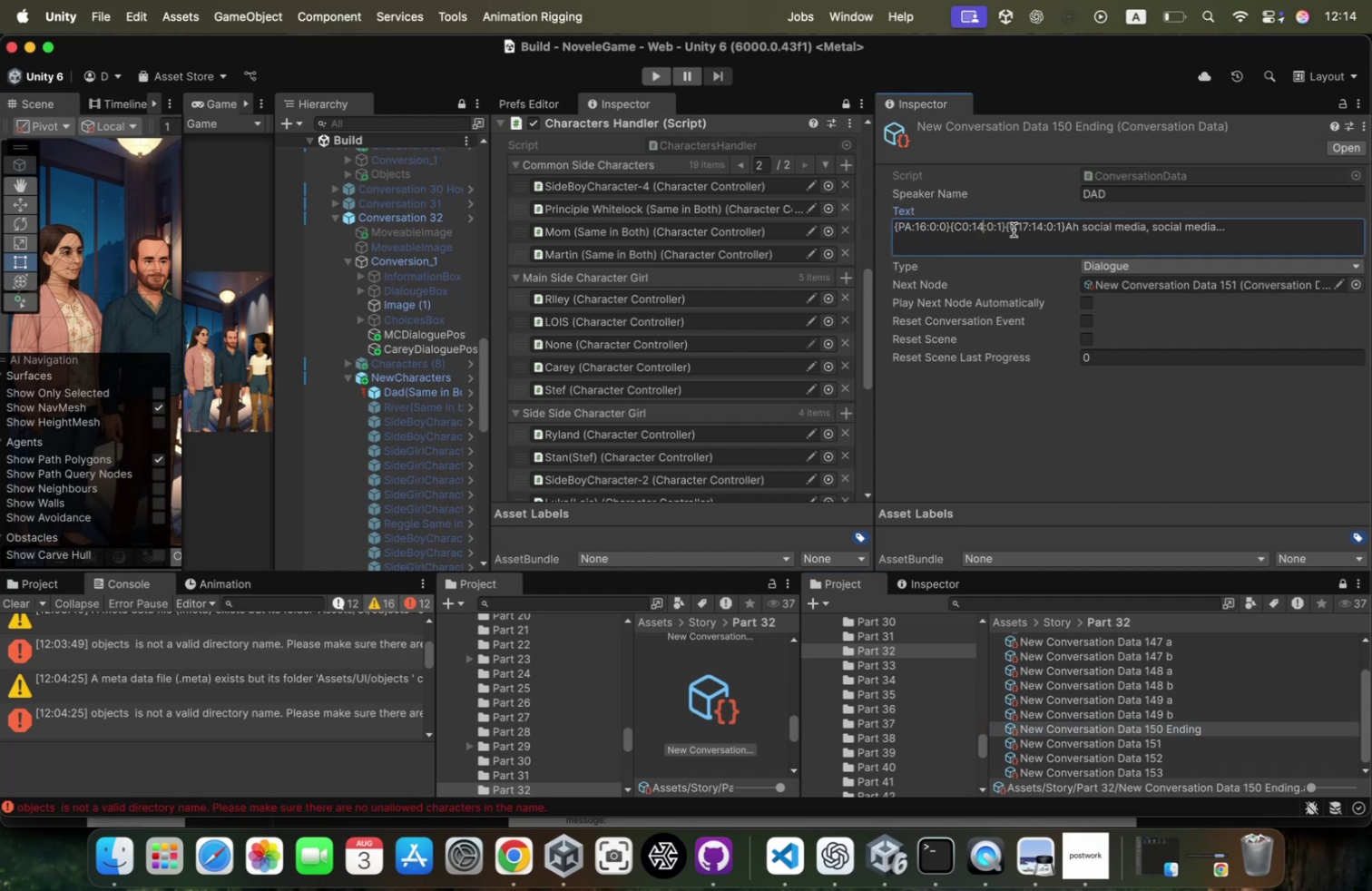 
key(Backspace)
 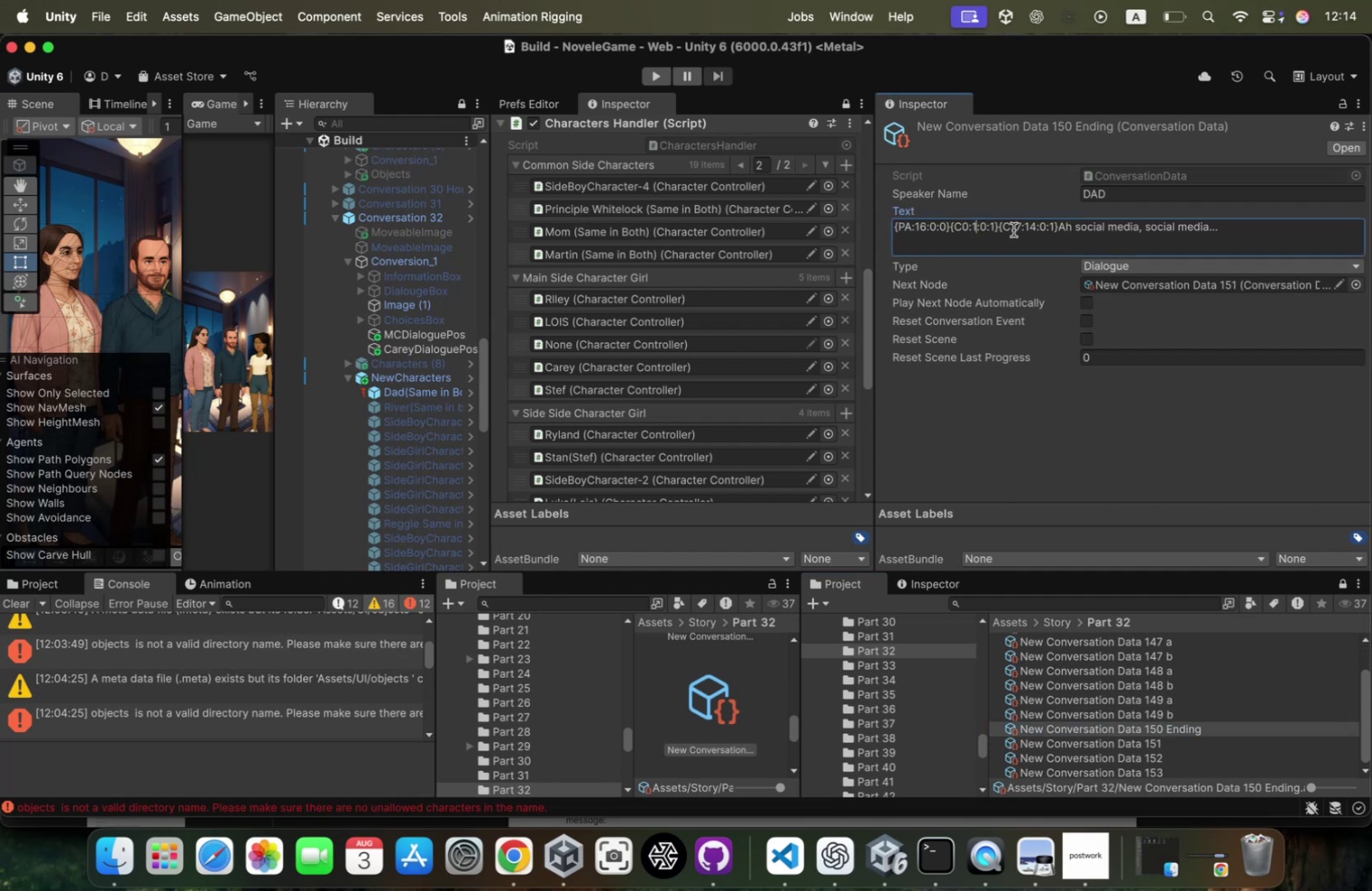 
key(6)
 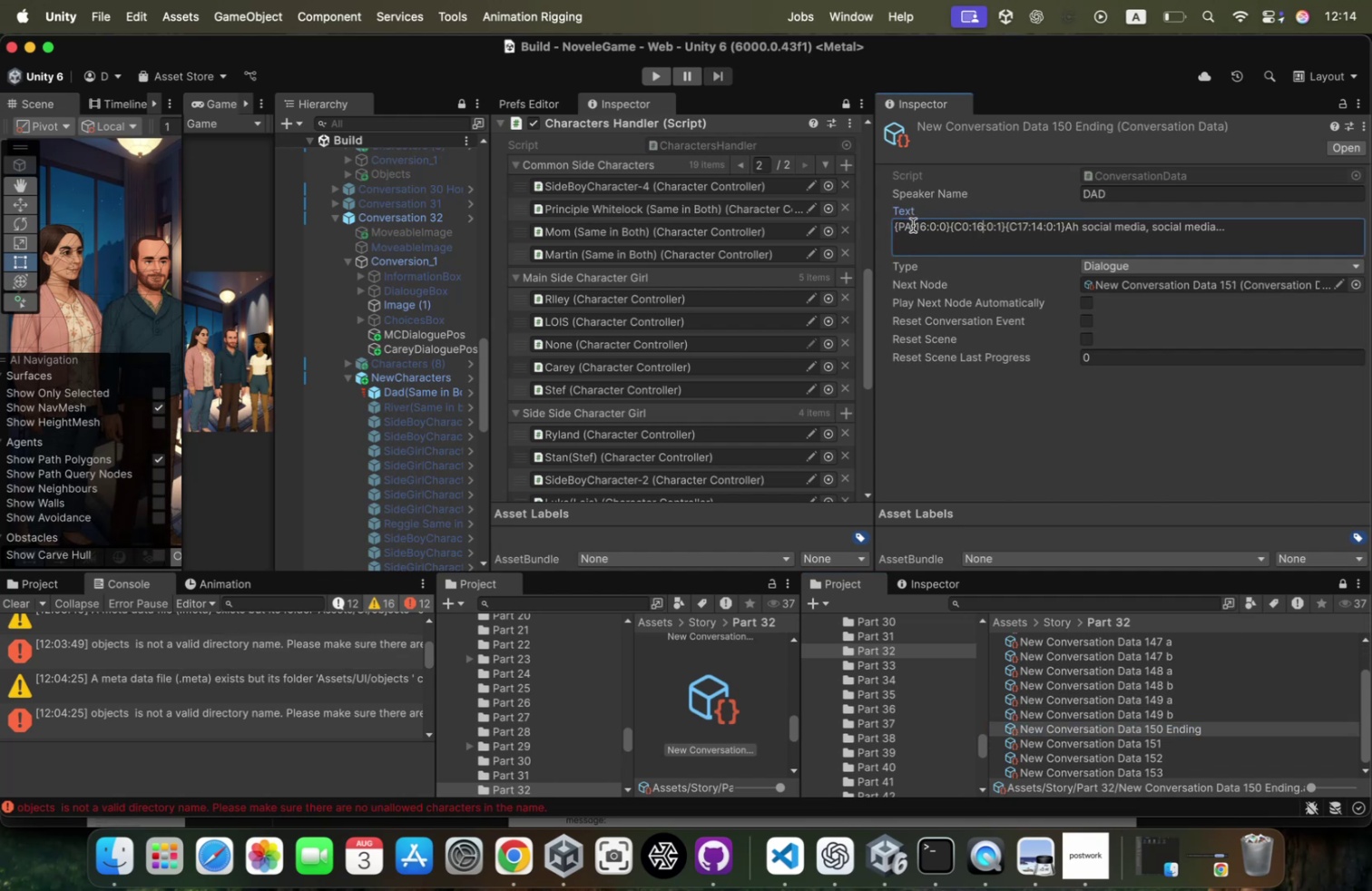 
left_click([924, 226])
 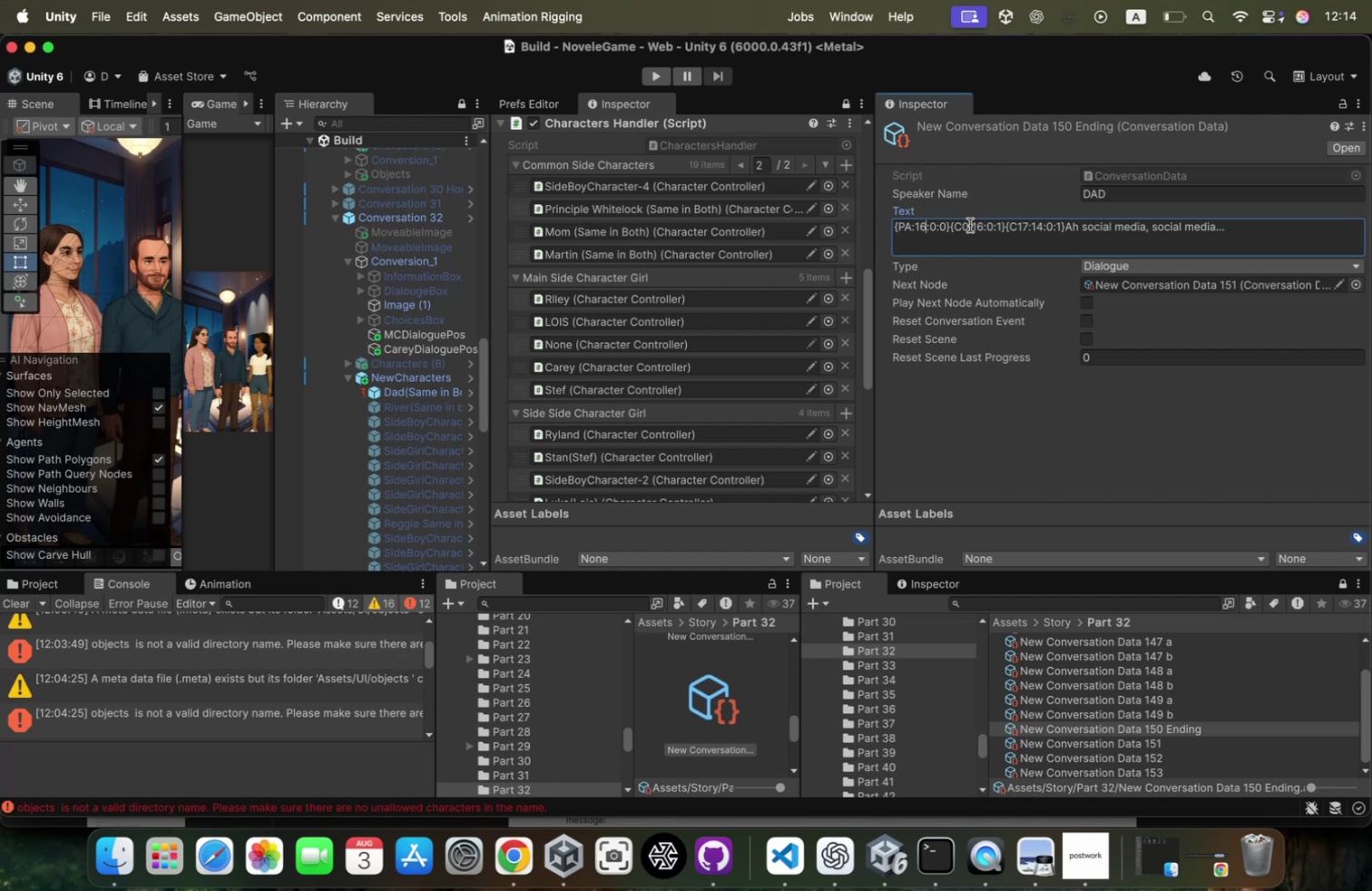 
key(Backspace)
 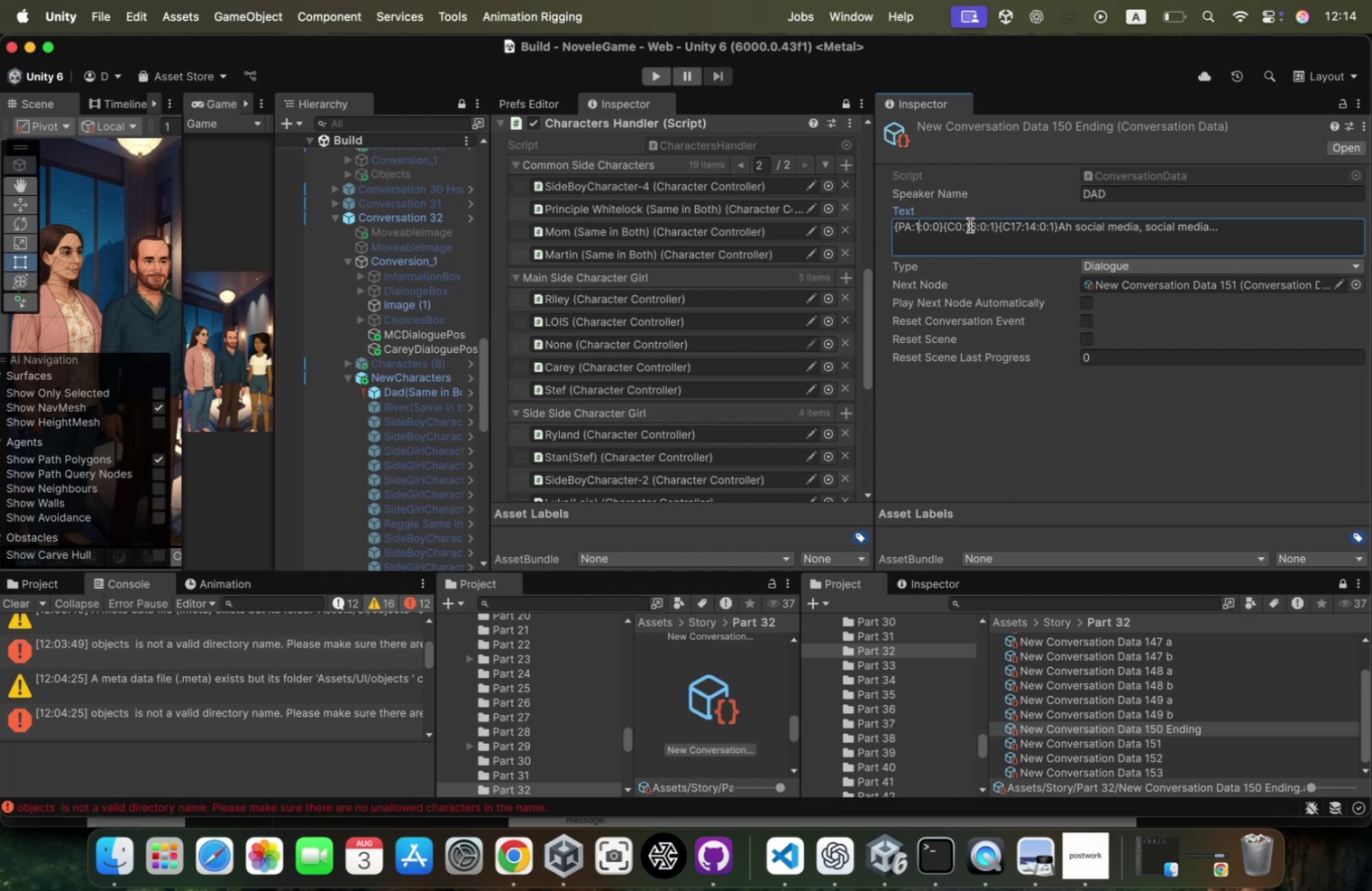 
key(Backspace)
 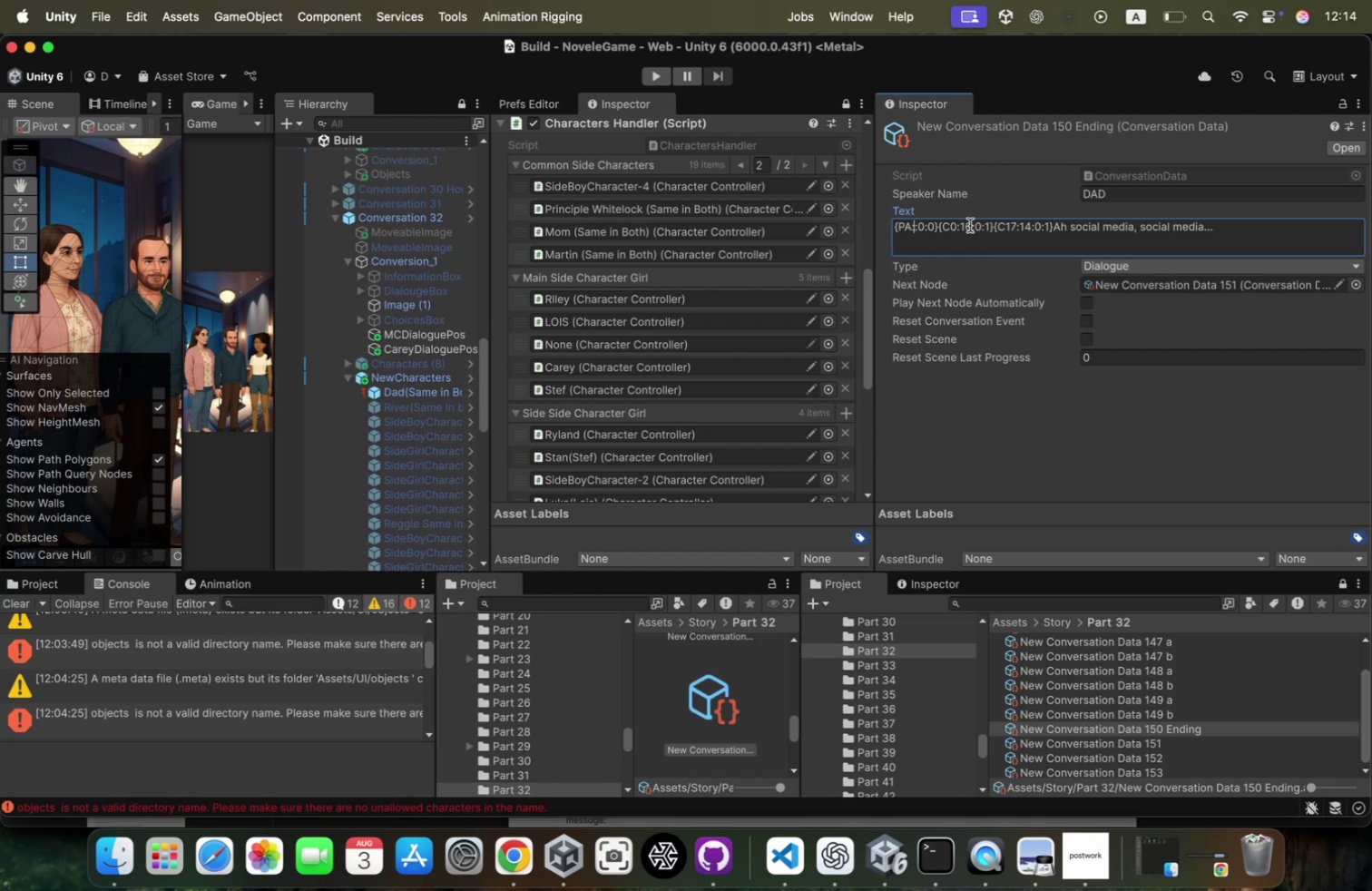 
key(3)
 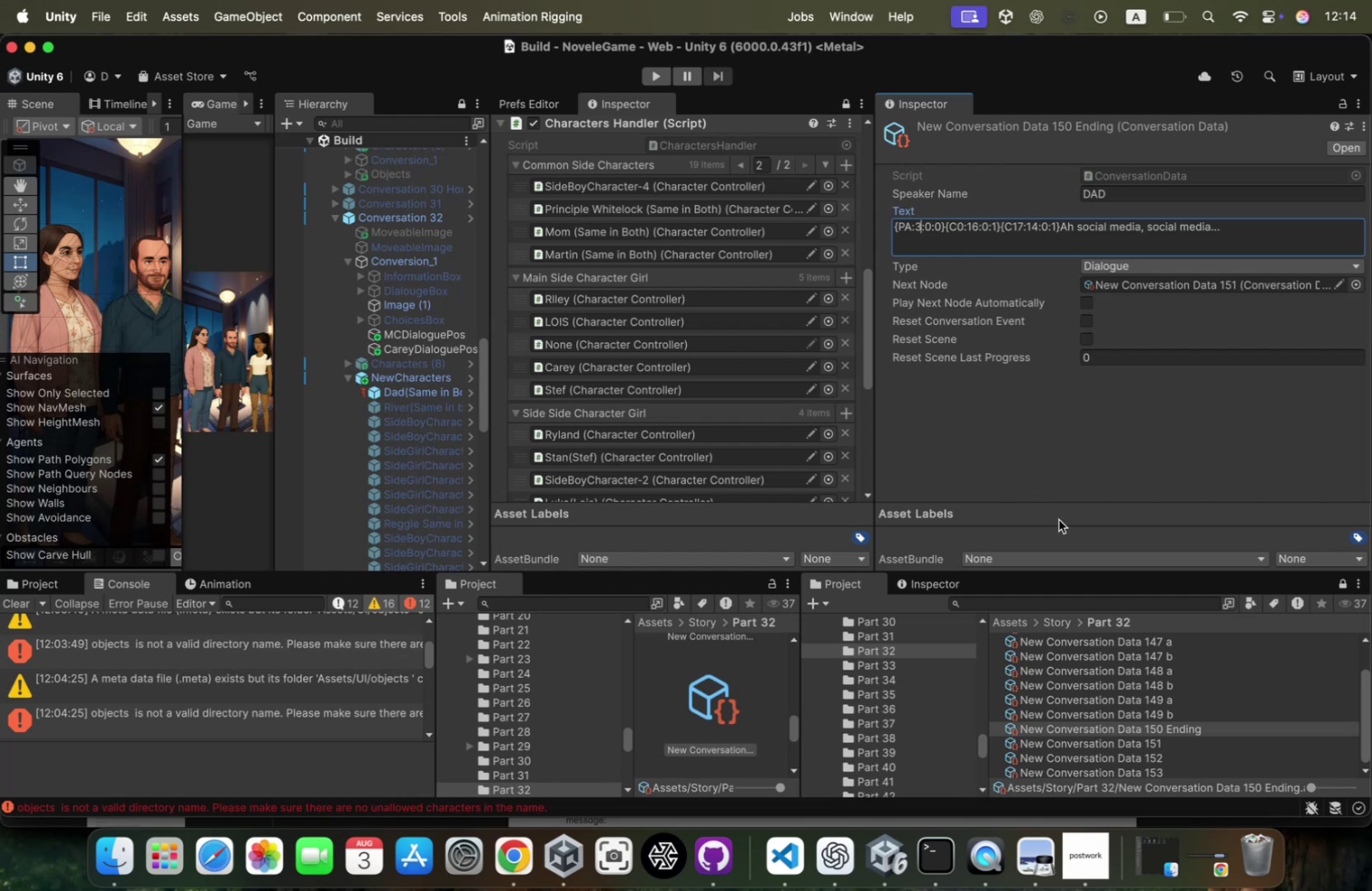 
left_click([1152, 741])
 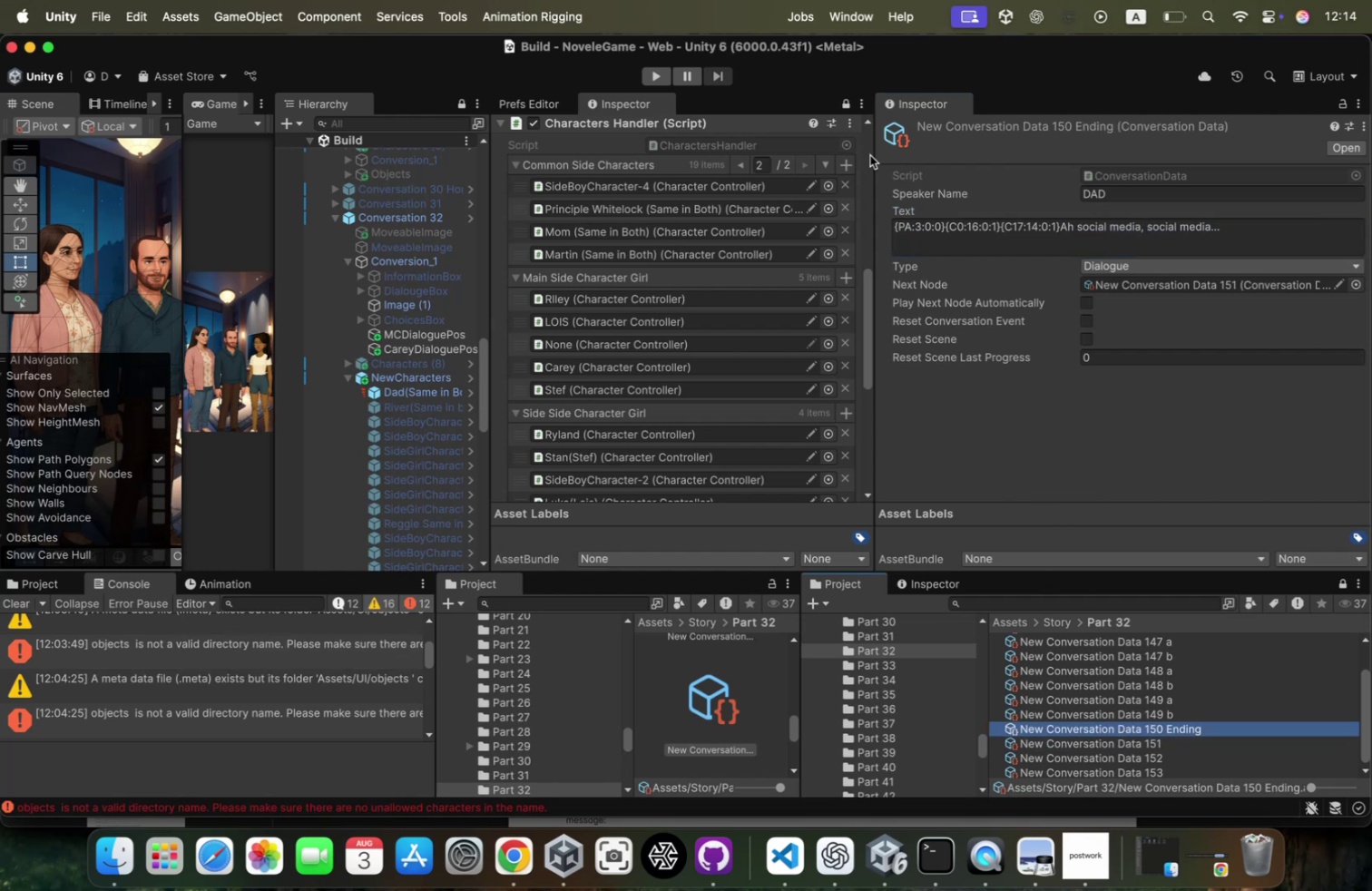 
wait(5.15)
 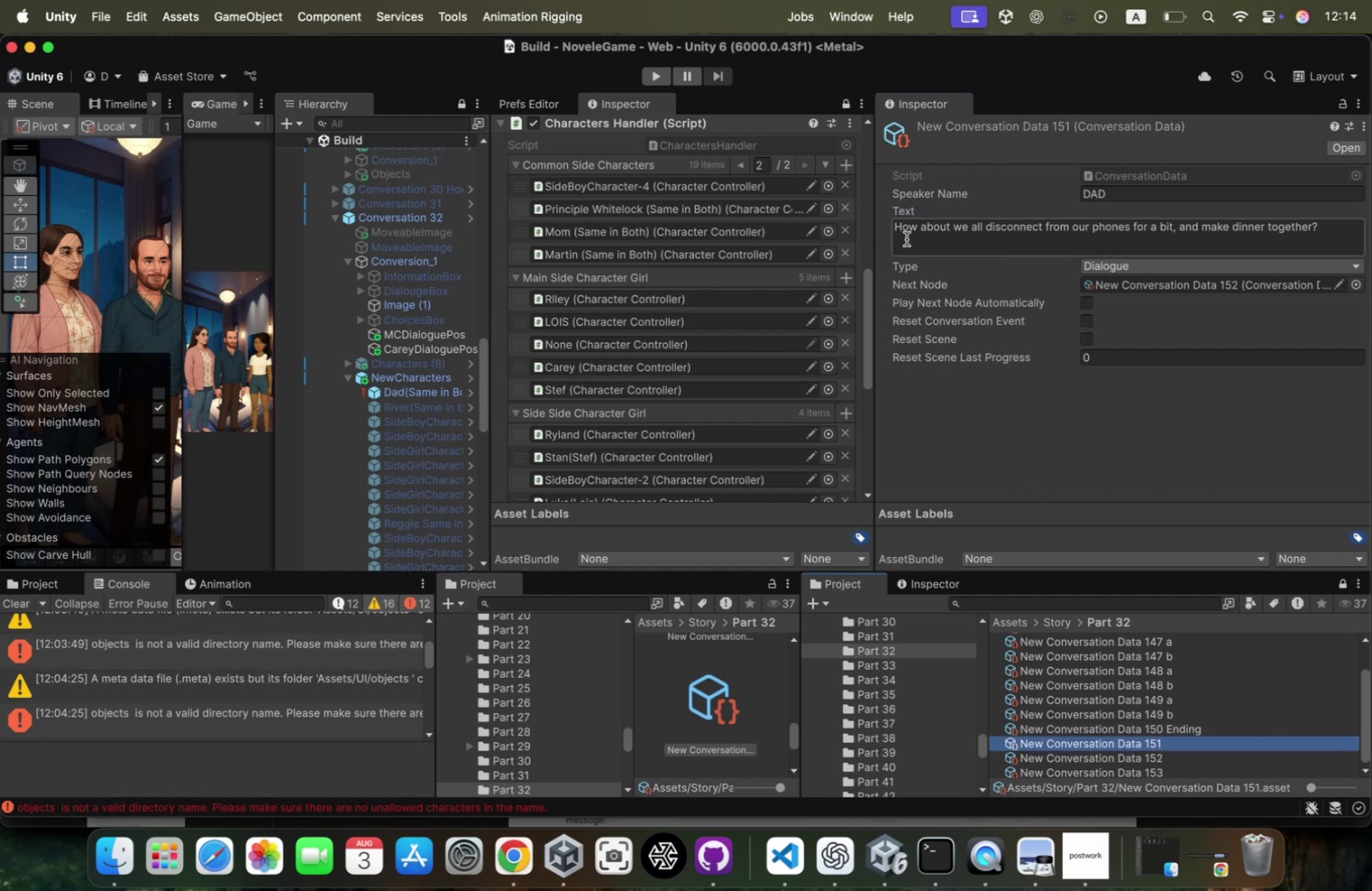 
left_click_drag(start_coordinate=[1061, 226], to_coordinate=[897, 220])
 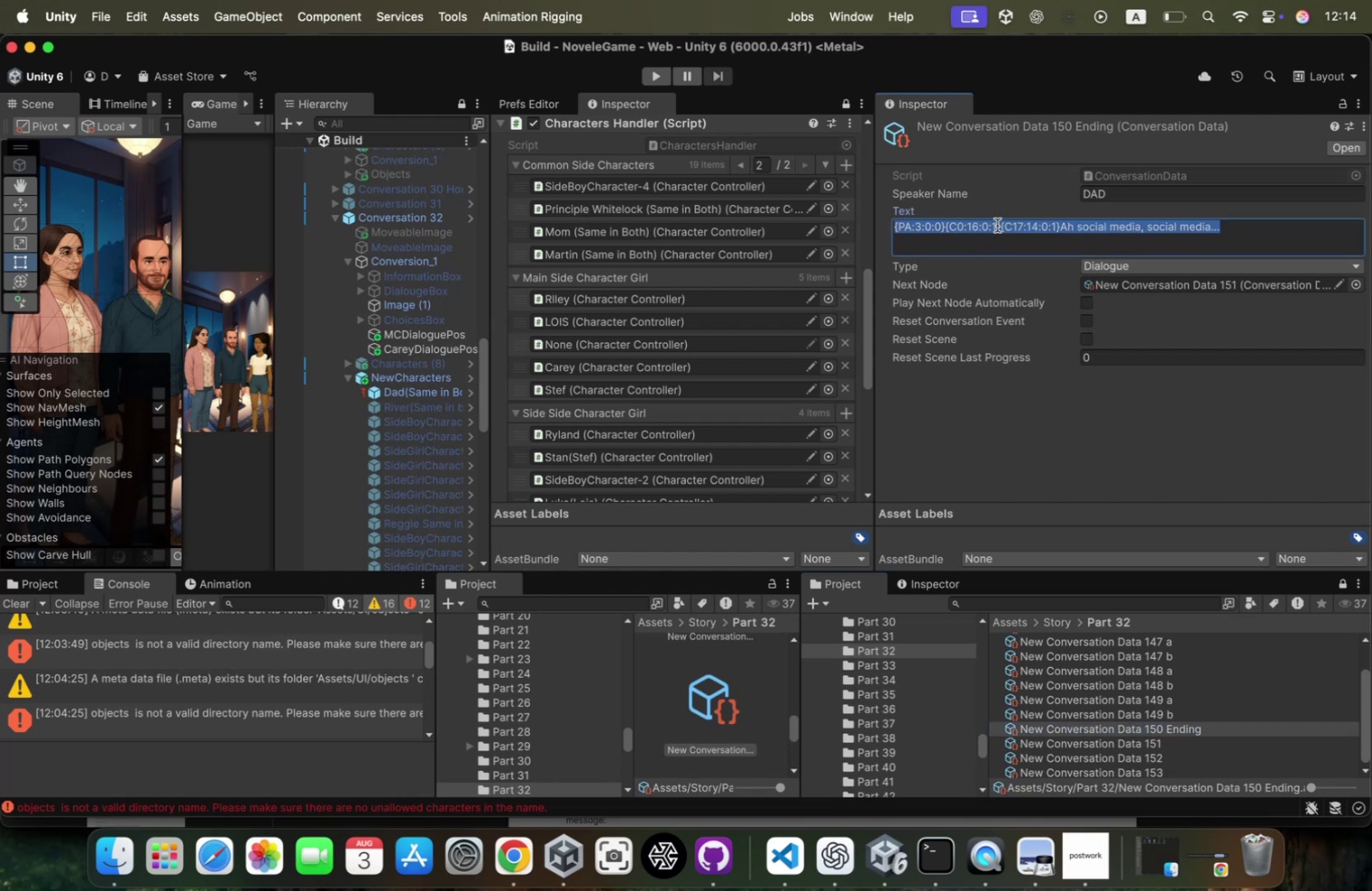 
left_click([1001, 233])
 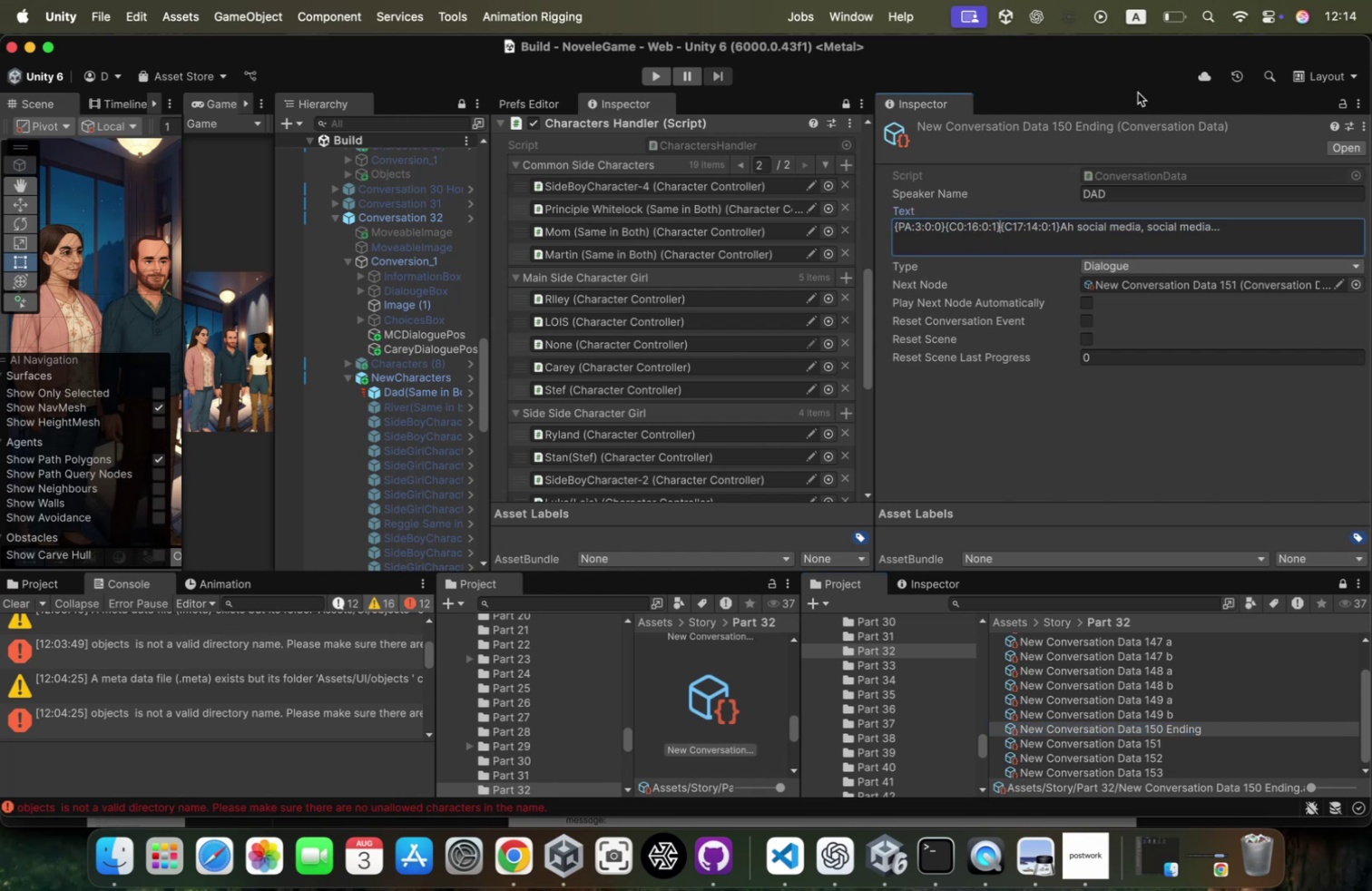 
key(ArrowLeft)
 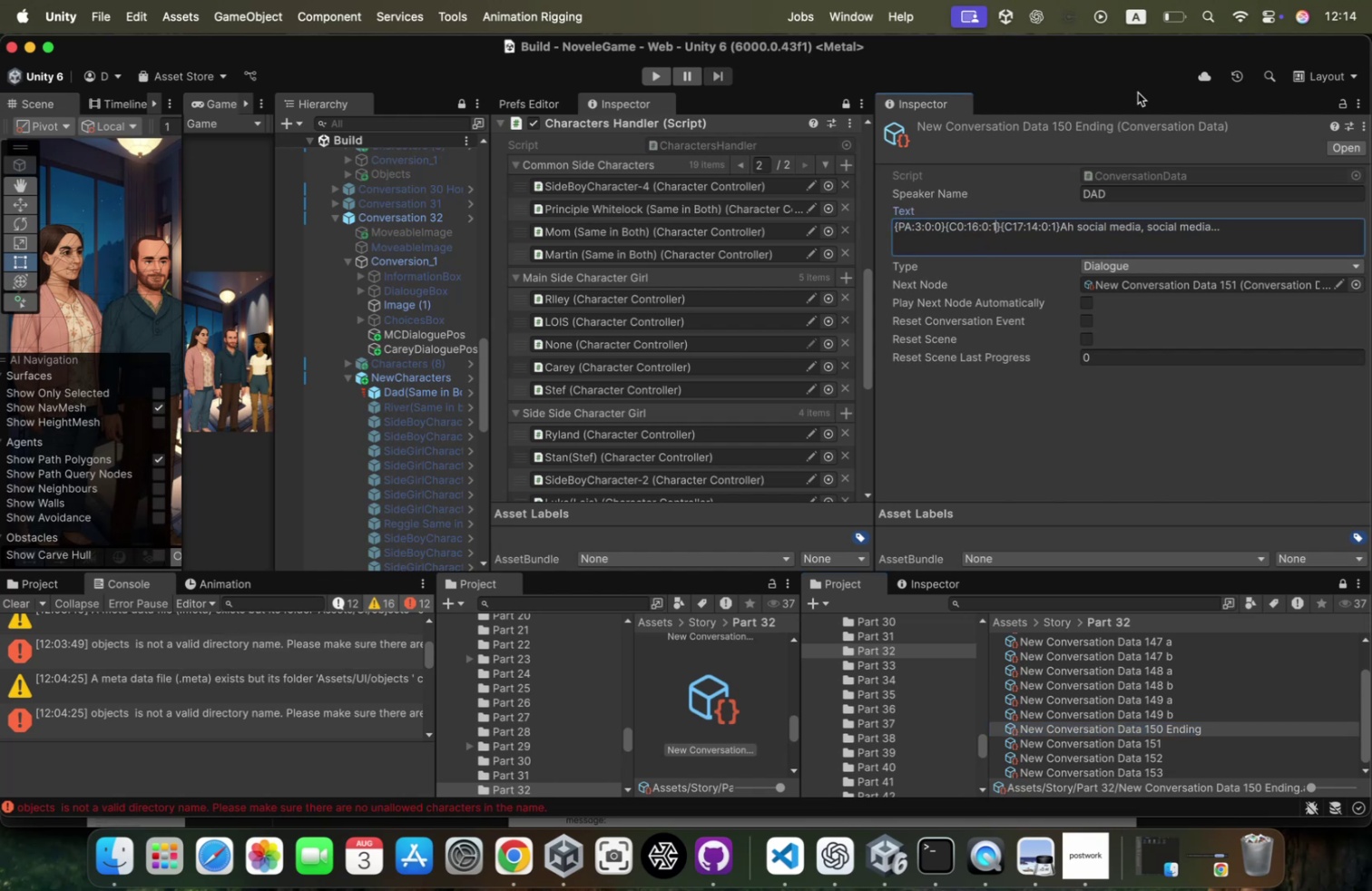 
key(Backspace)
 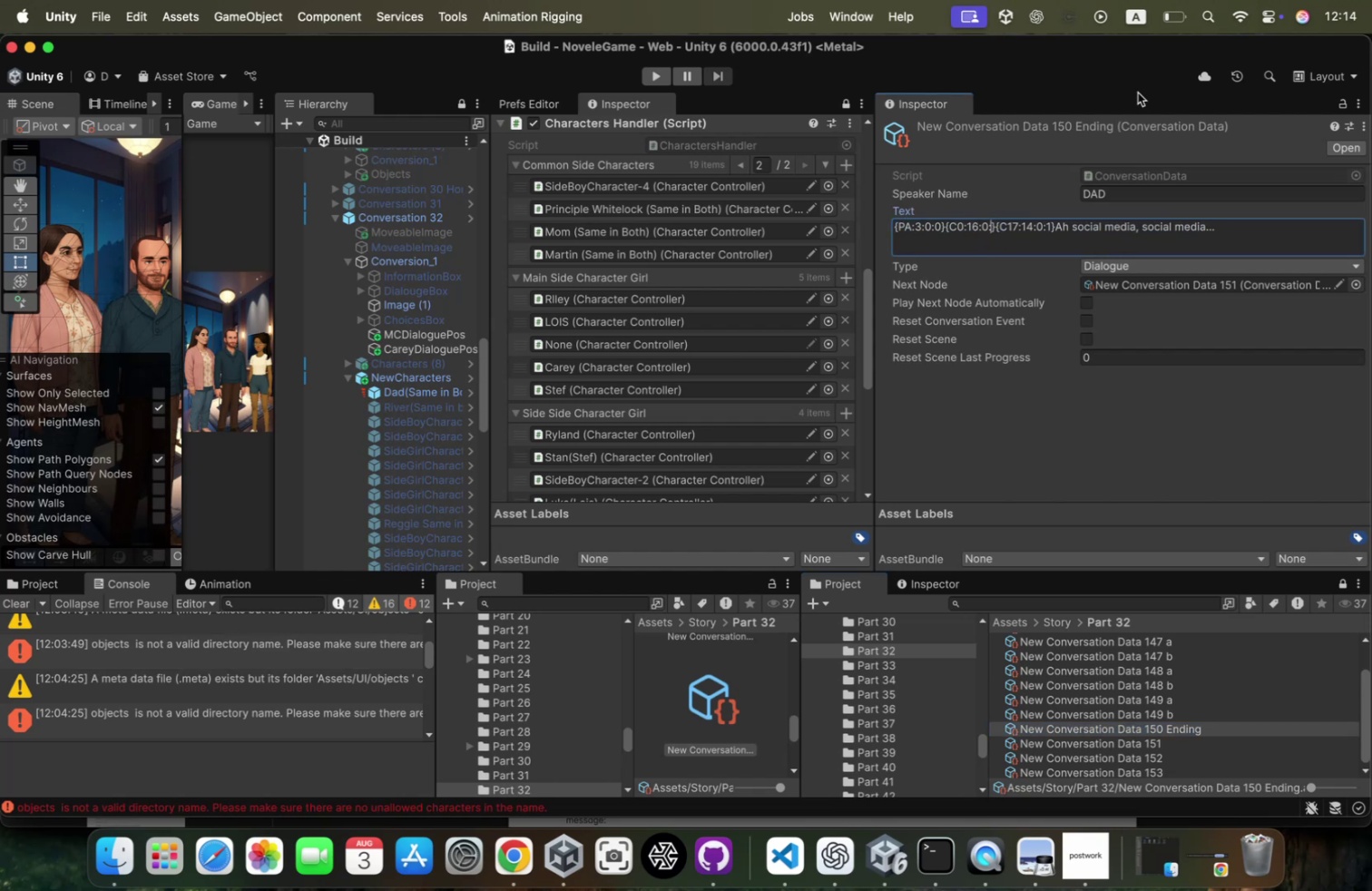 
key(0)
 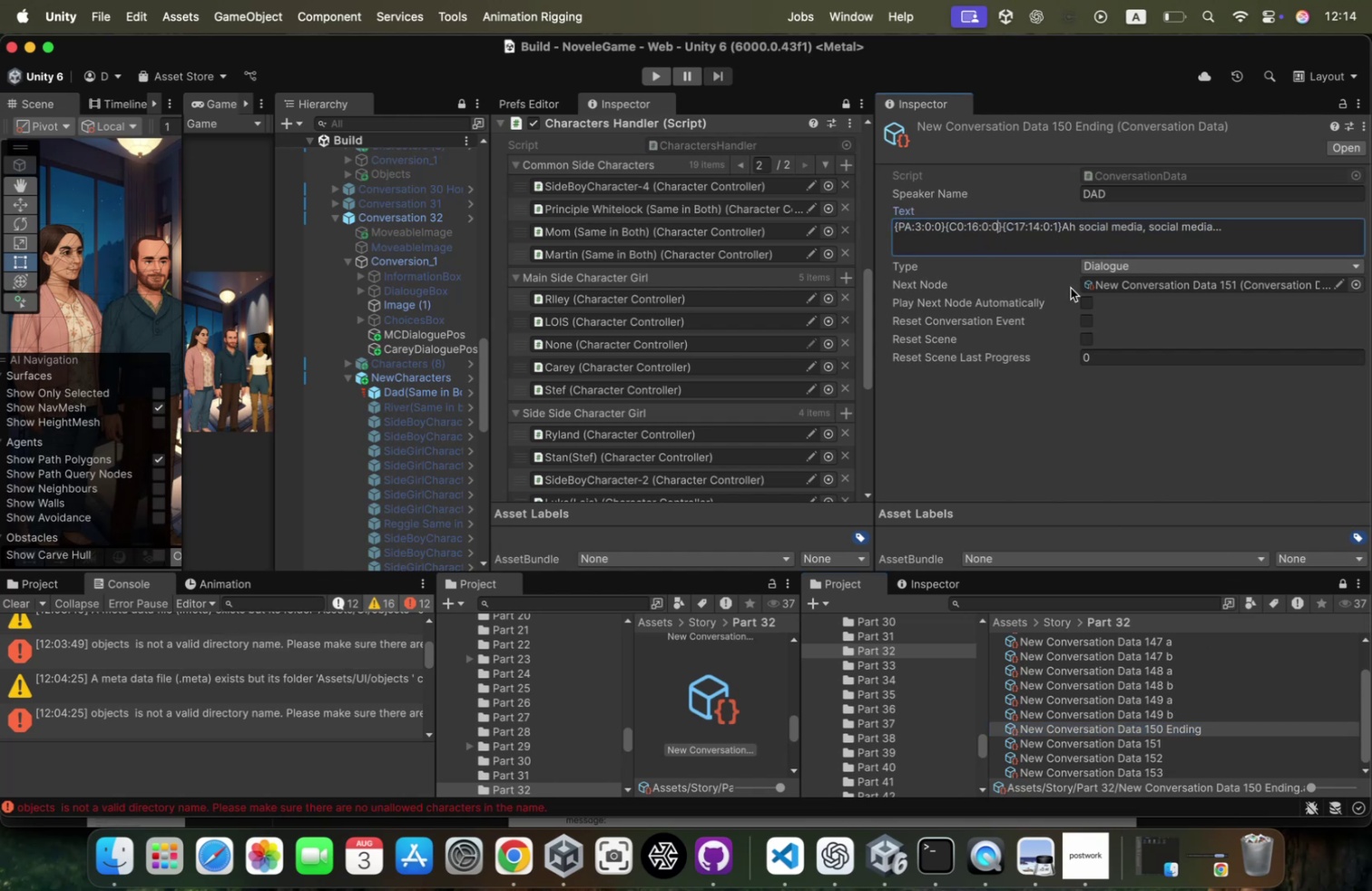 
left_click([1153, 699])
 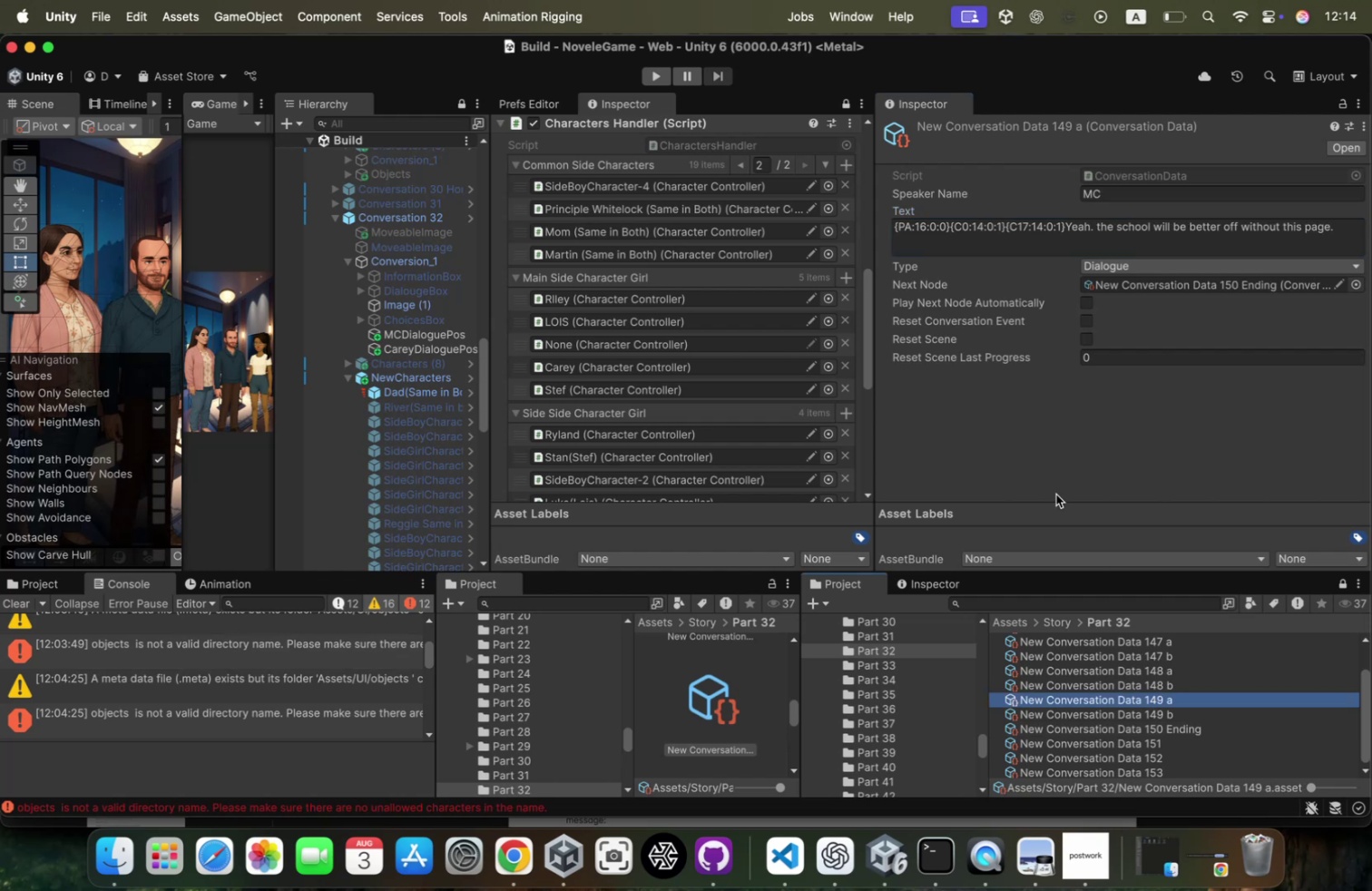 
key(ArrowUp)
 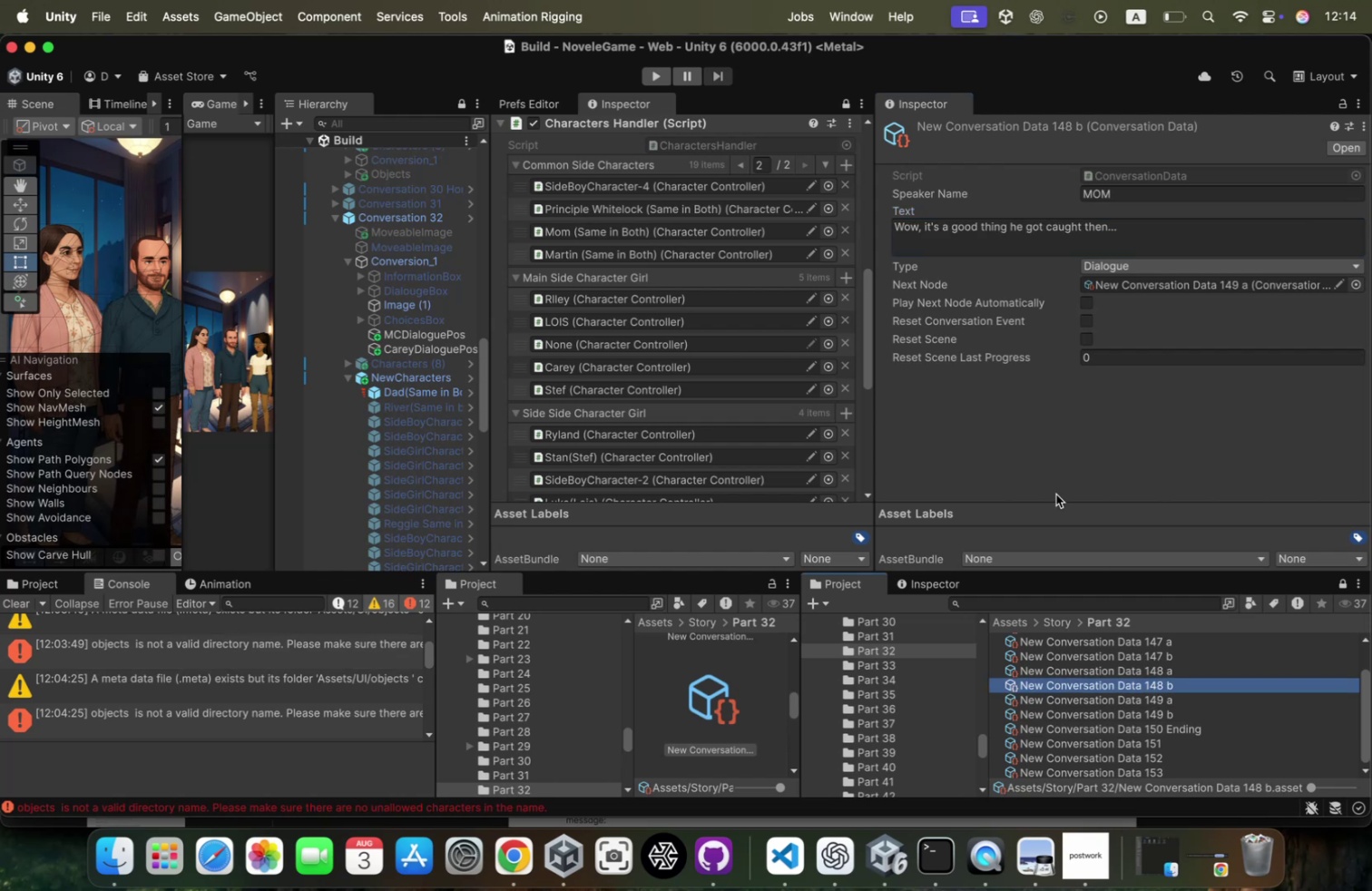 
key(ArrowUp)
 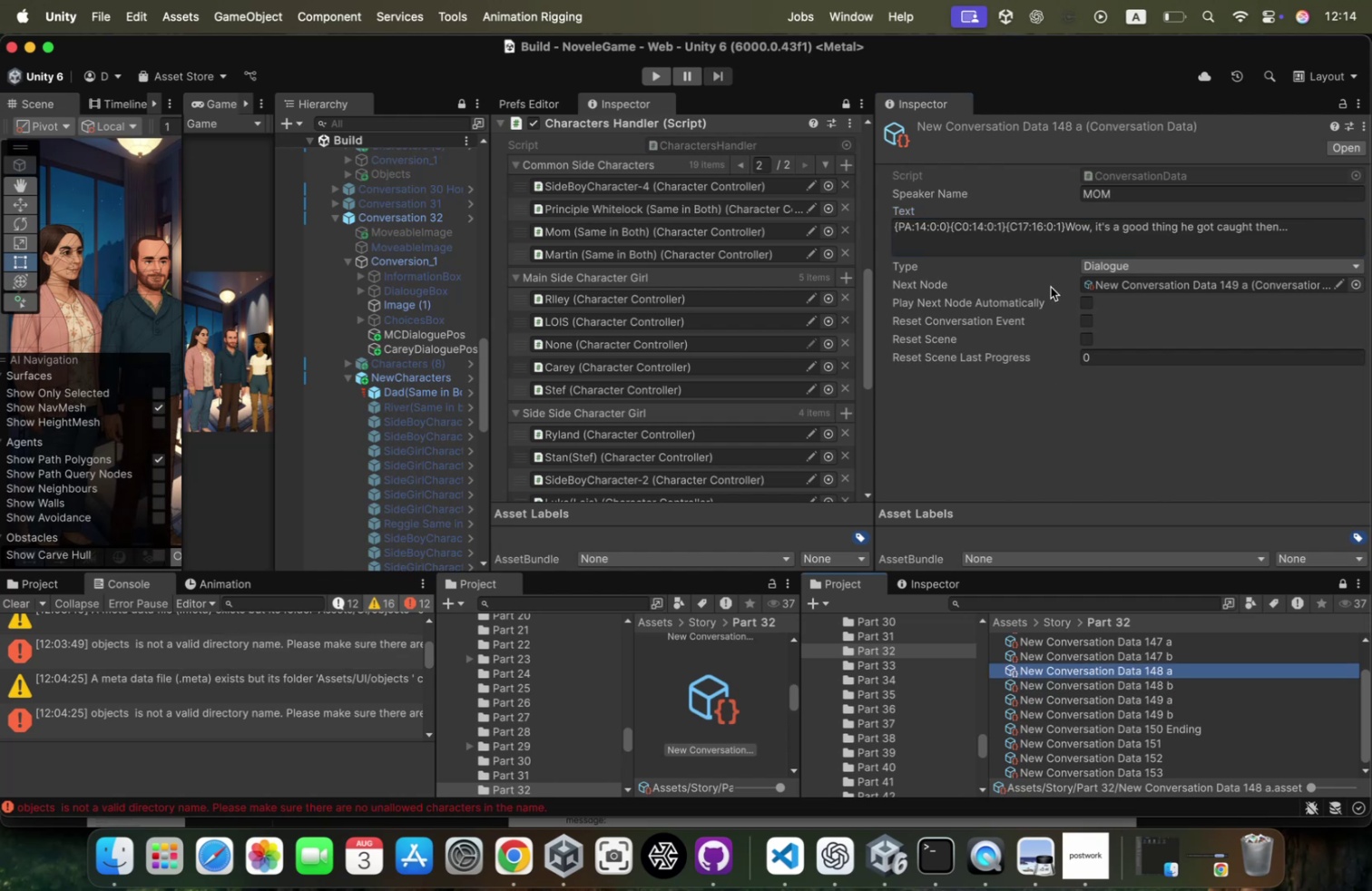 
left_click([1057, 217])
 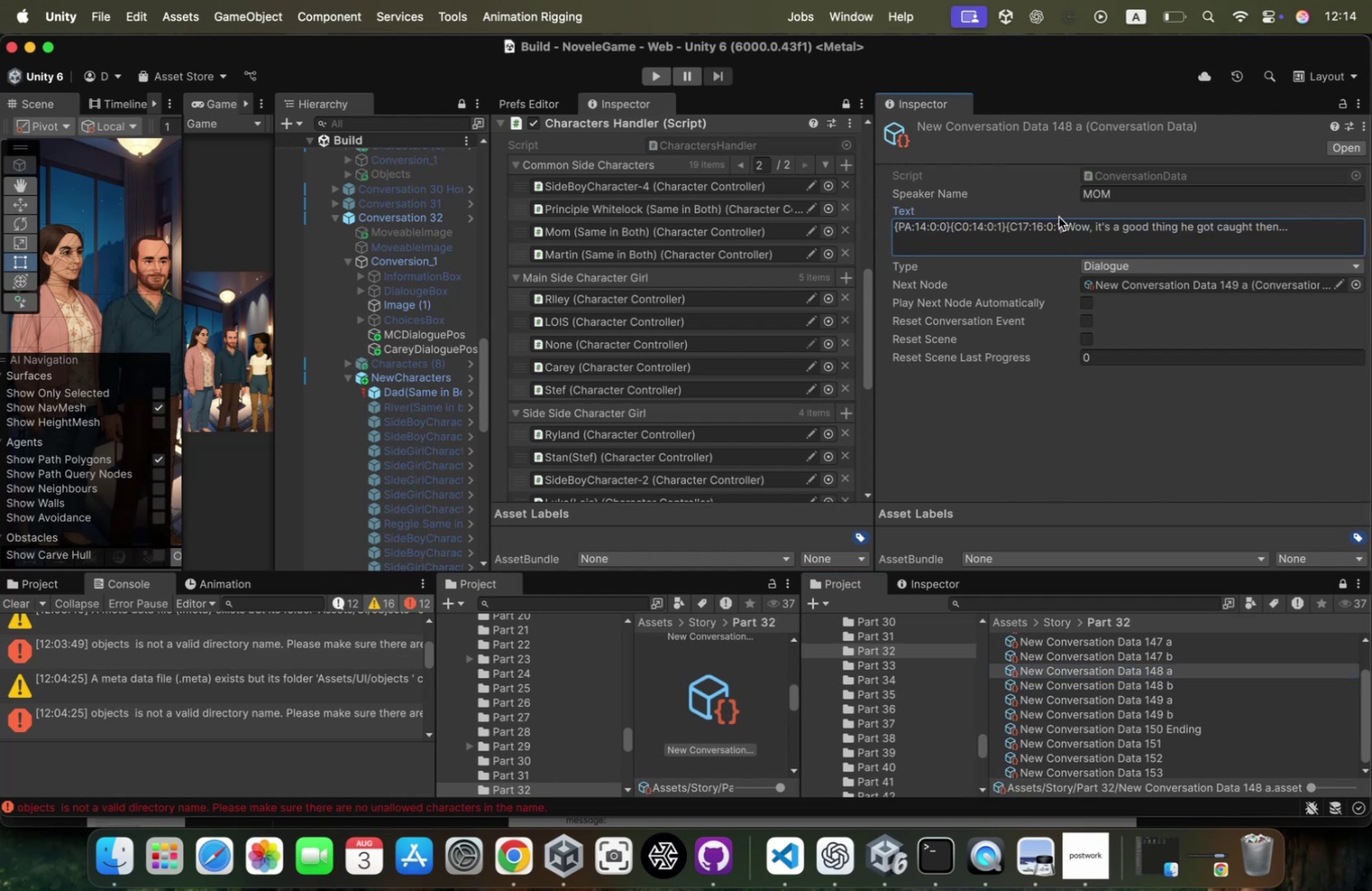 
left_click([1059, 217])
 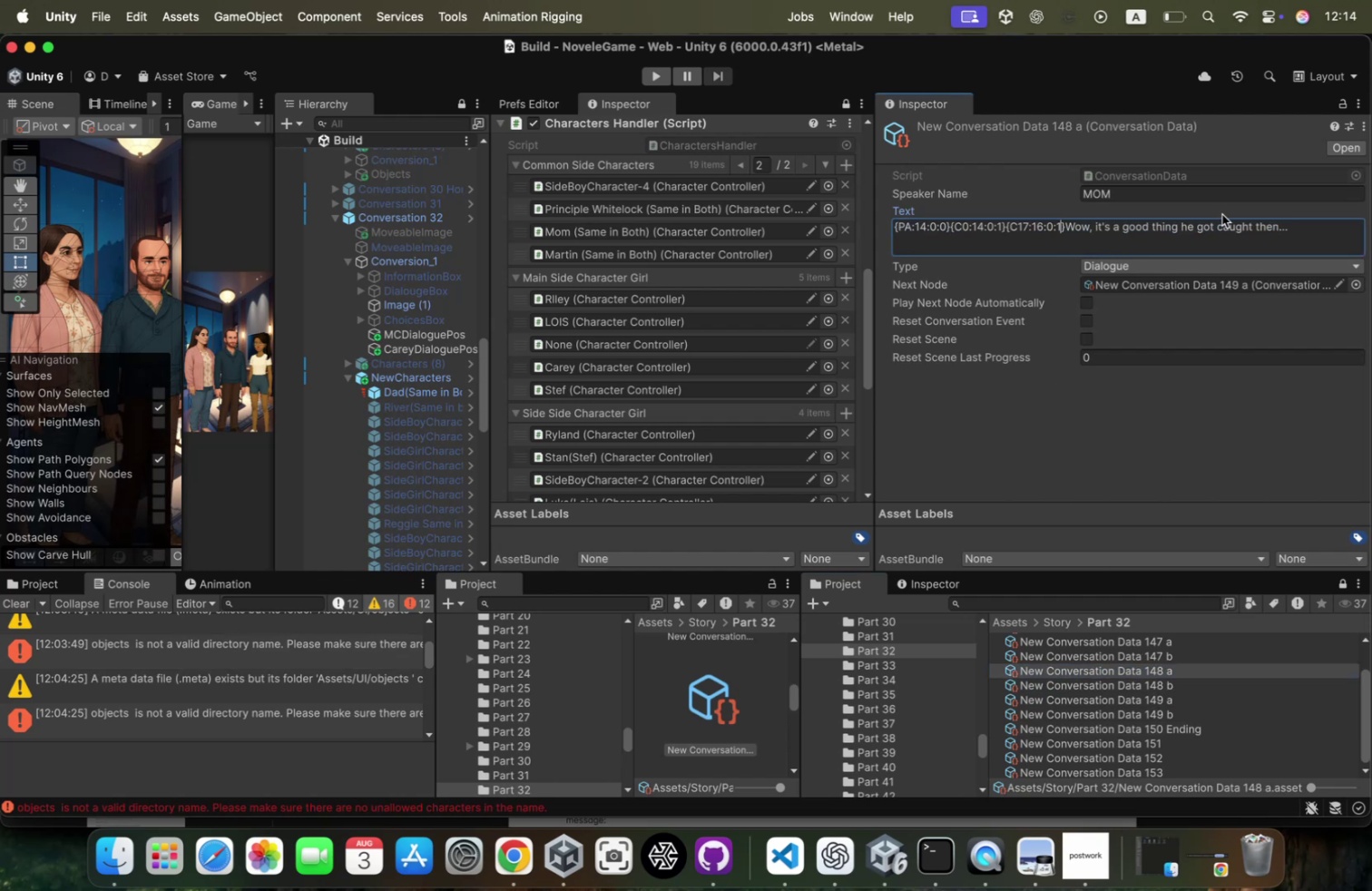 
key(Backspace)
 